 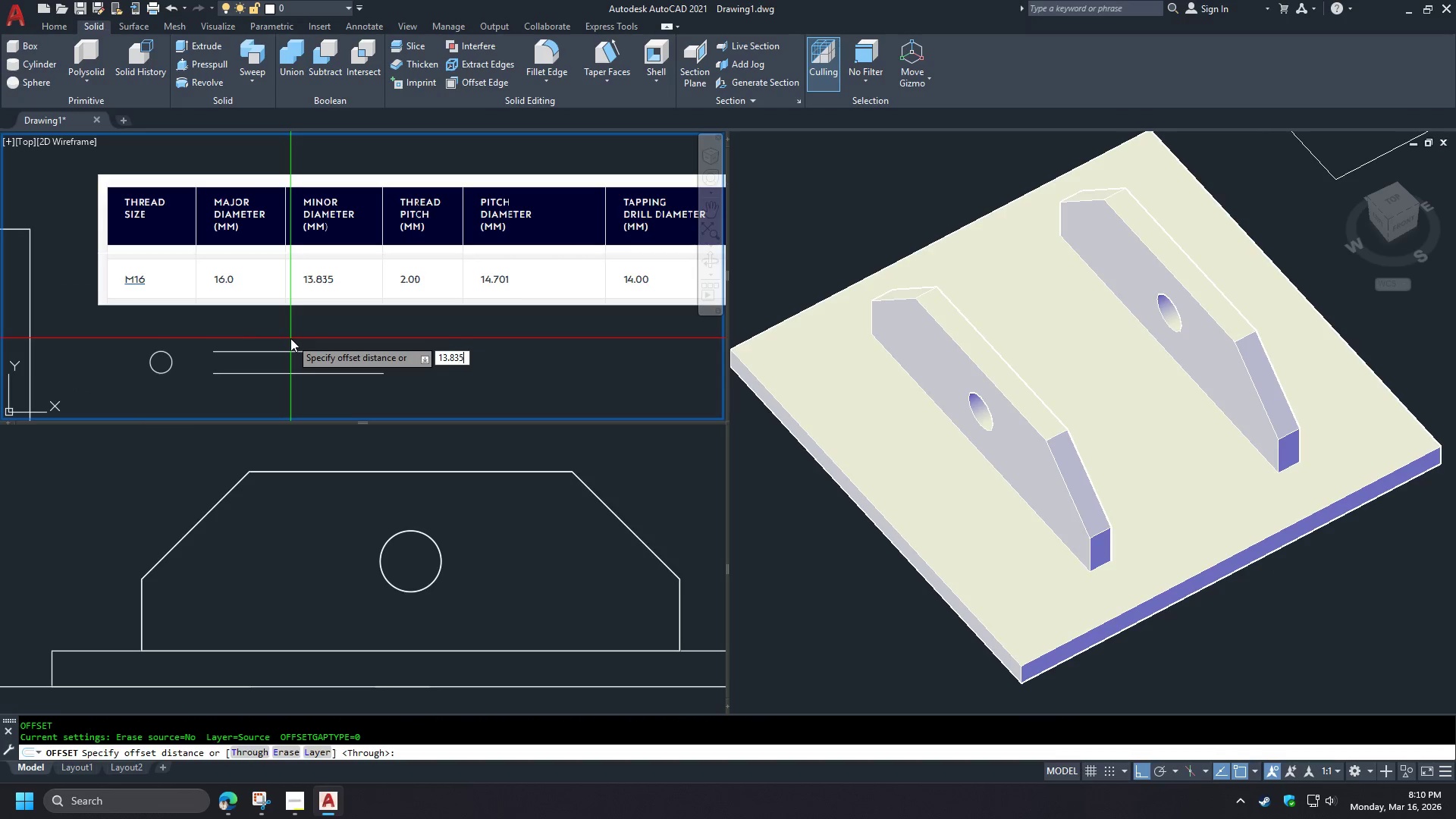 
key(Numpad5)
 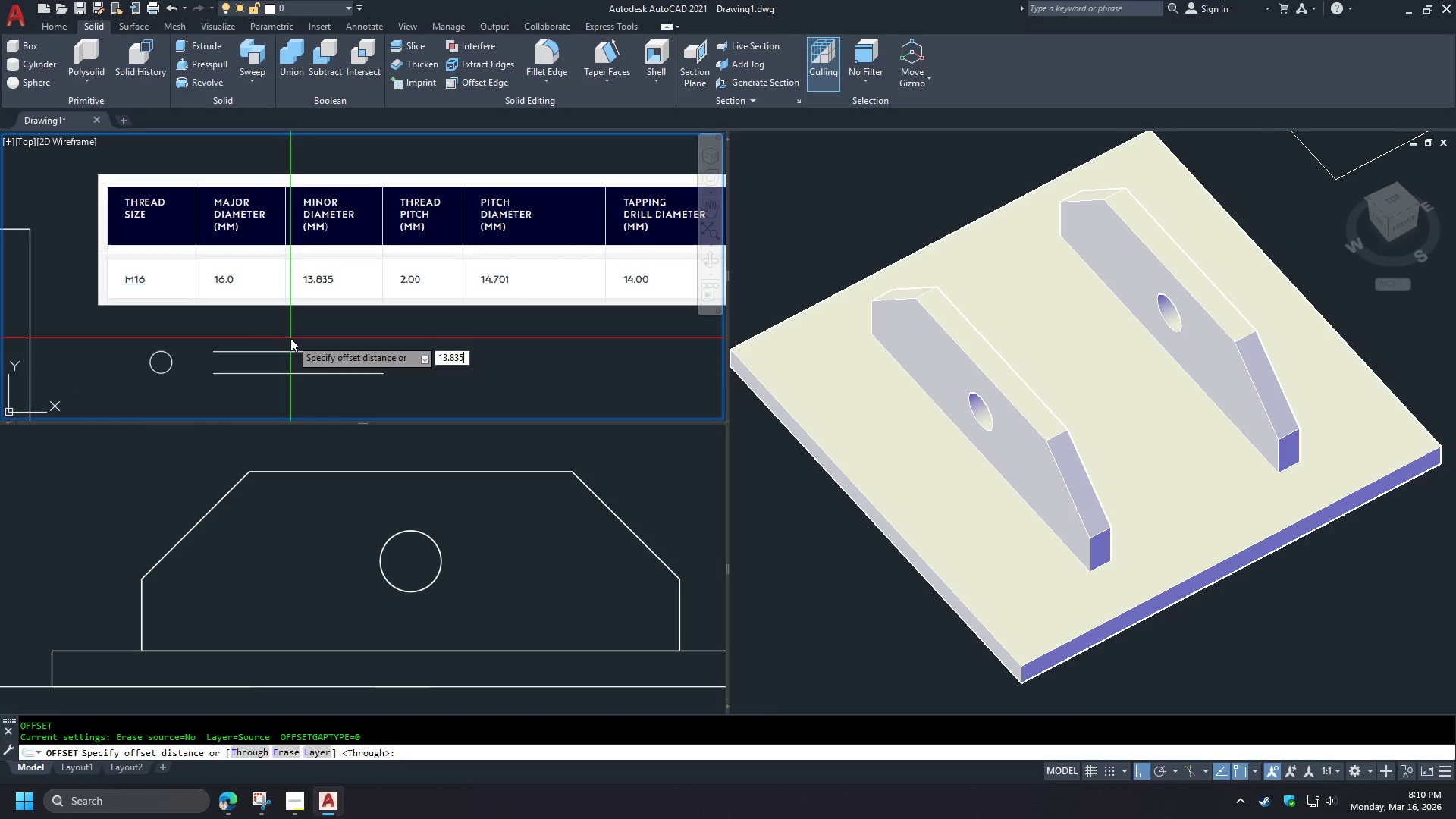 
key(NumpadEnter)
 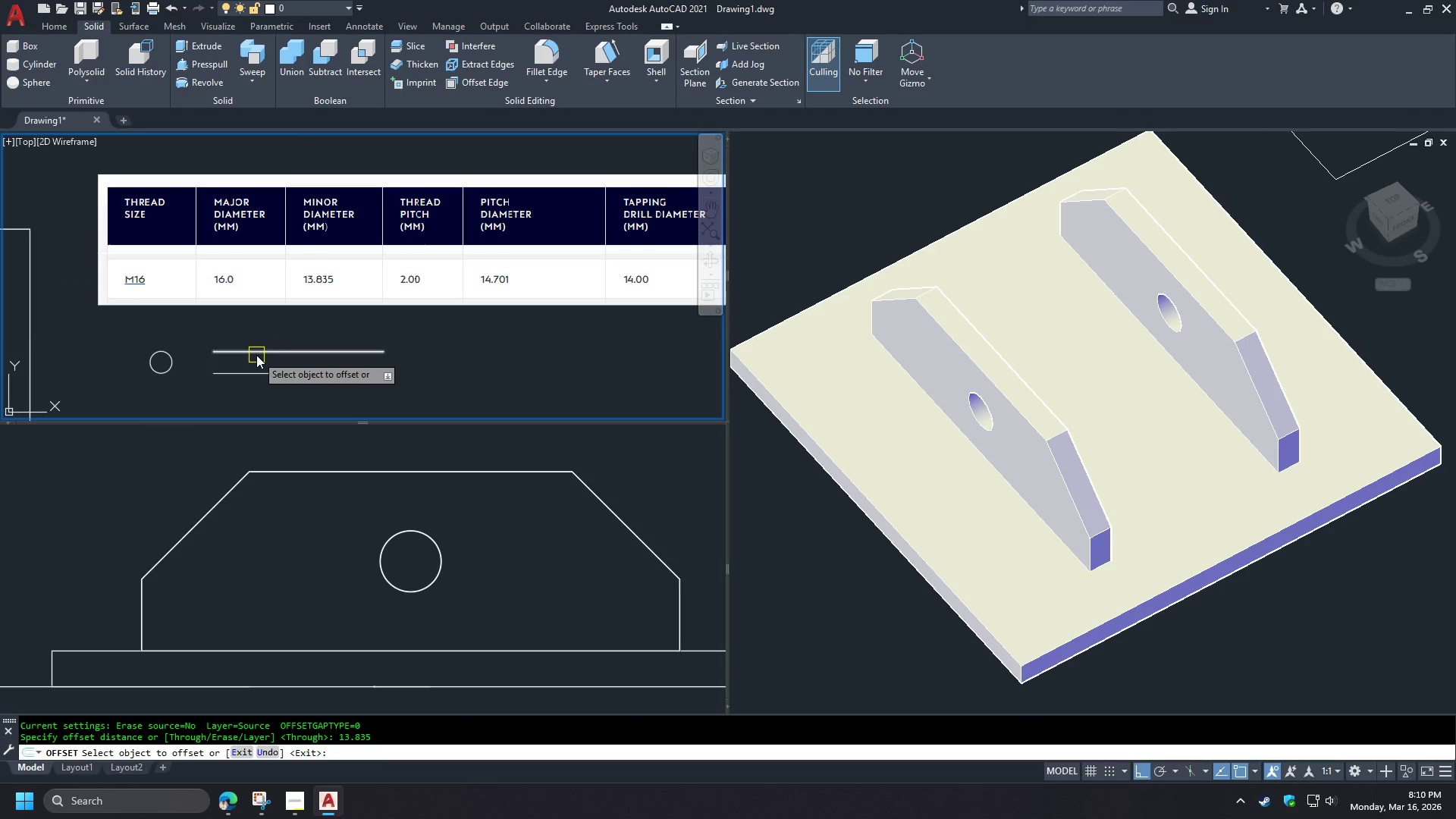 
left_click_drag(start_coordinate=[256, 355], to_coordinate=[257, 366])
 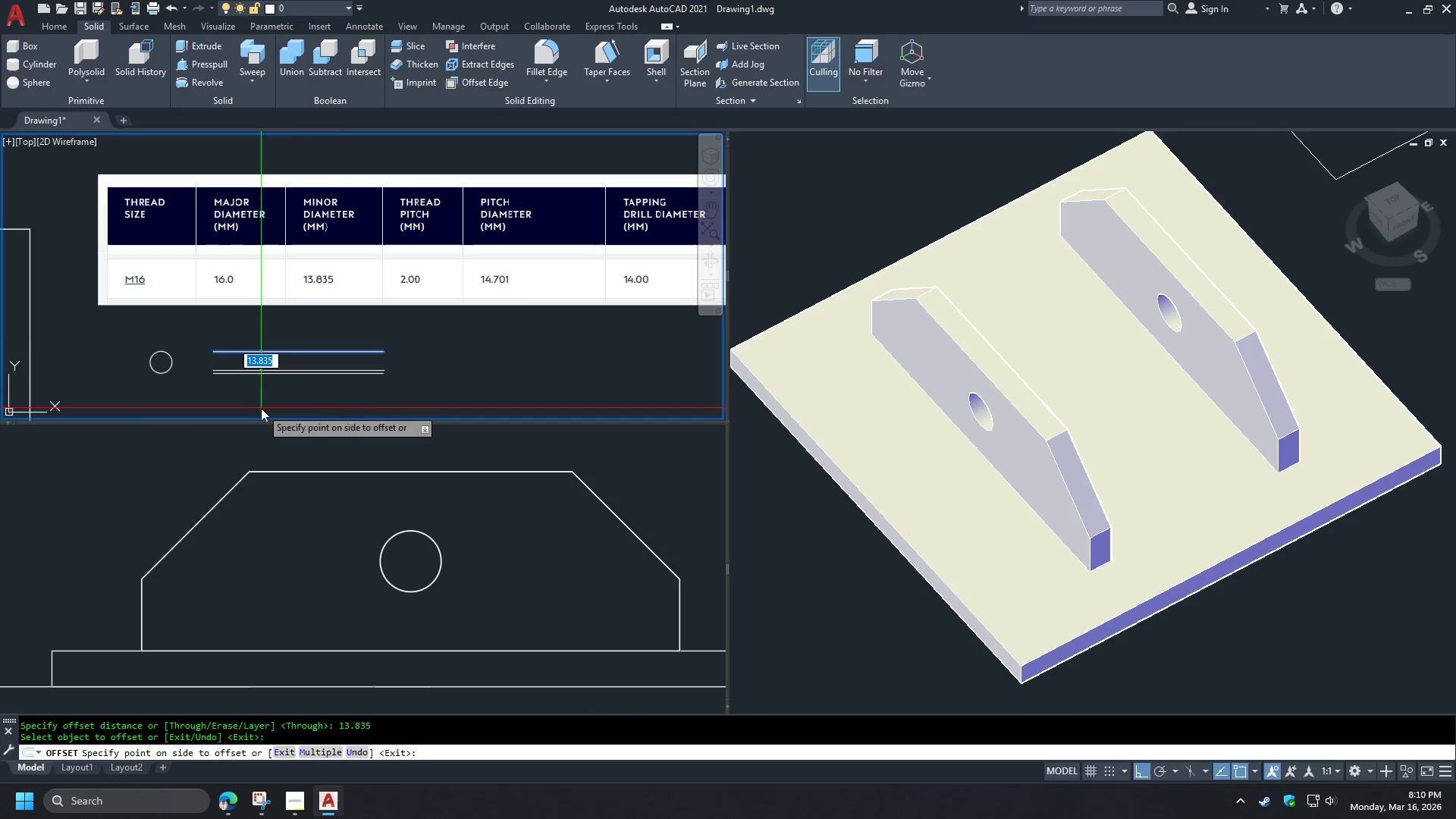 
double_click([261, 409])
 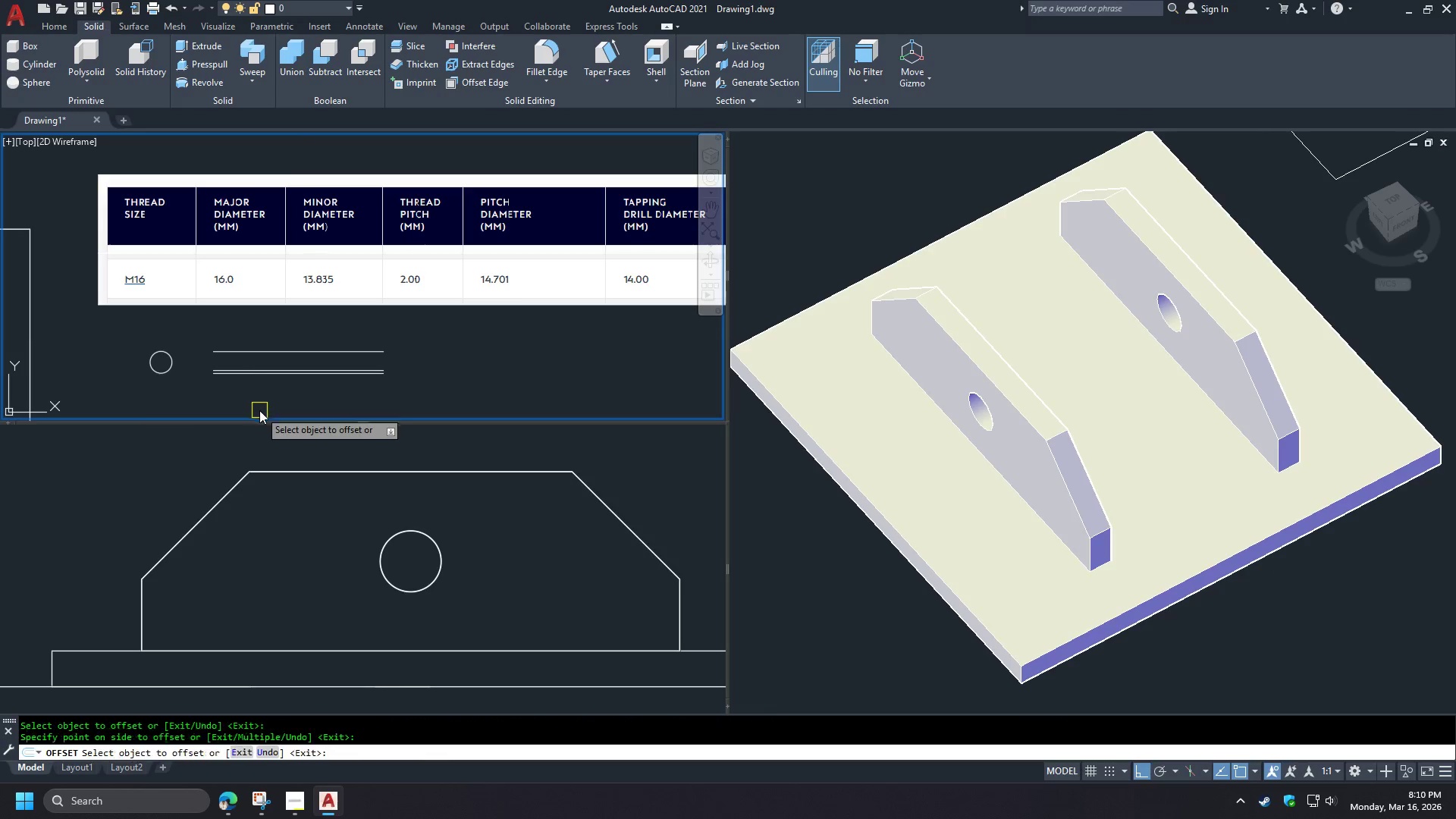 
key(Space)
 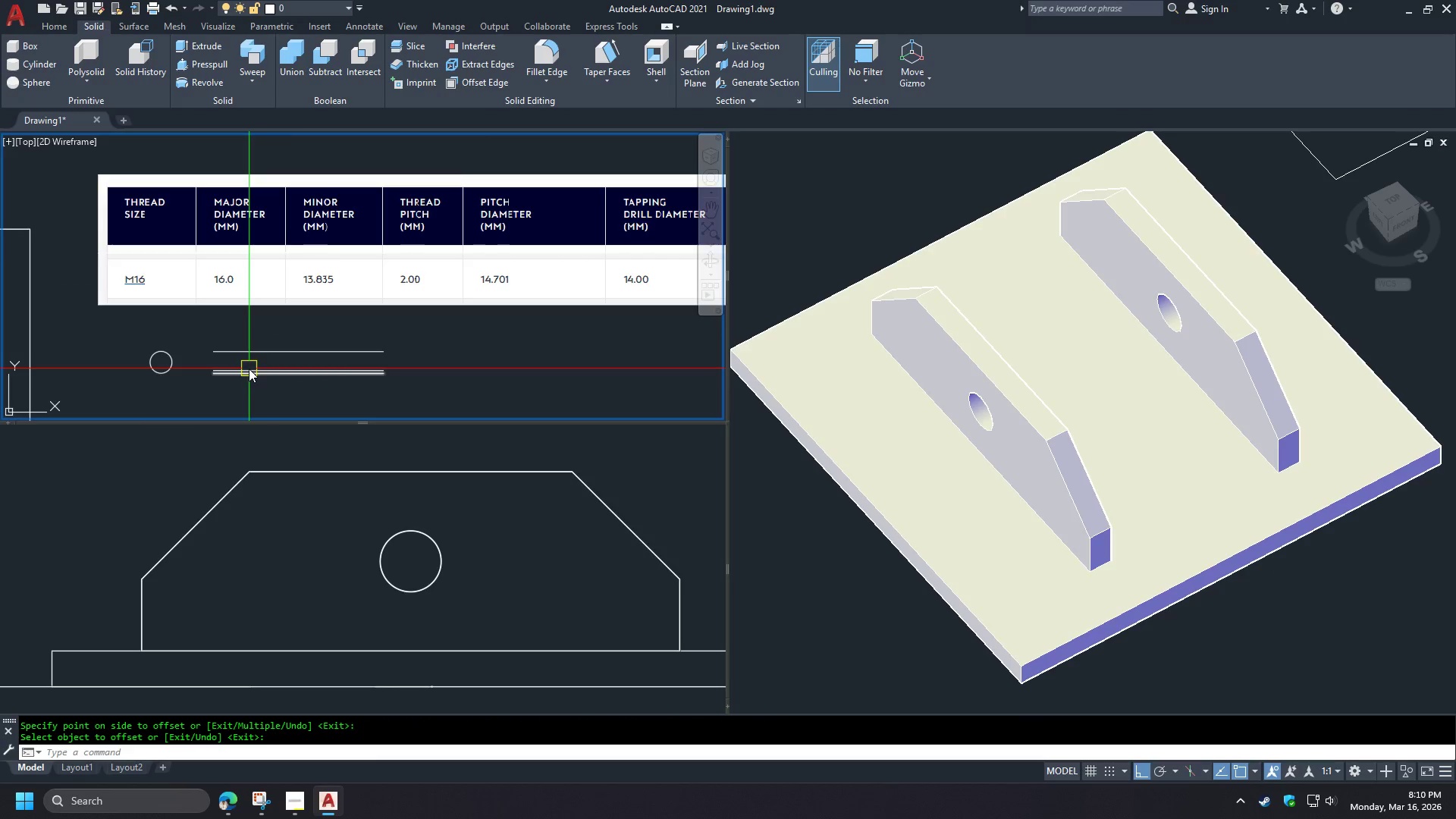 
scroll: coordinate [246, 361], scroll_direction: up, amount: 3.0
 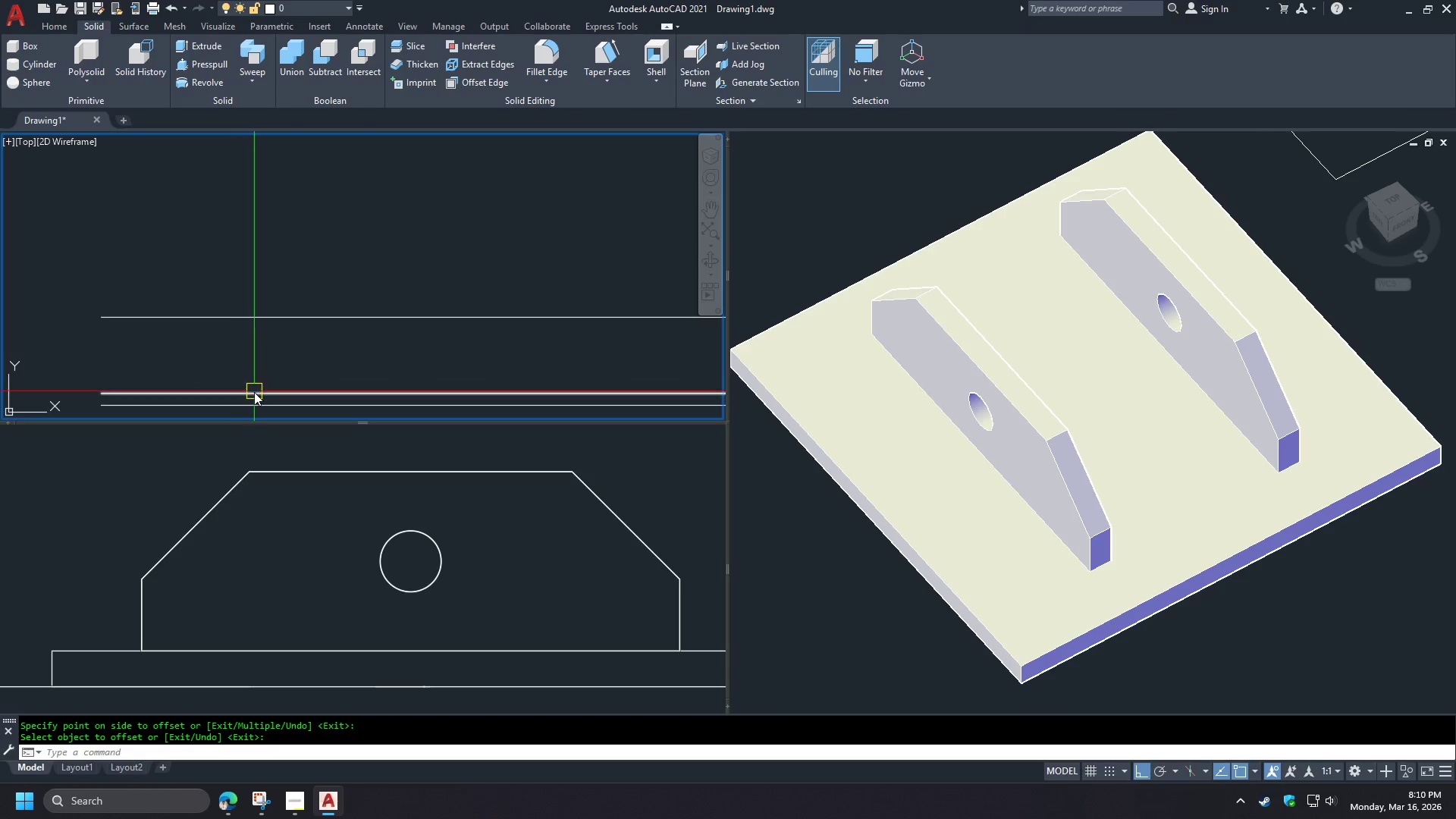 
left_click([254, 395])
 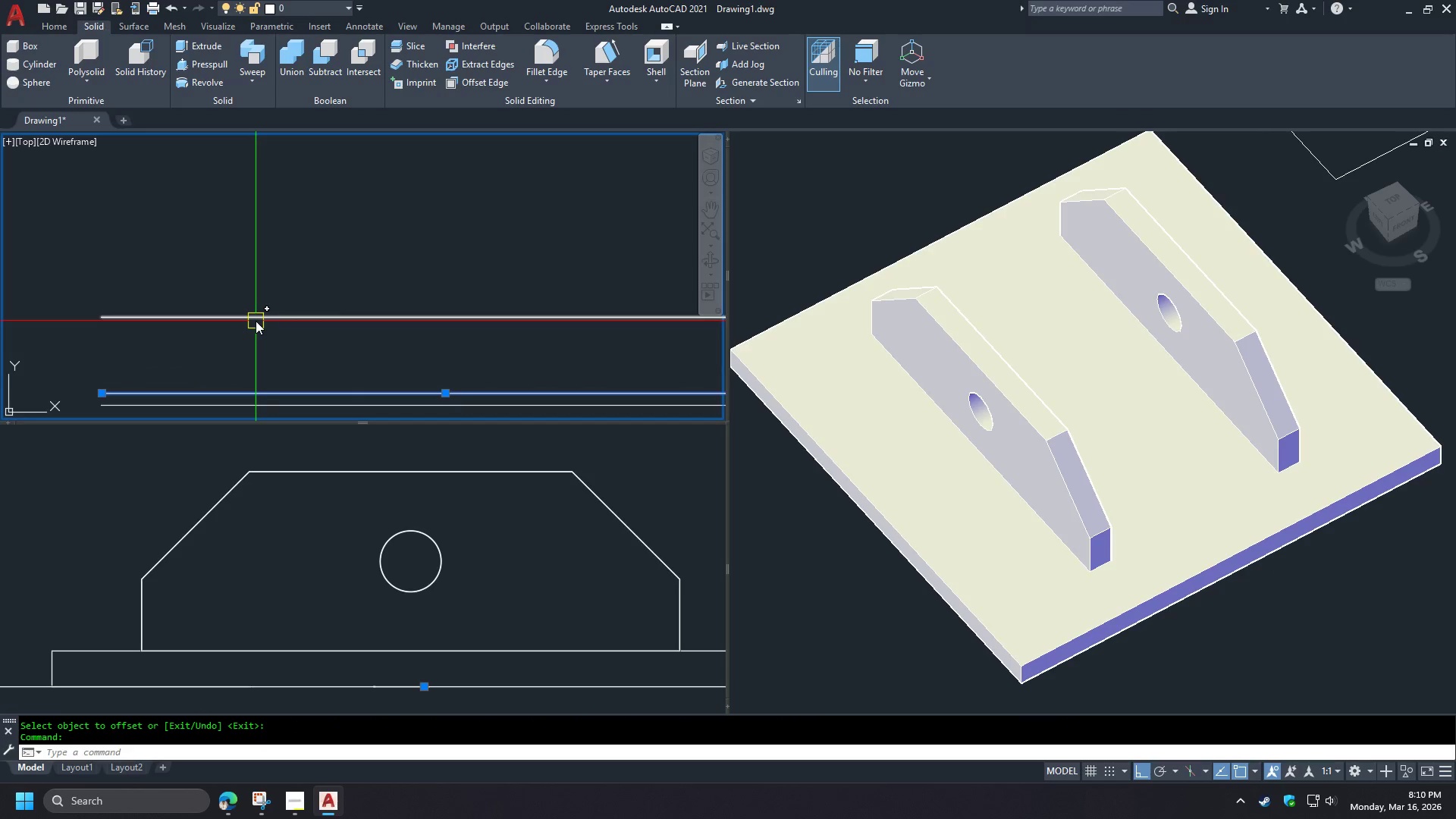 
left_click([256, 321])
 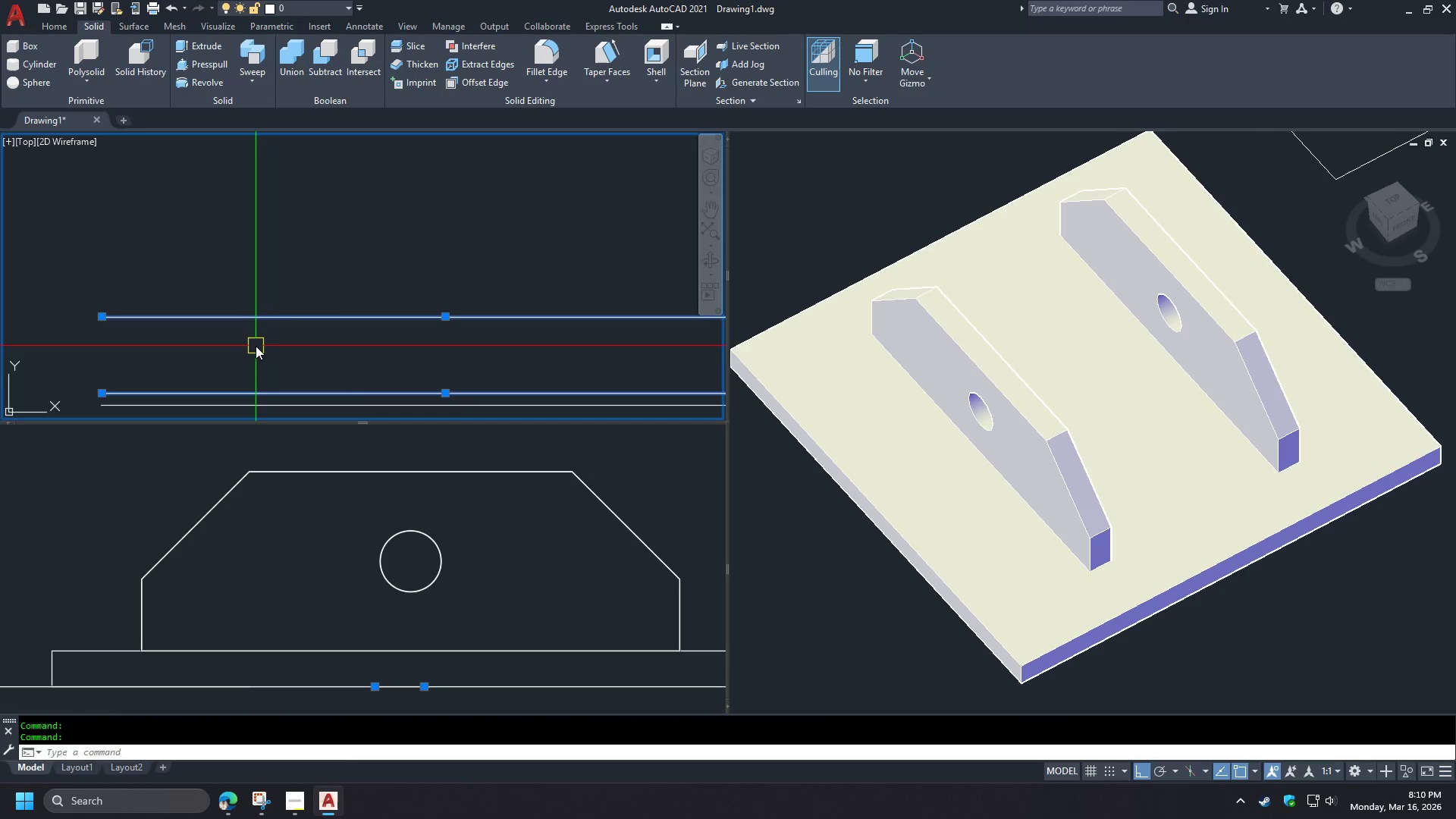 
type(co )
 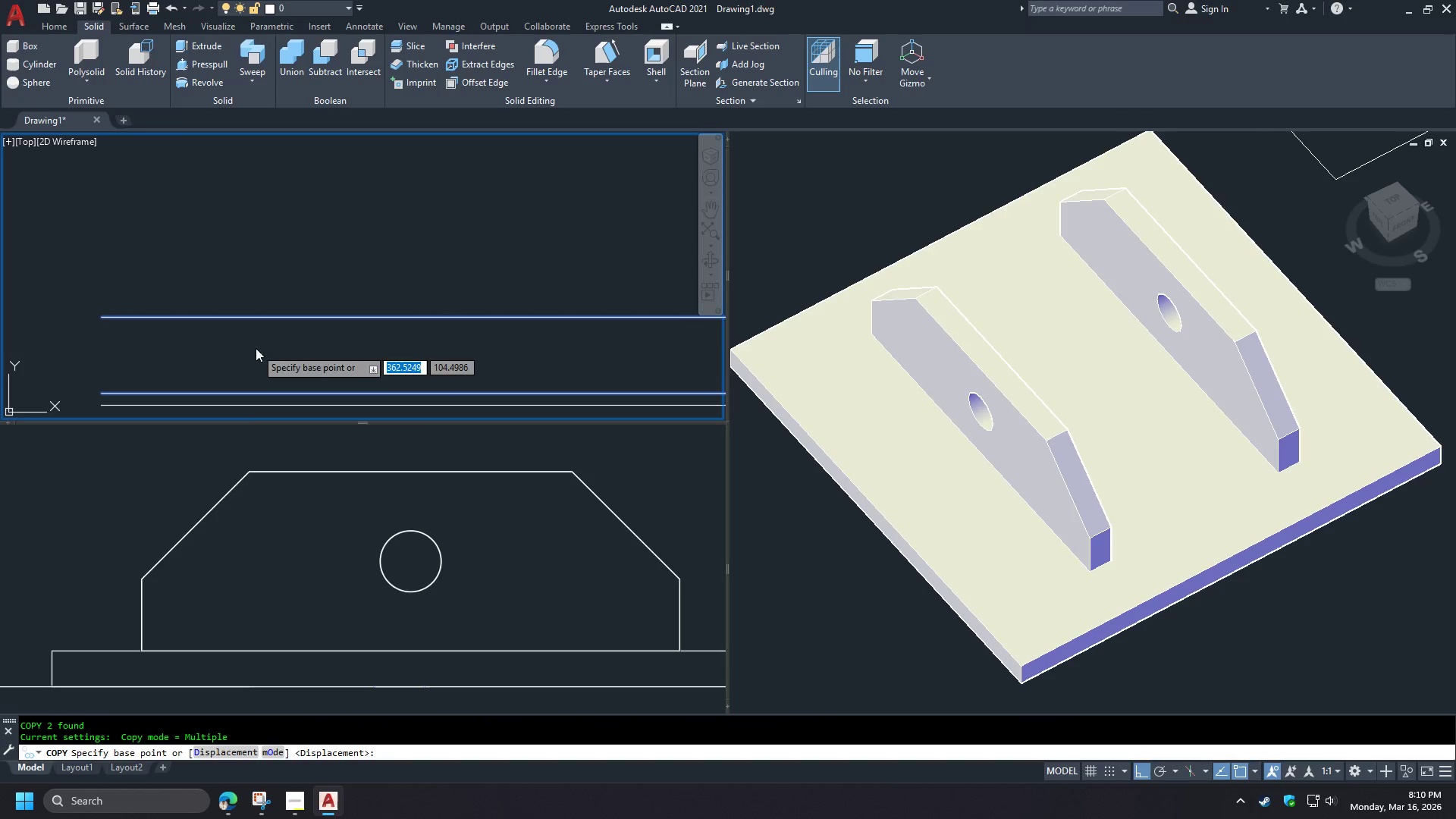 
right_click([256, 348])
 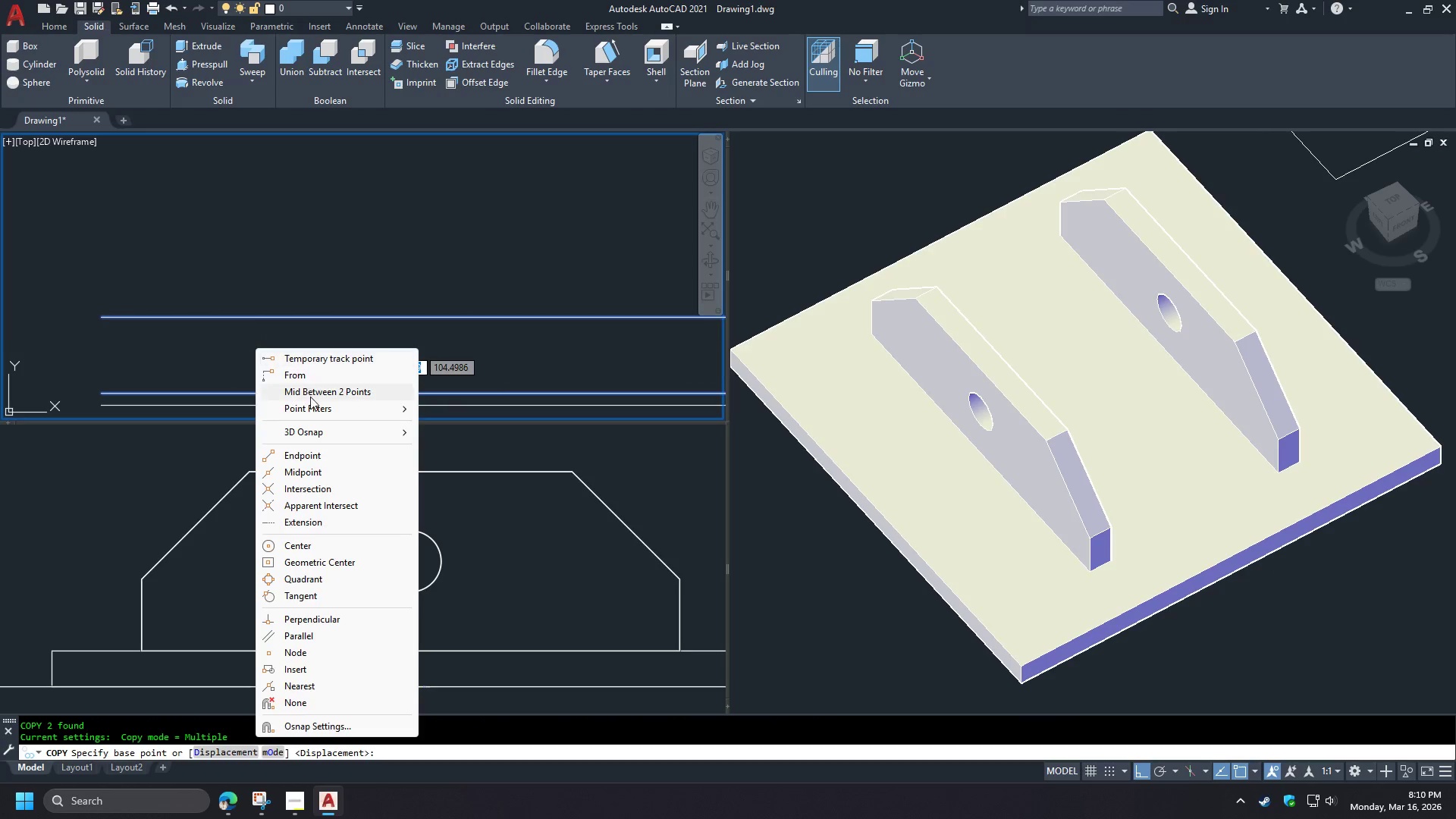 
left_click([307, 397])
 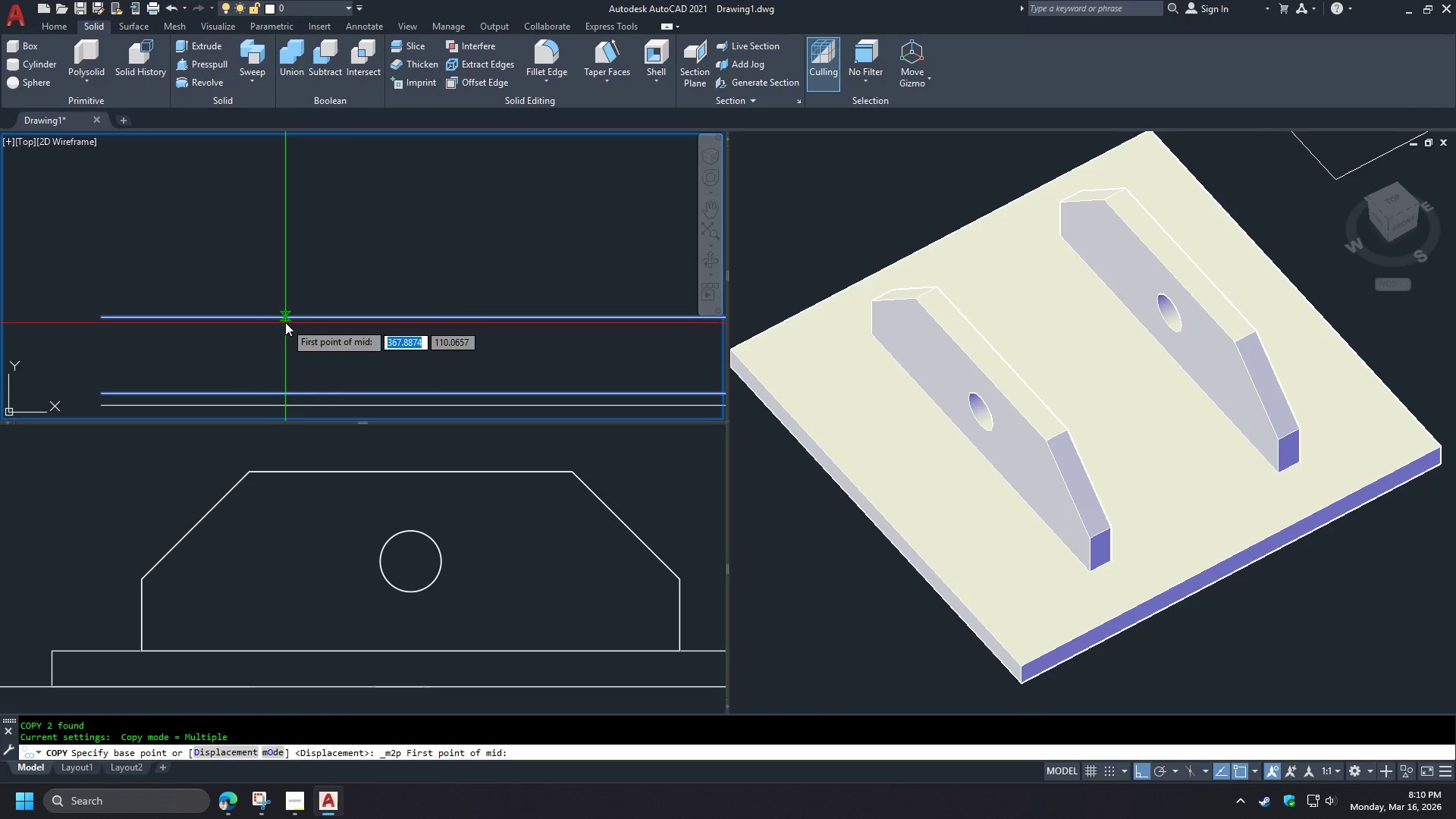 
left_click([285, 320])
 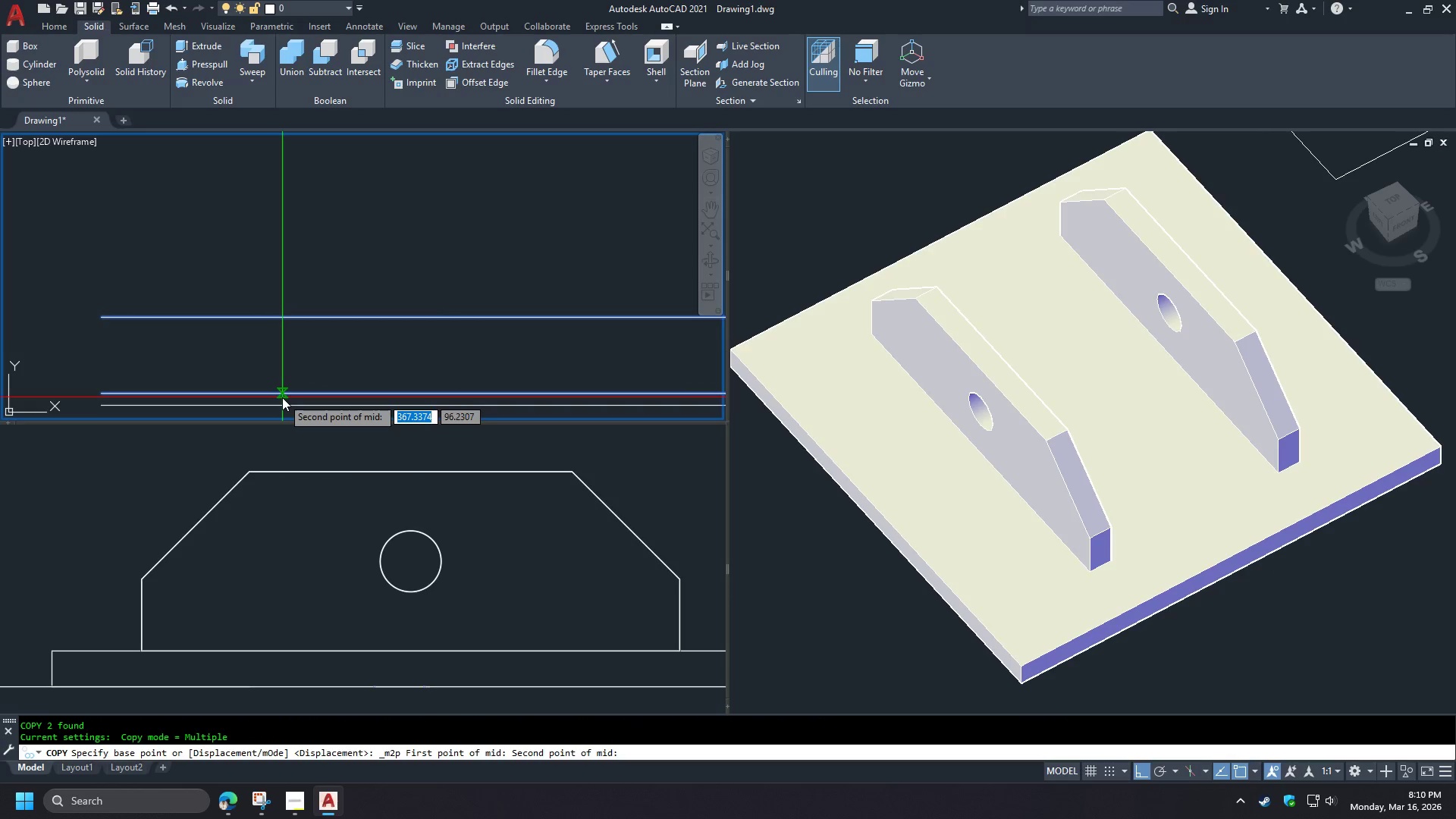 
left_click([282, 397])
 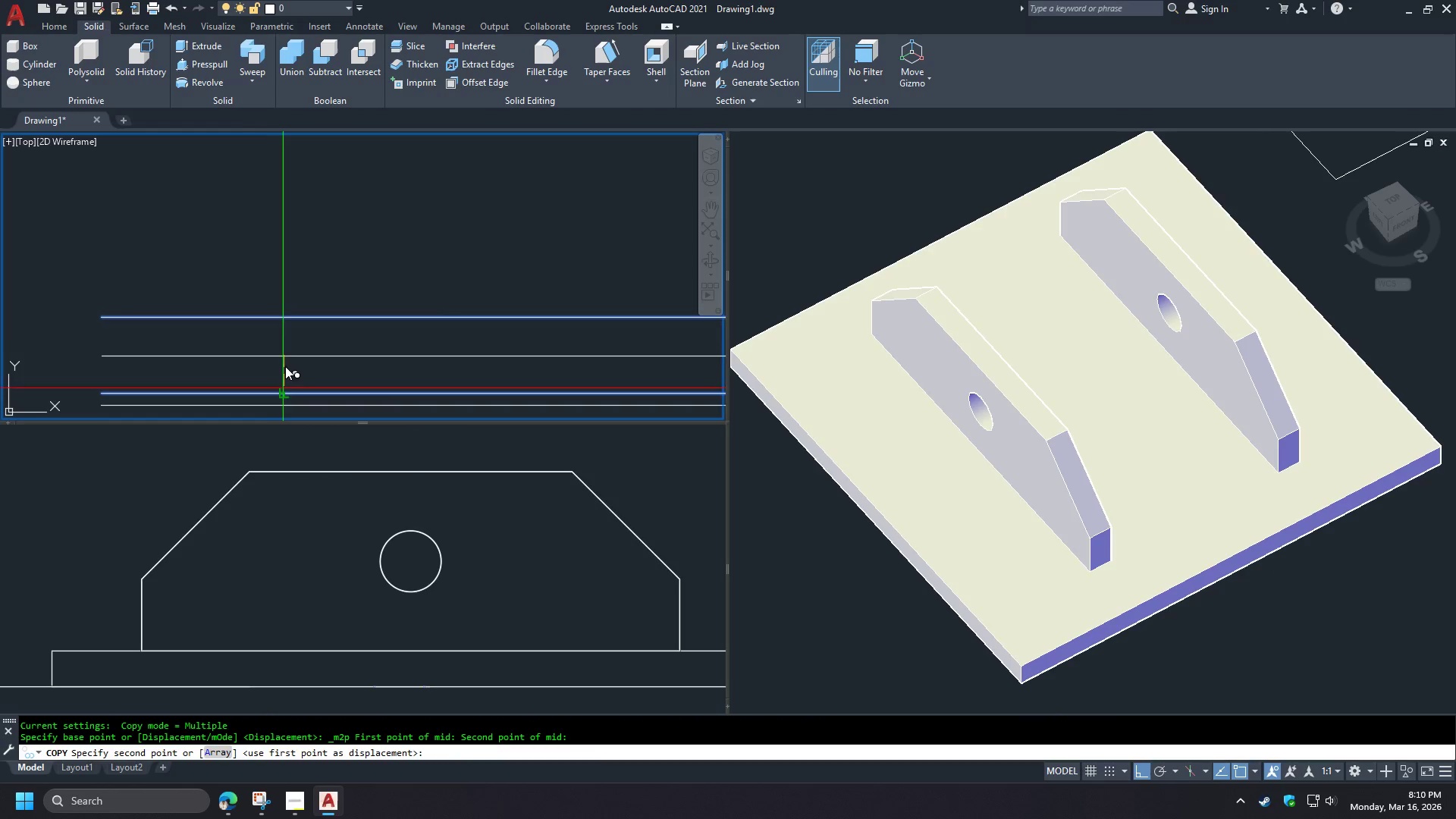 
hold_key(key=ShiftLeft, duration=0.78)
right_click([284, 362])
 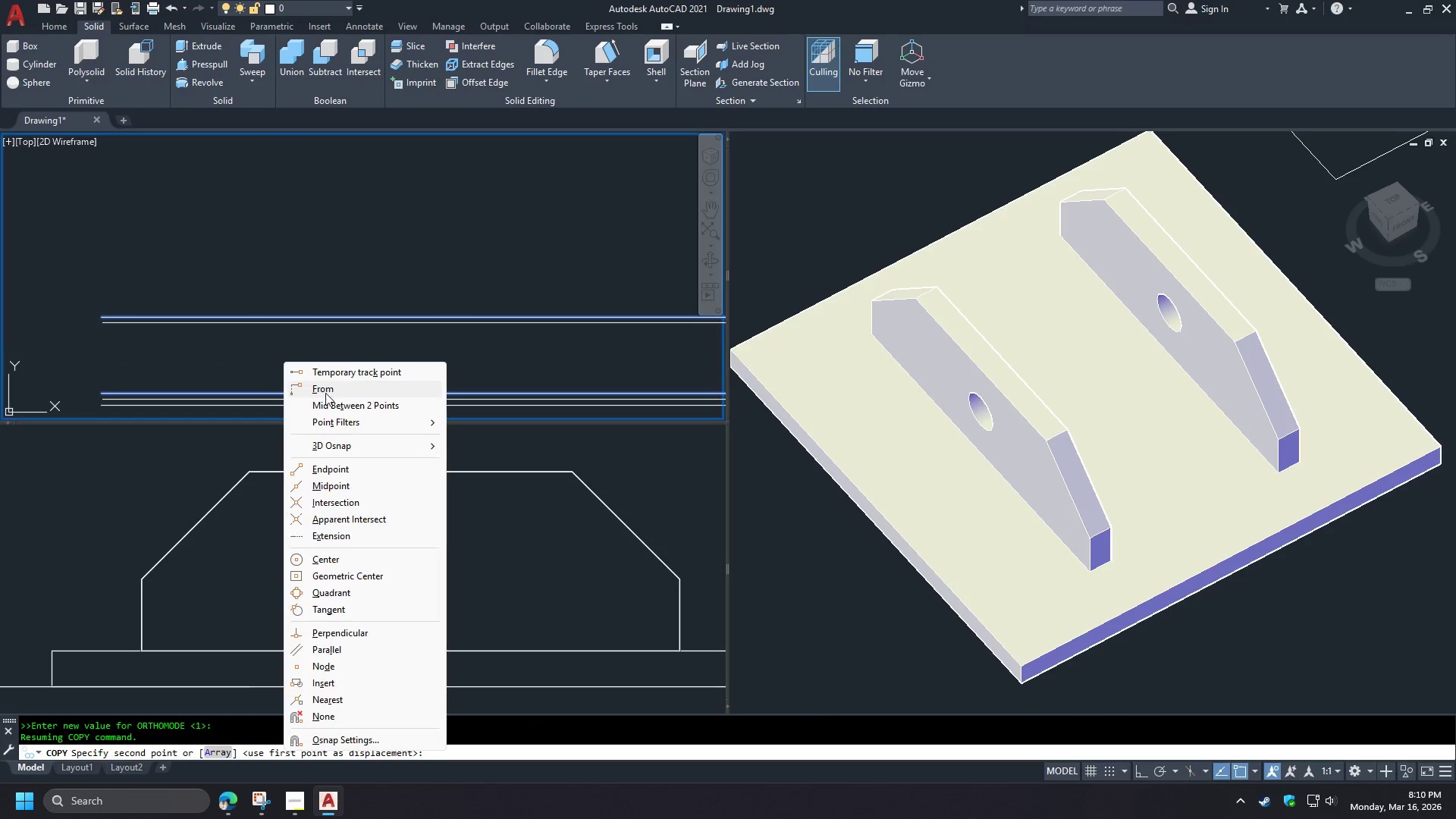 
left_click([324, 410])
 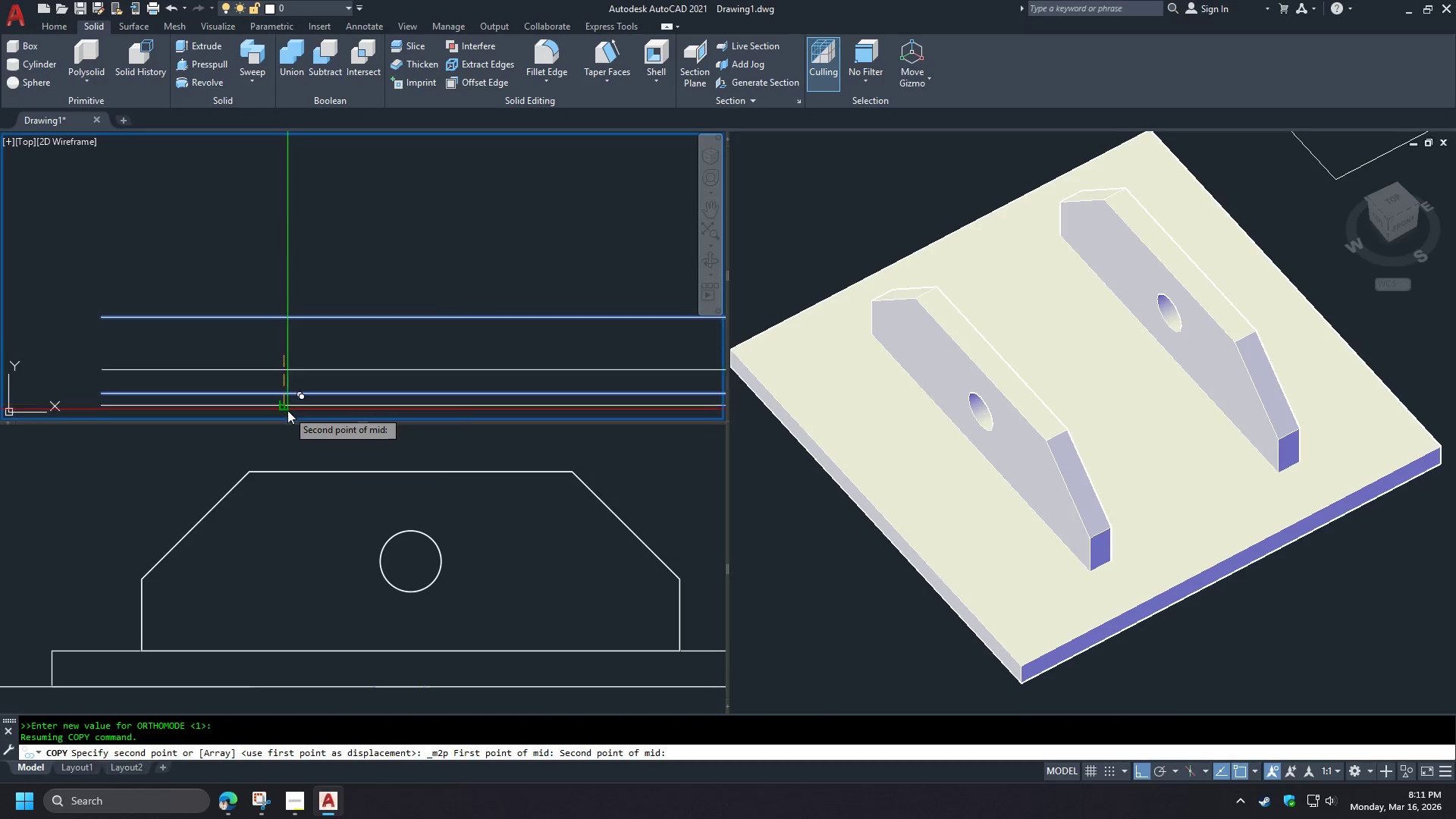 
left_click([287, 409])
 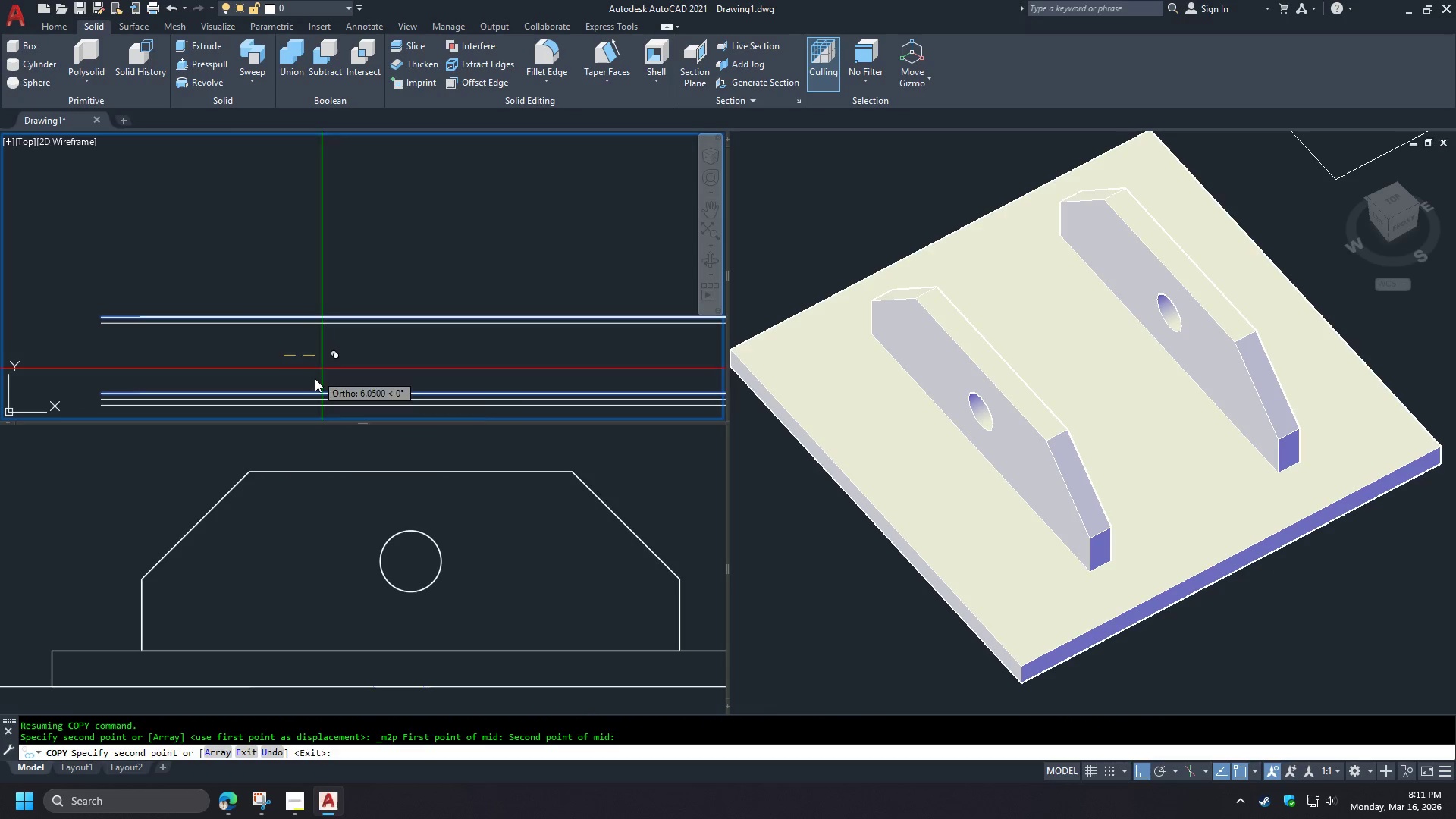 
key(Space)
 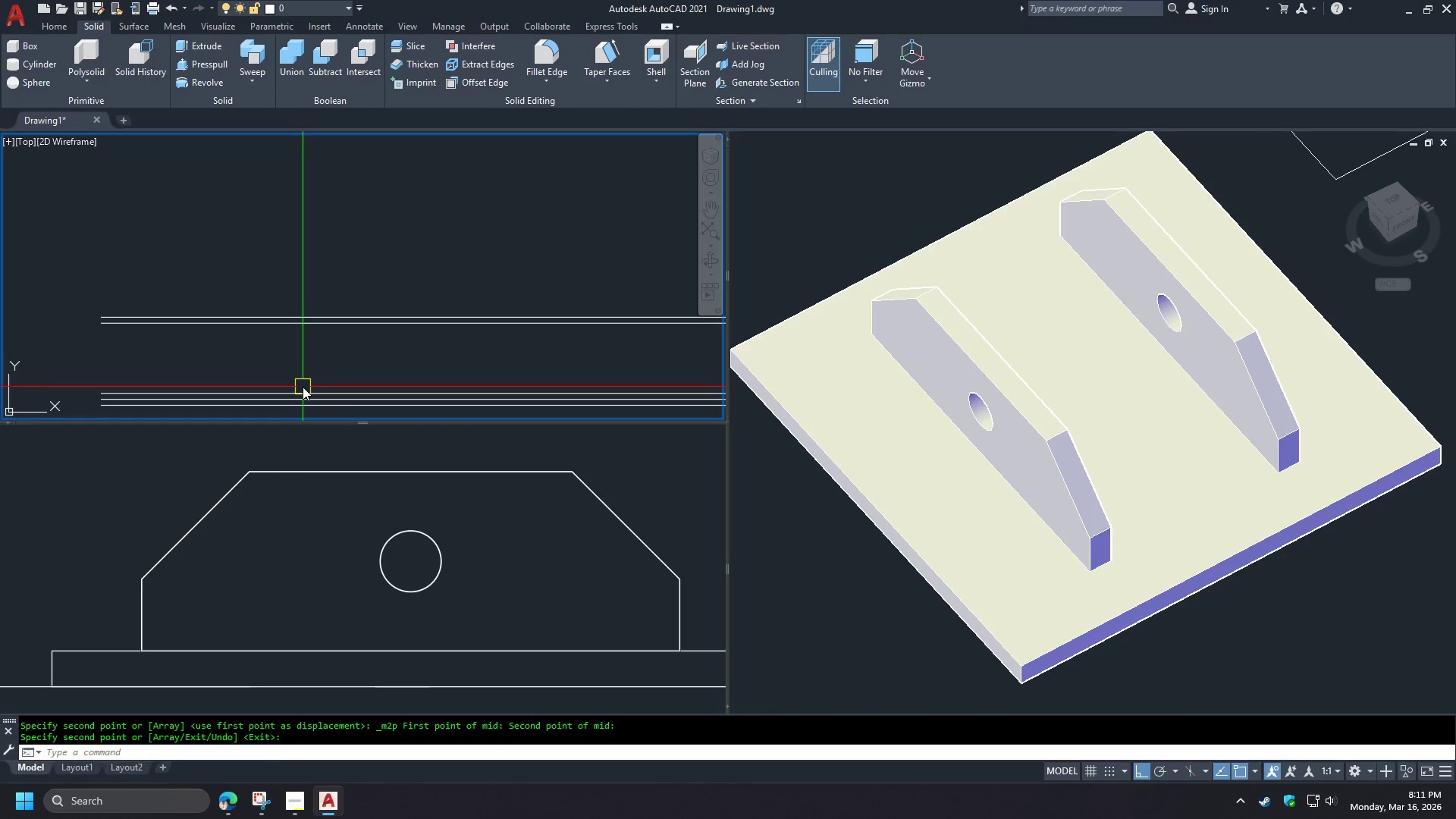 
left_click([303, 387])
 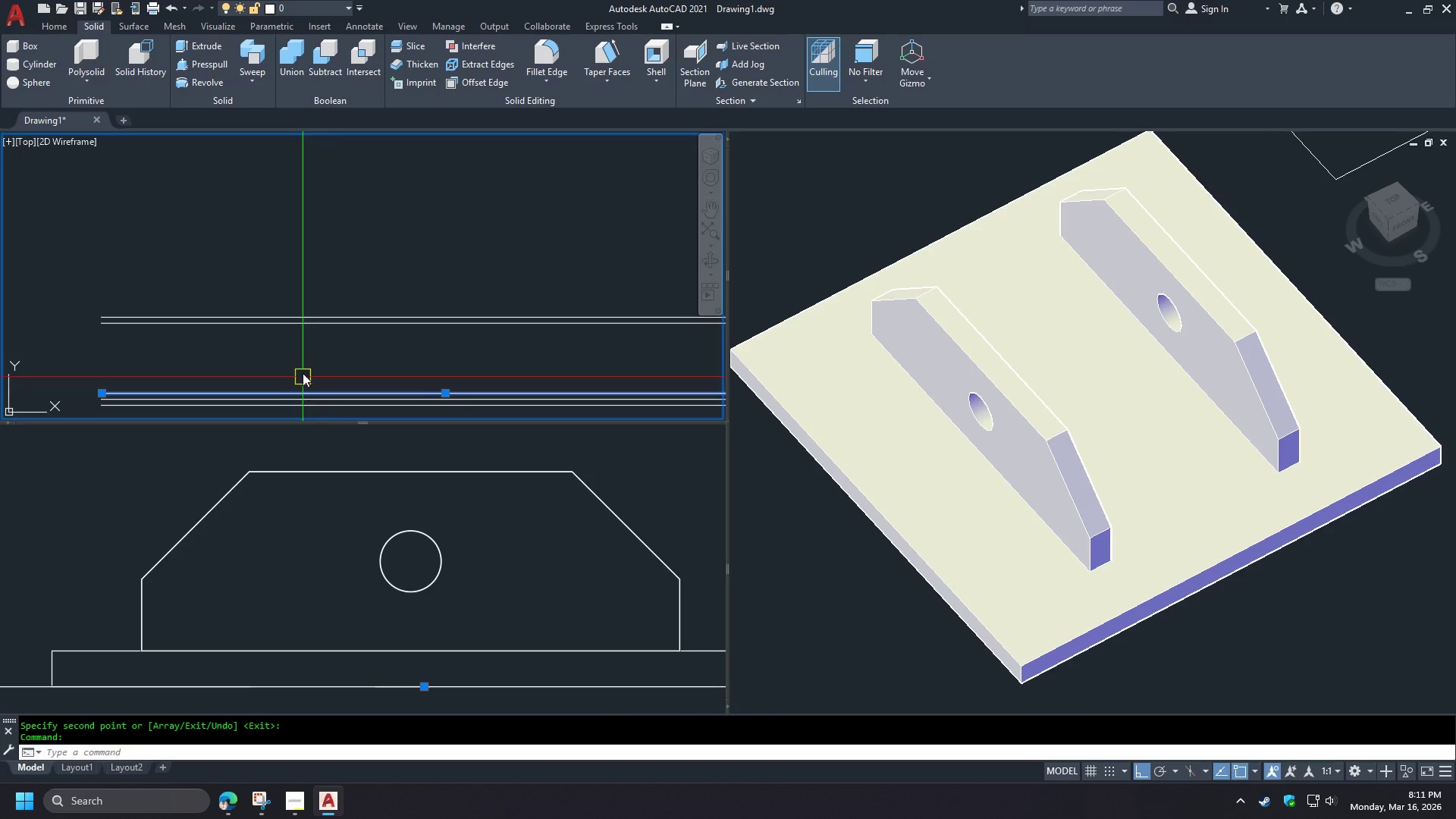 
key(E)
 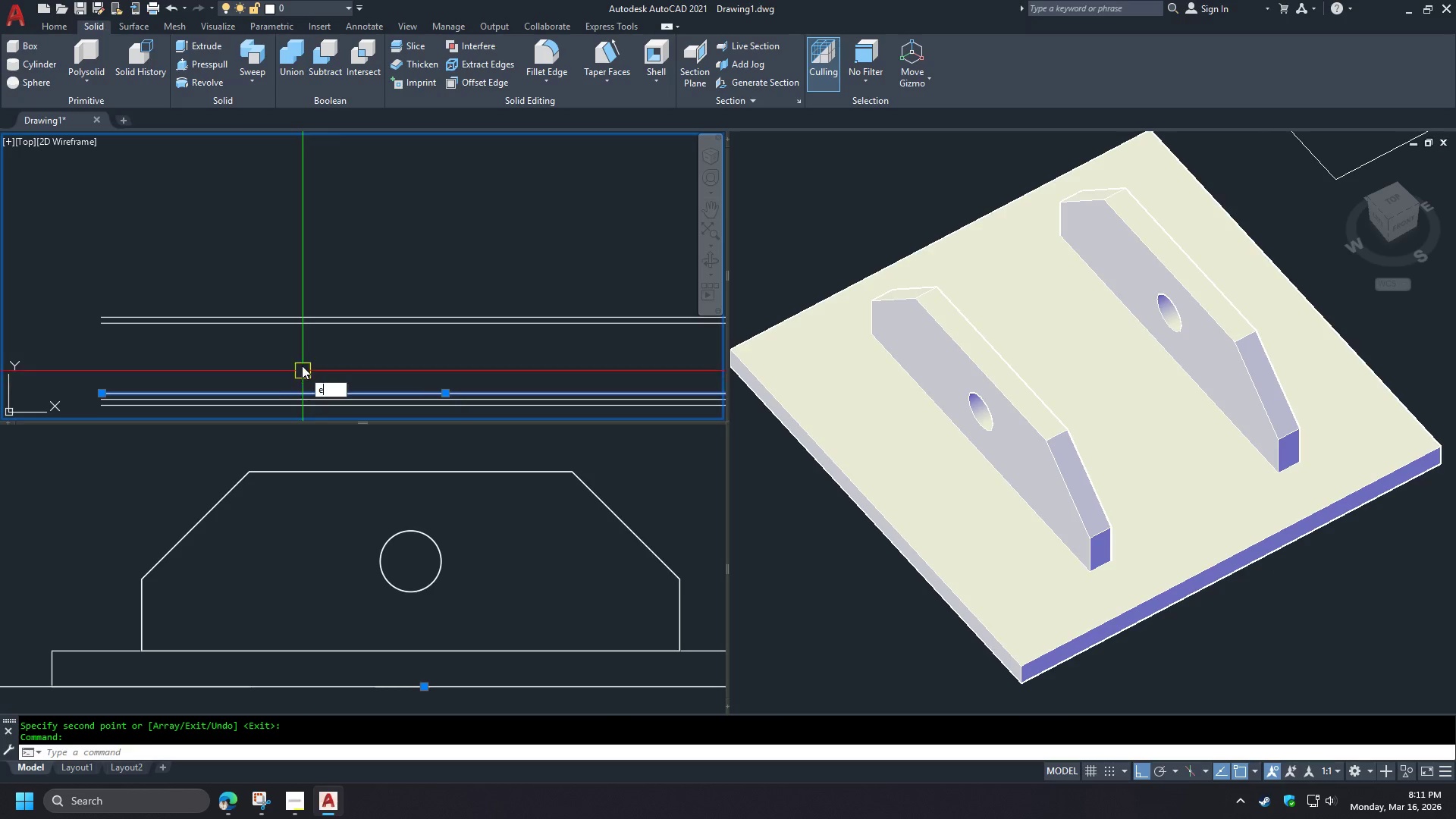 
key(Space)
 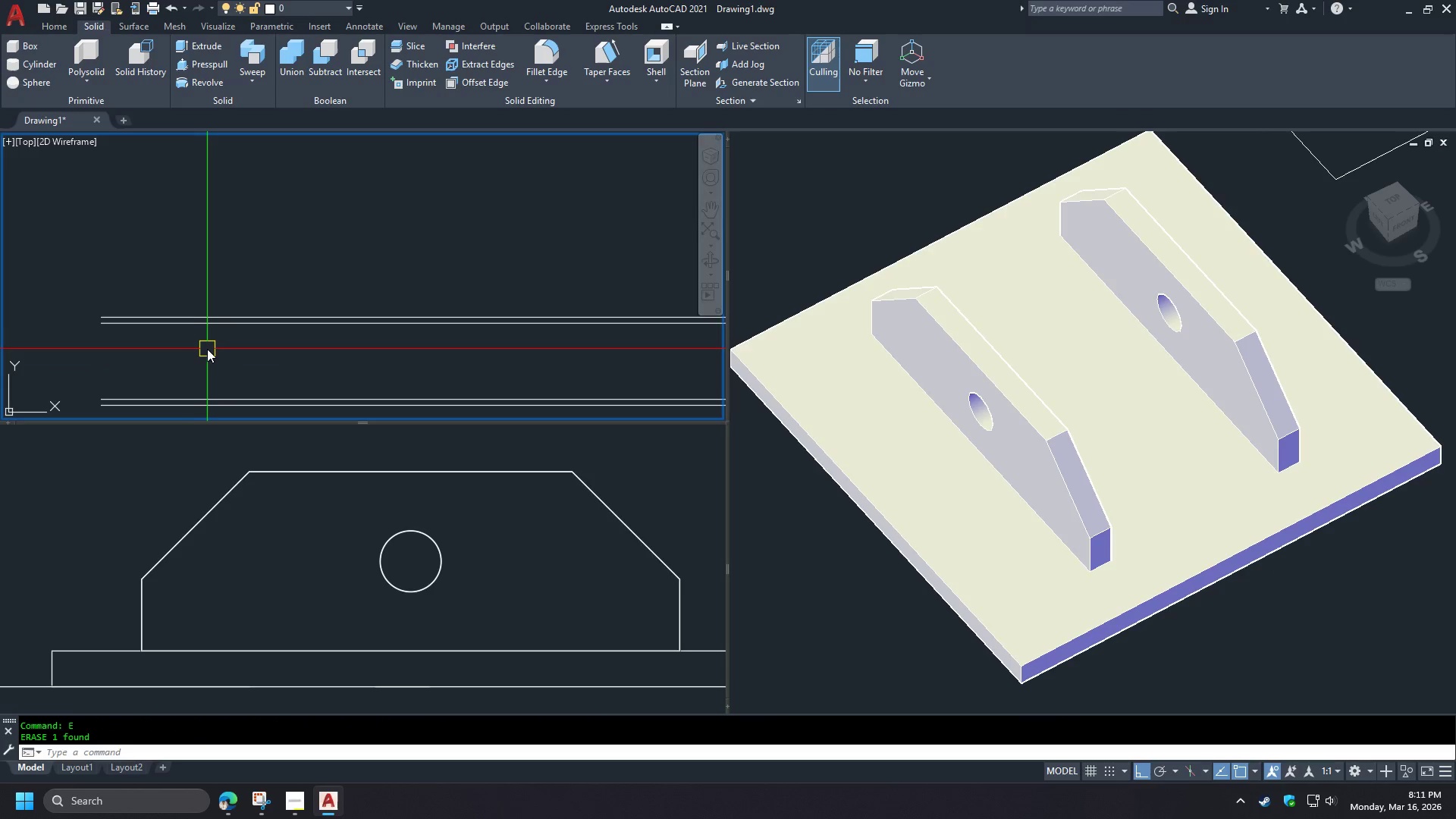 
scroll: coordinate [345, 369], scroll_direction: down, amount: 3.0
 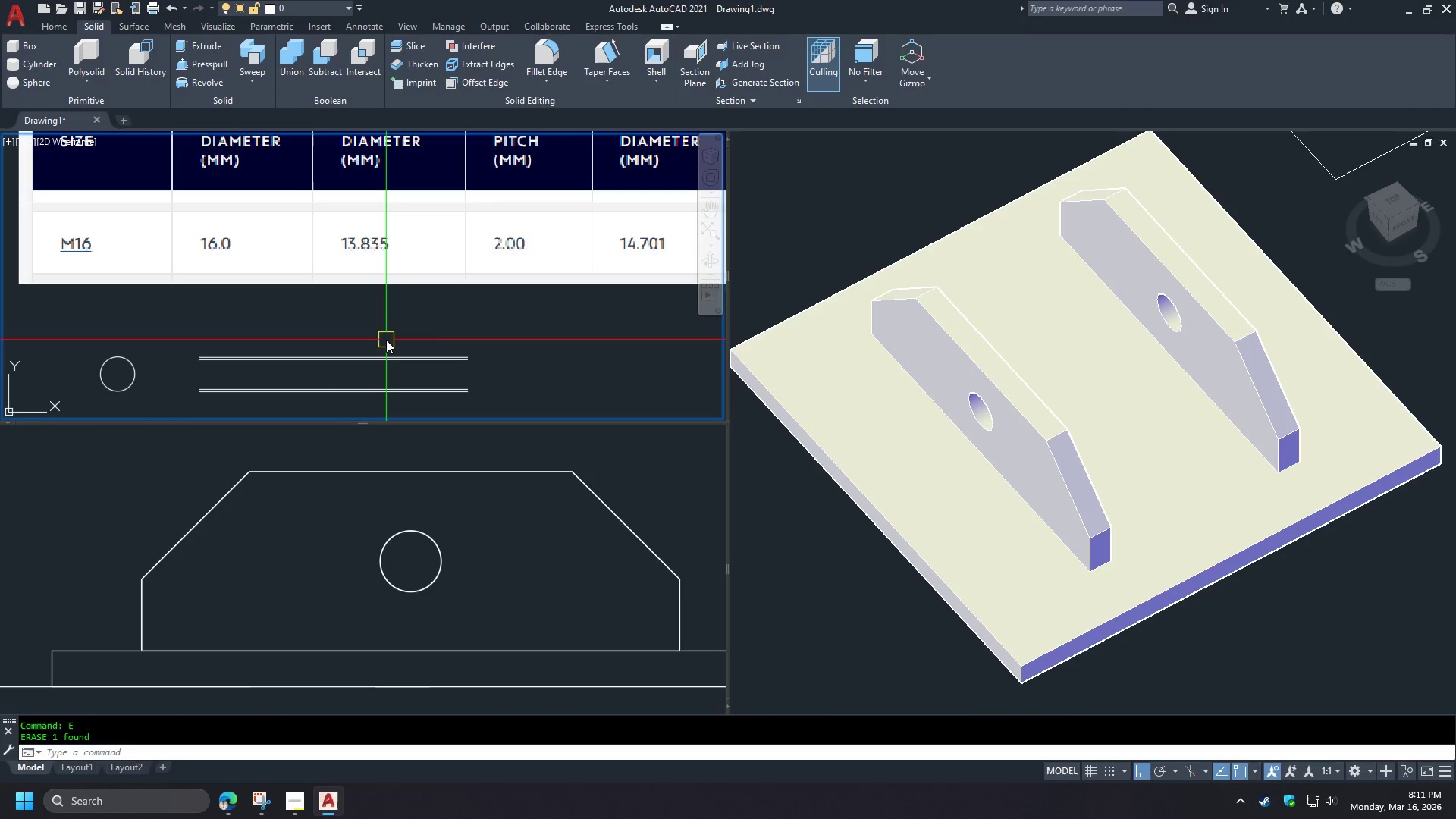 
key(L)
 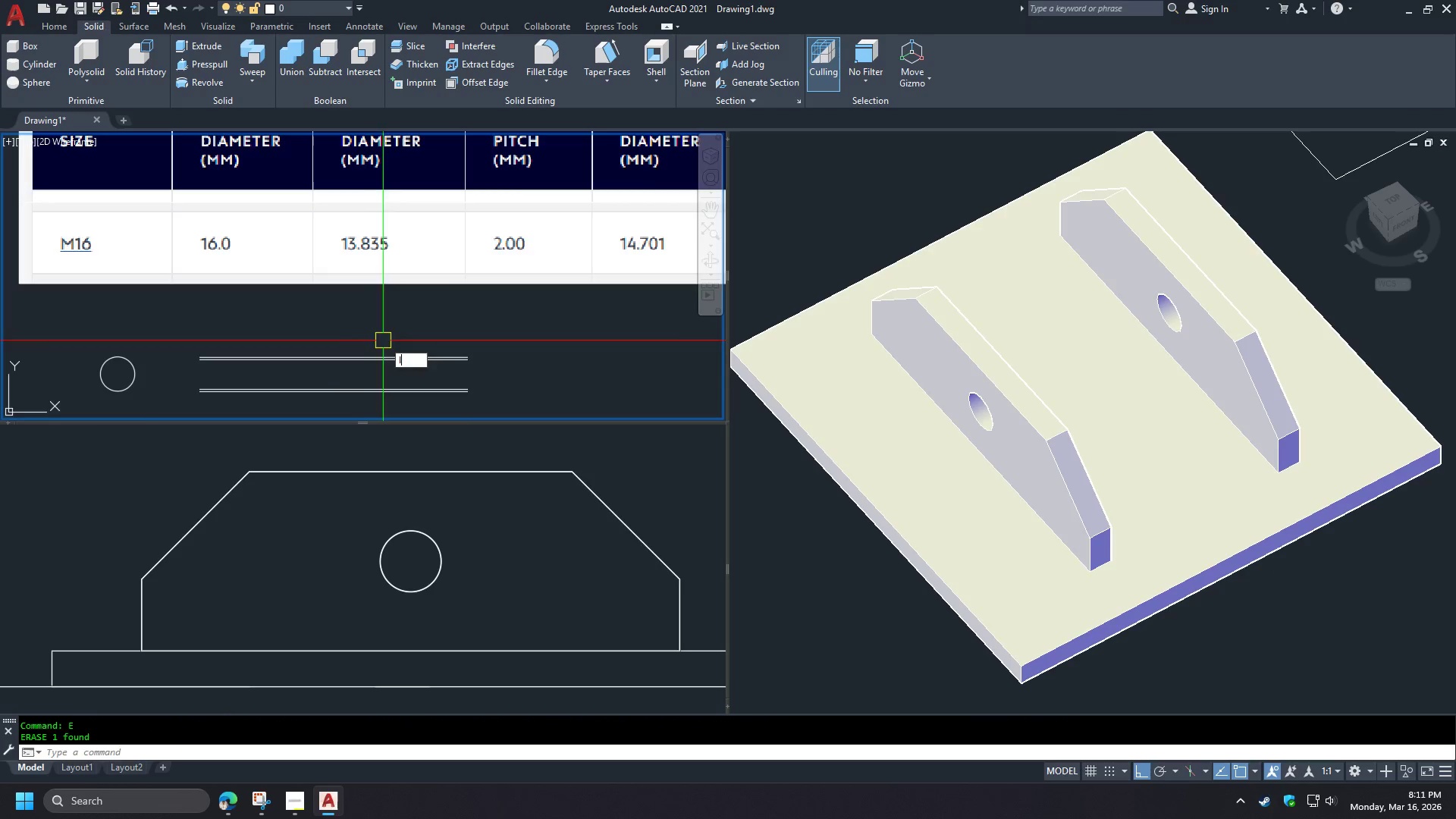 
key(Space)
 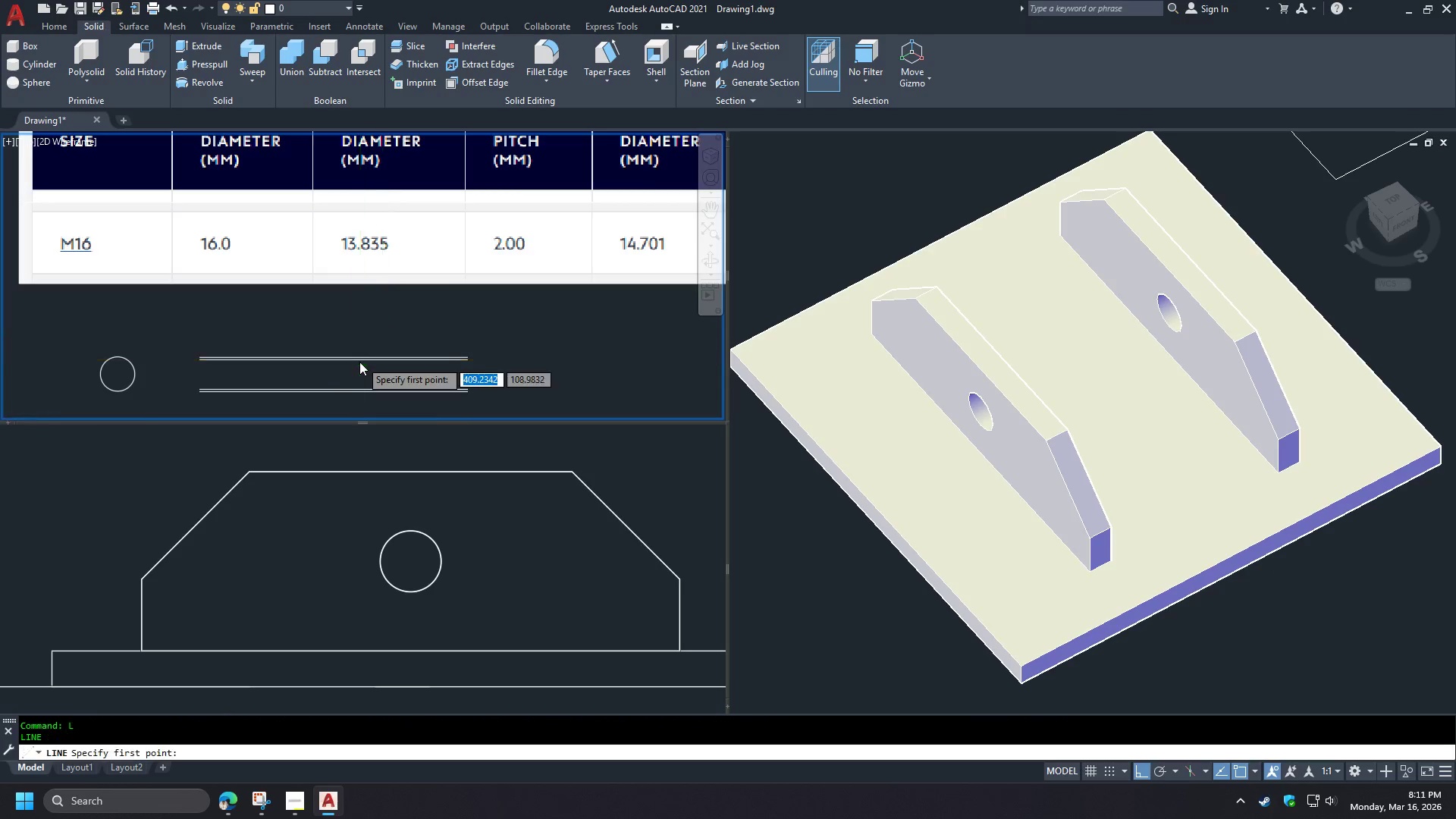 
scroll: coordinate [362, 384], scroll_direction: up, amount: 1.0
 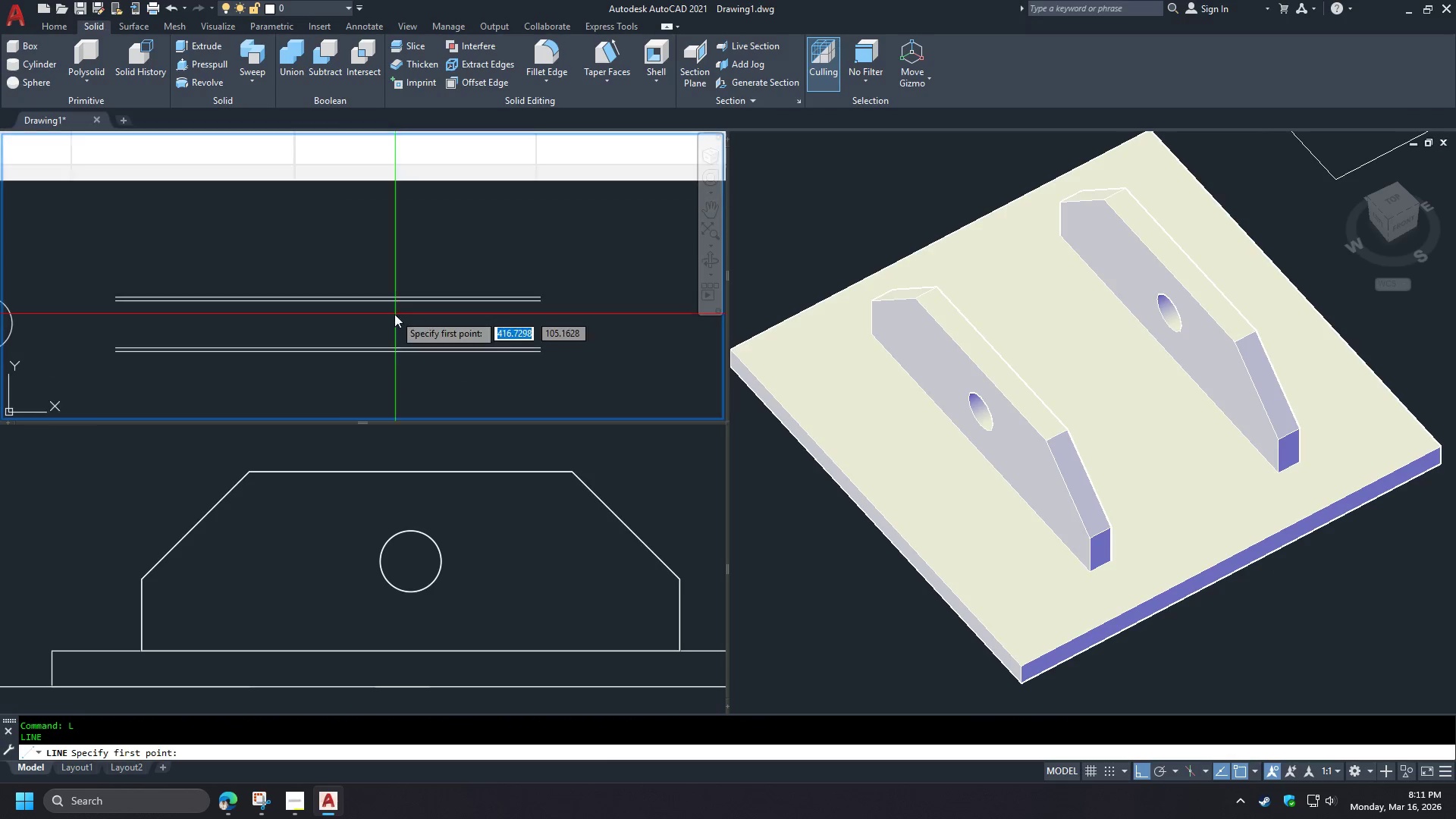 
left_click_drag(start_coordinate=[371, 271], to_coordinate=[372, 299])
 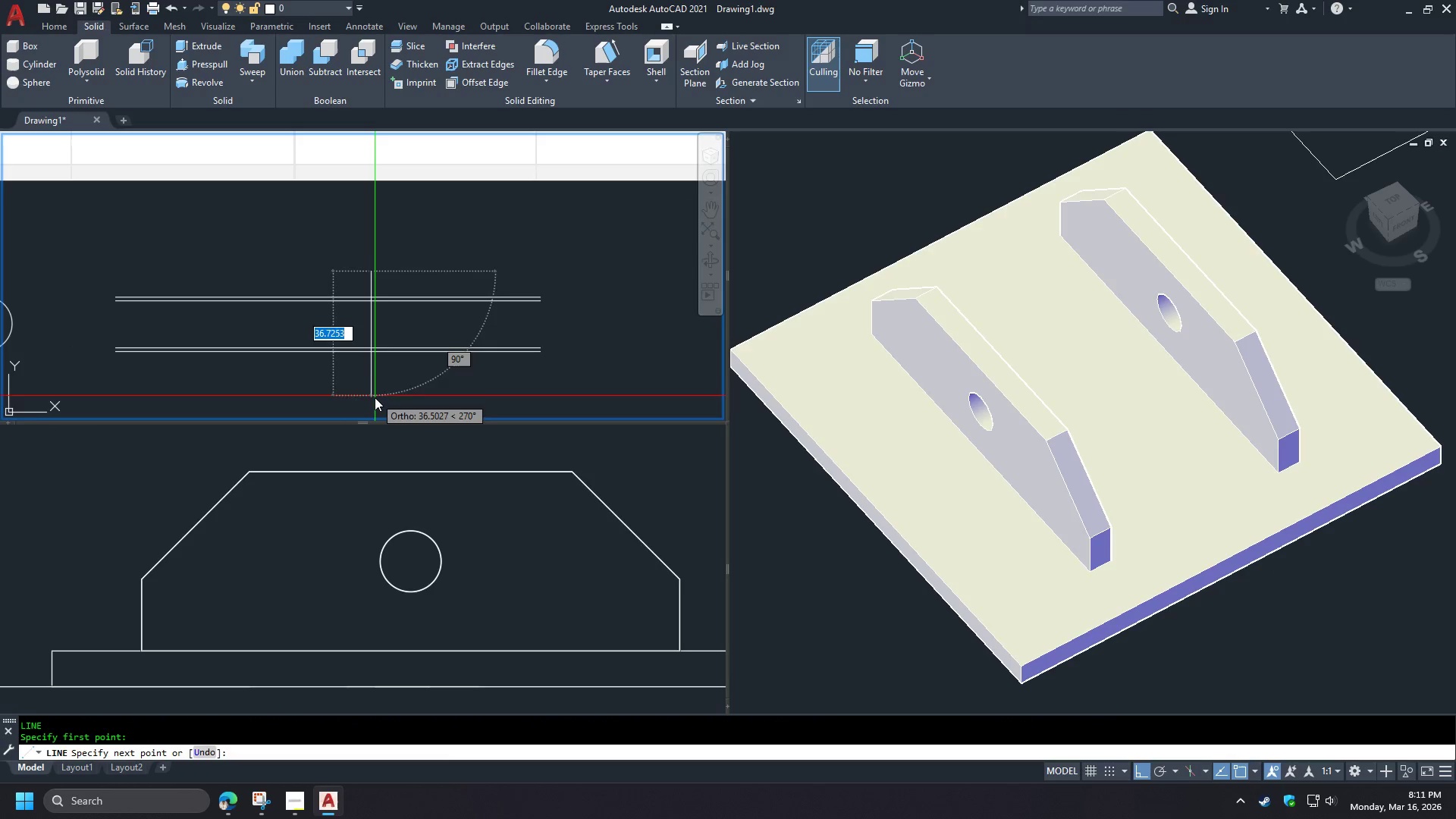 
left_click([375, 397])
 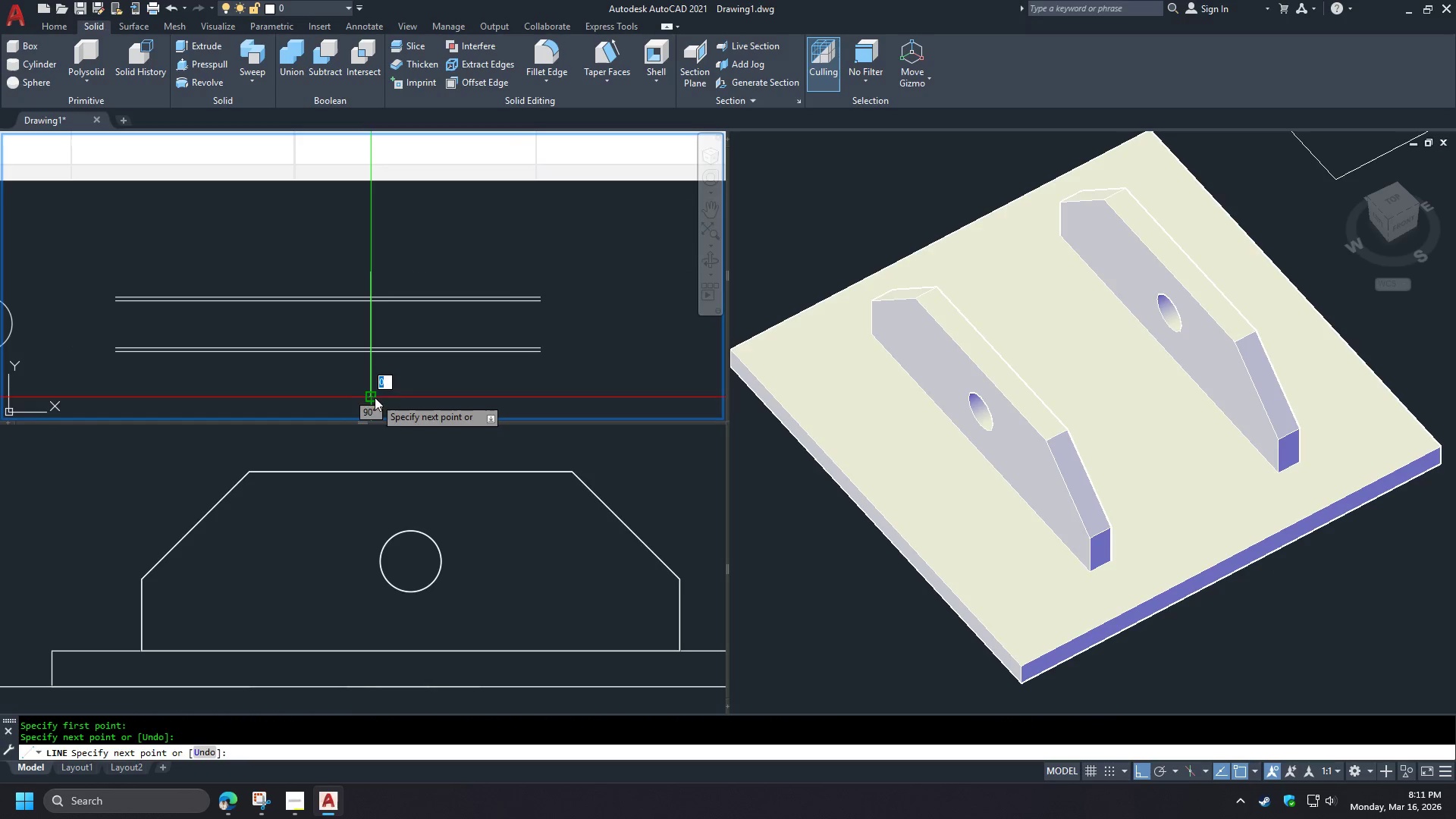 
key(Space)
 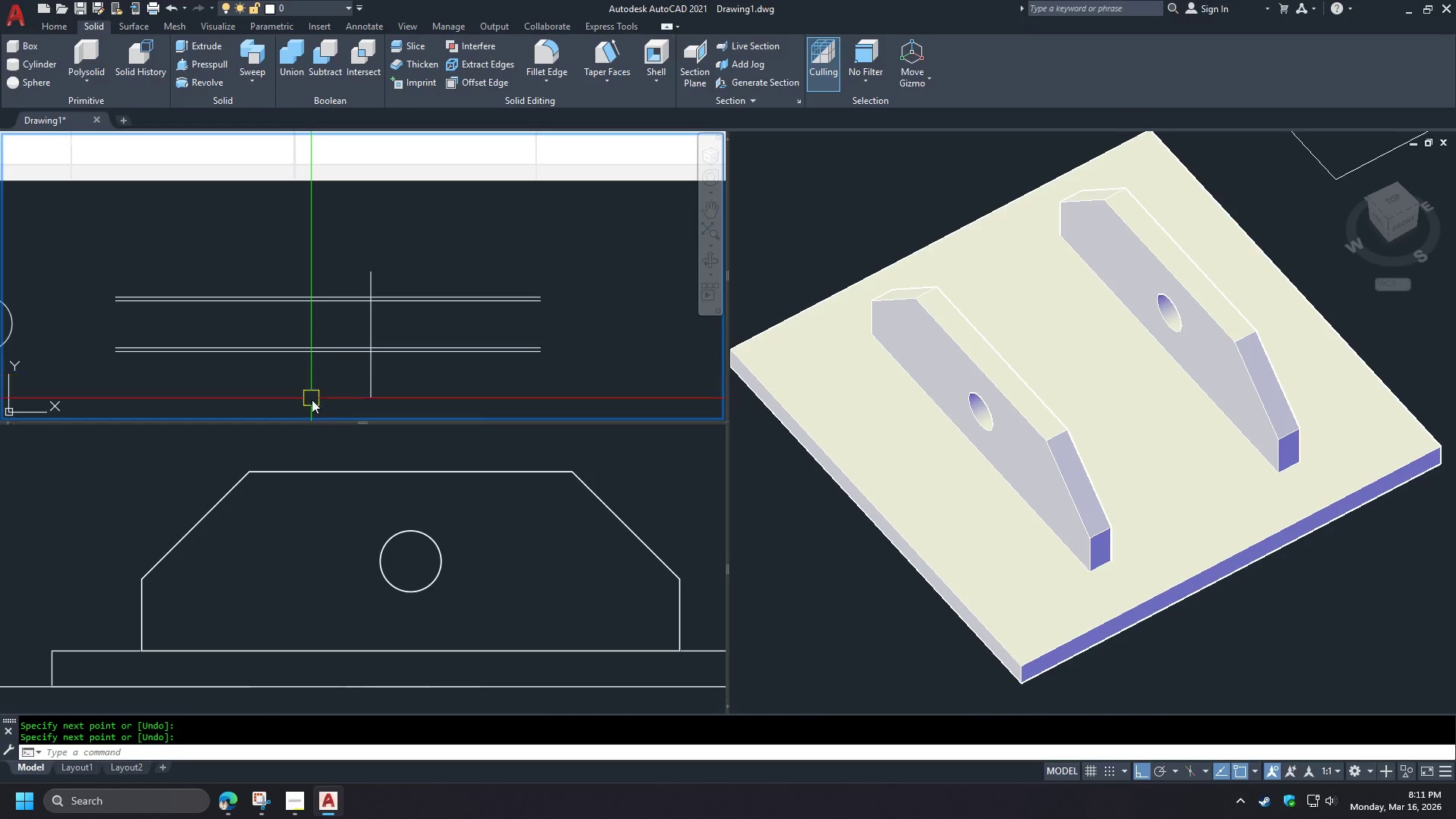 
scroll: coordinate [334, 408], scroll_direction: down, amount: 2.0
 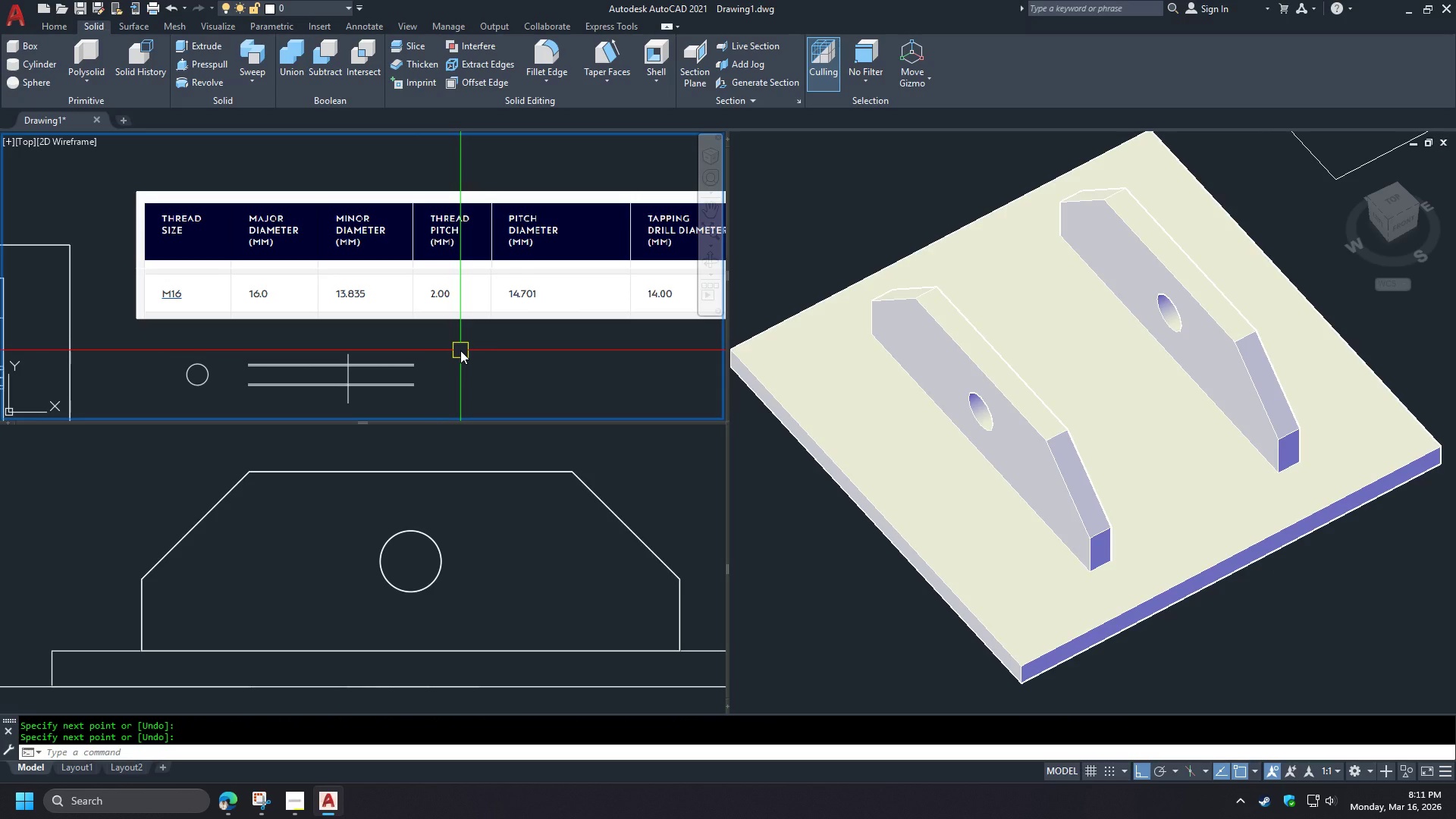 
wait(14.78)
 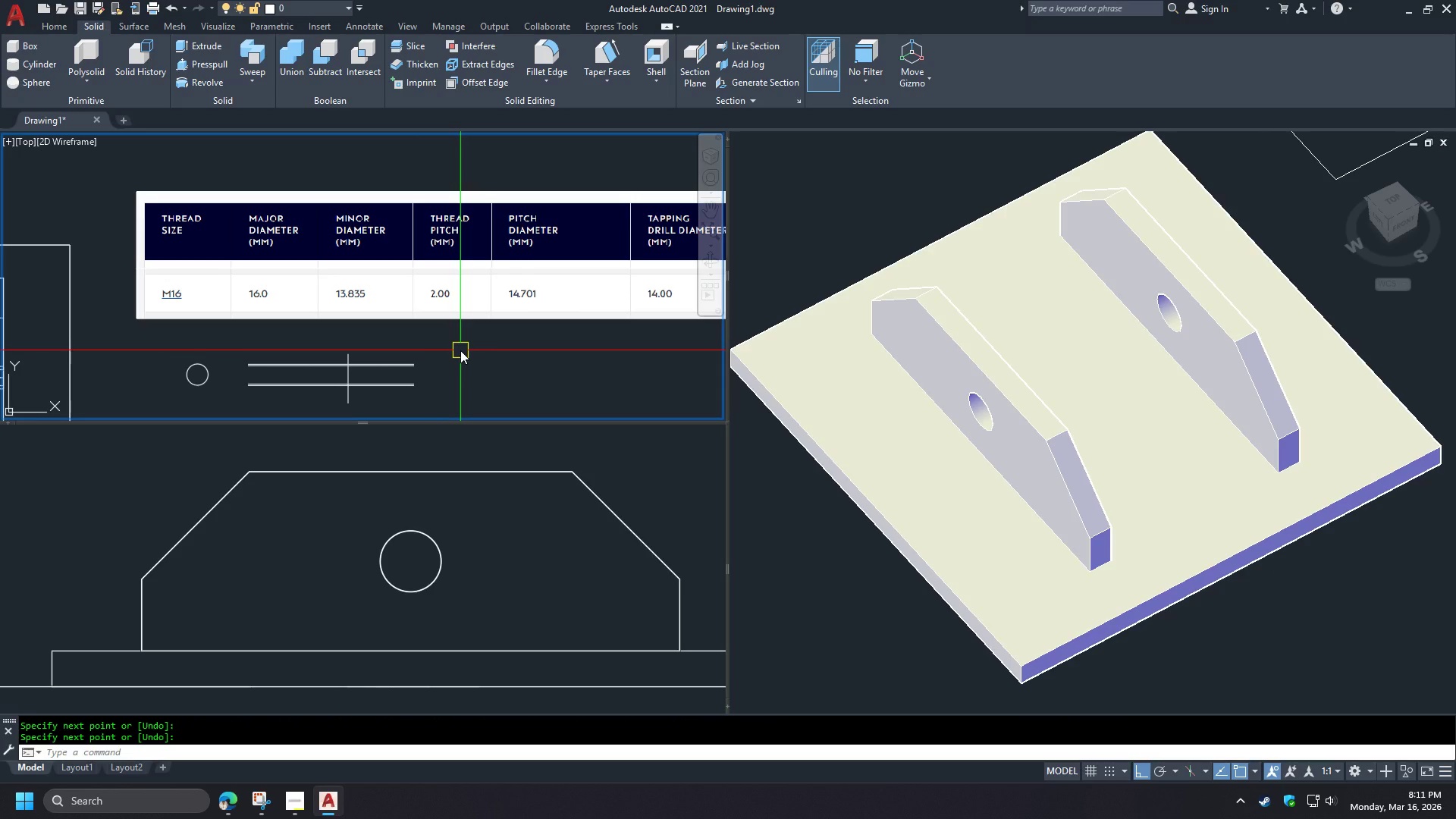 
scroll: coordinate [323, 385], scroll_direction: down, amount: 1.0
 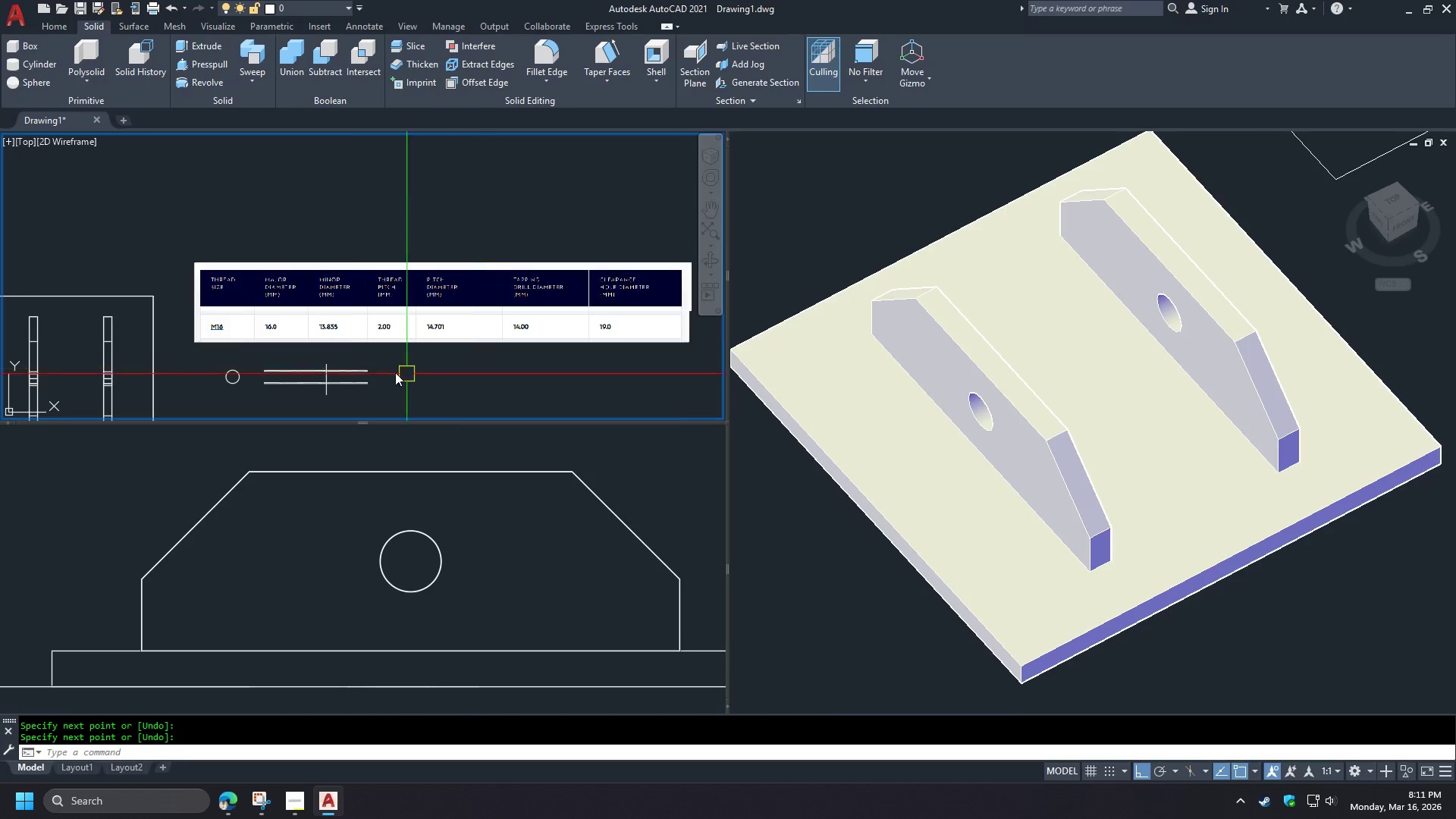 
scroll: coordinate [328, 382], scroll_direction: up, amount: 4.0
 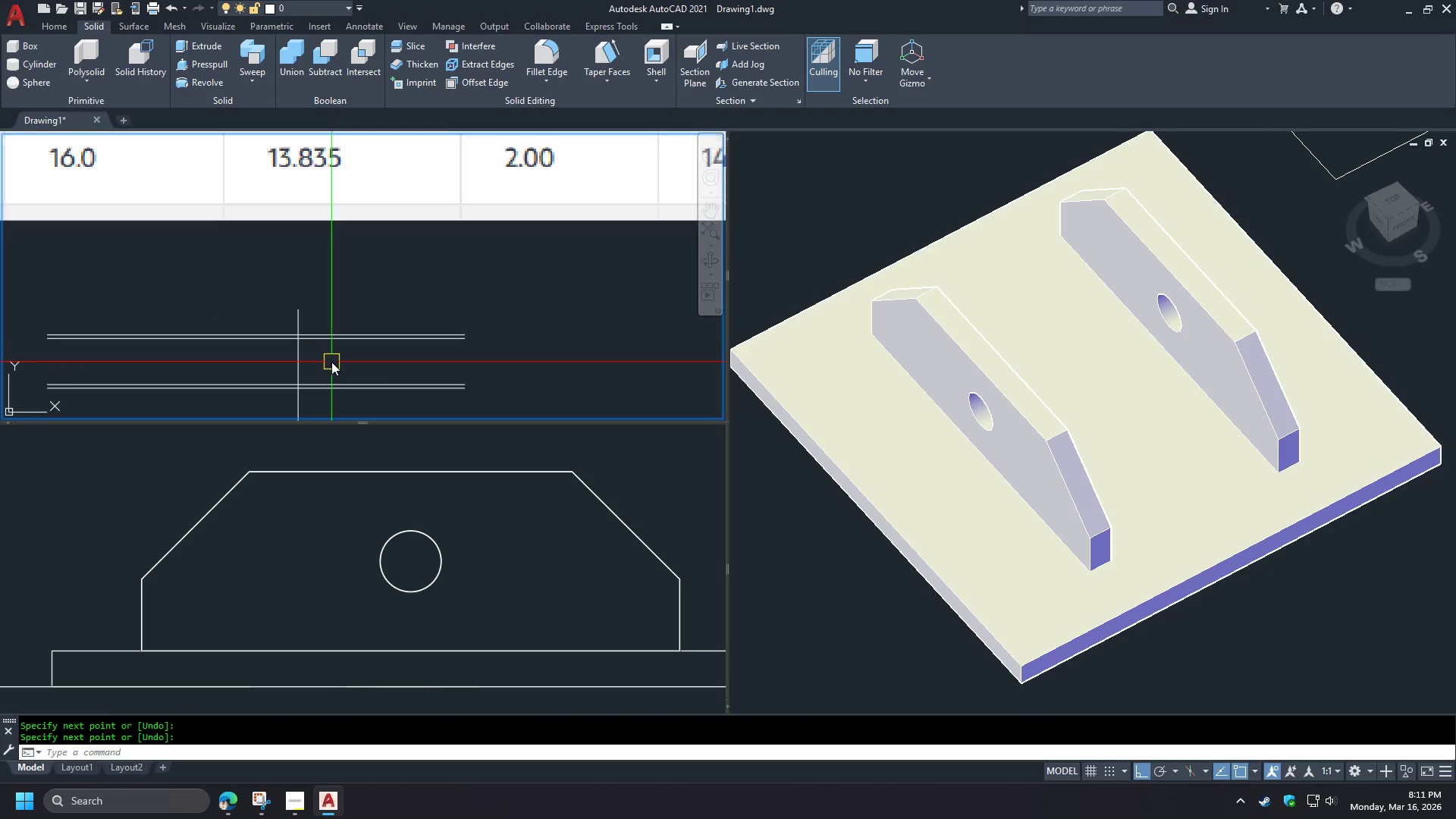 
key(O)
 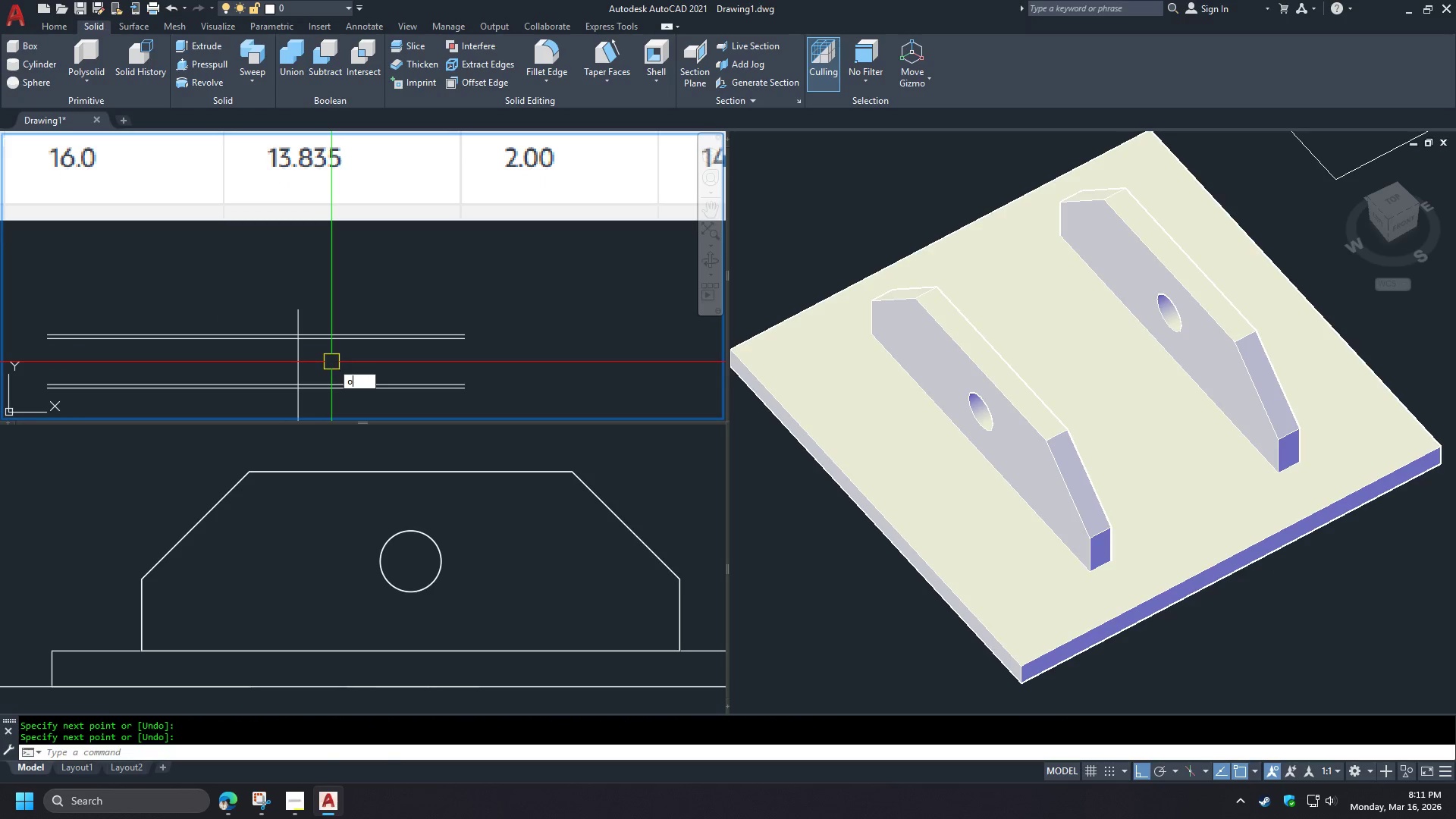 
key(Space)
 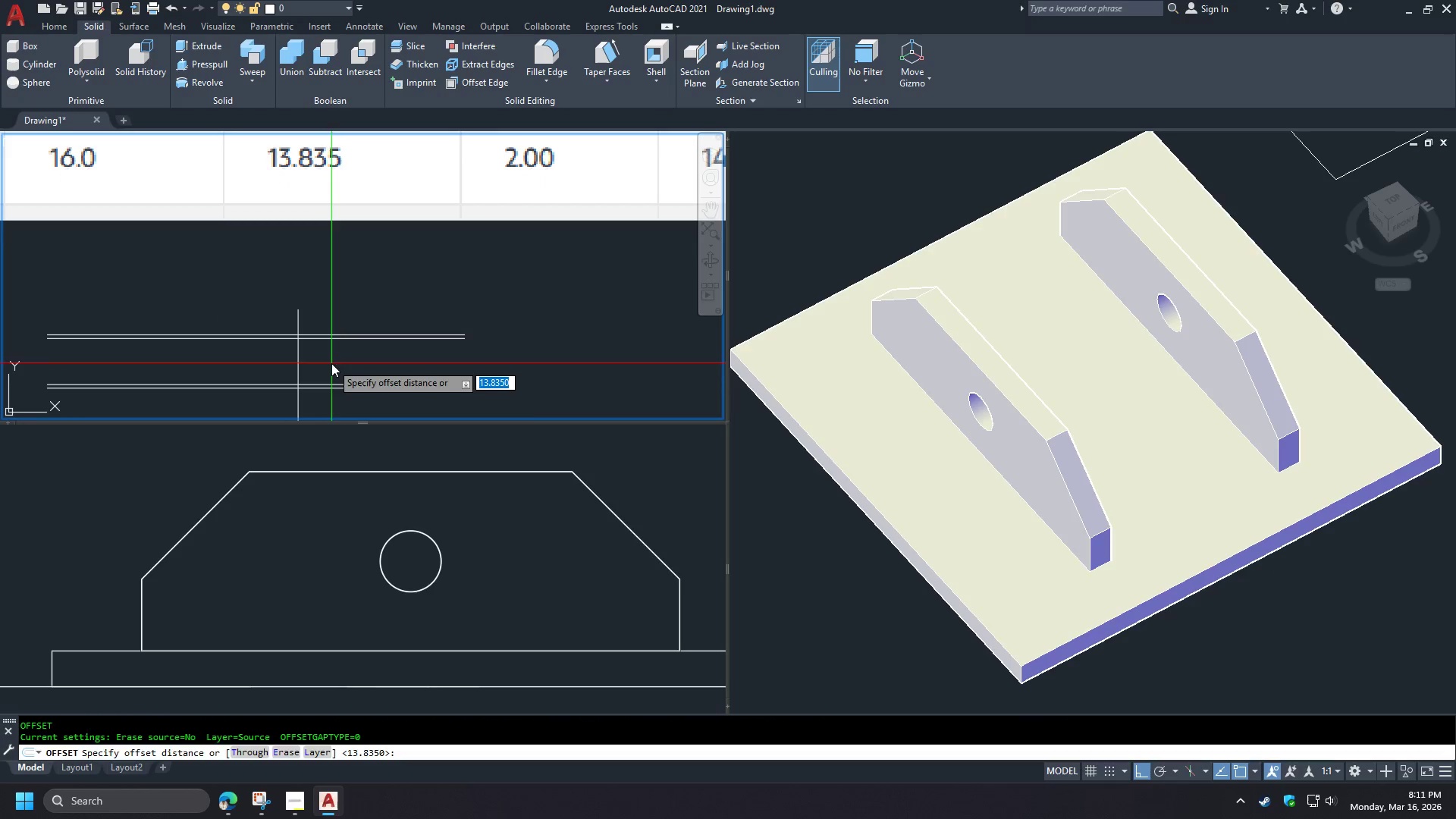 
key(Escape)
 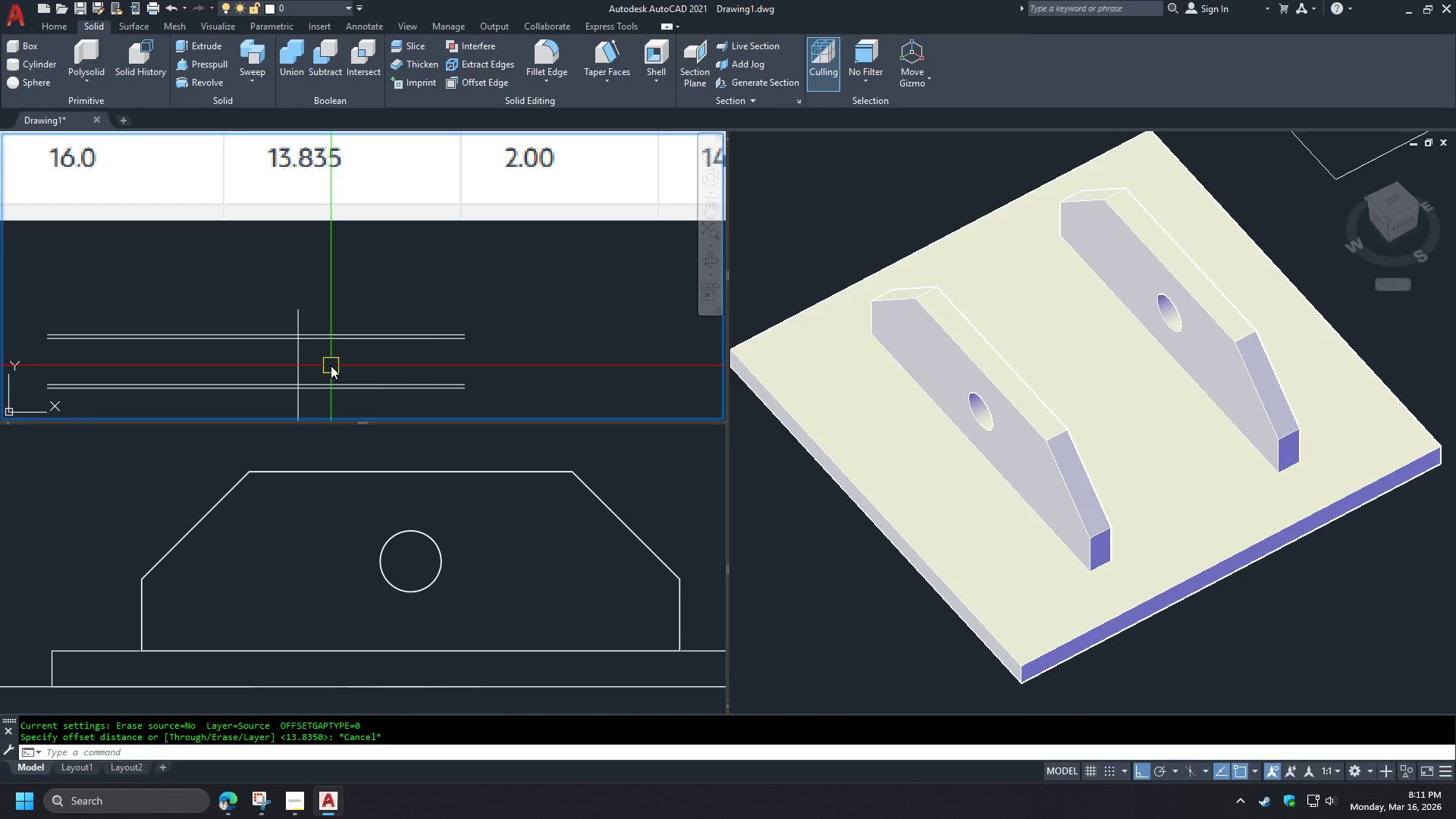 
key(O)
 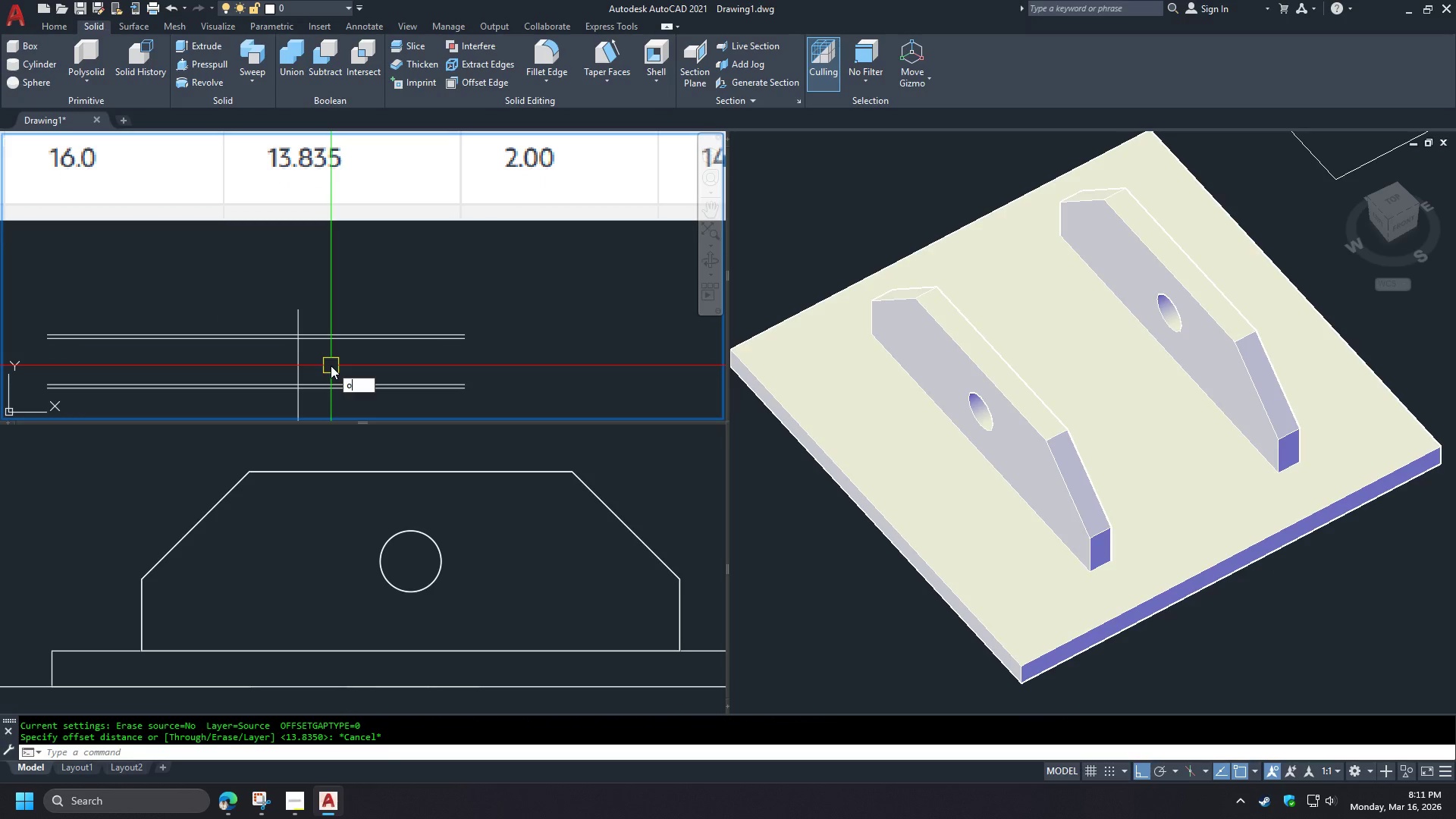 
key(Space)
 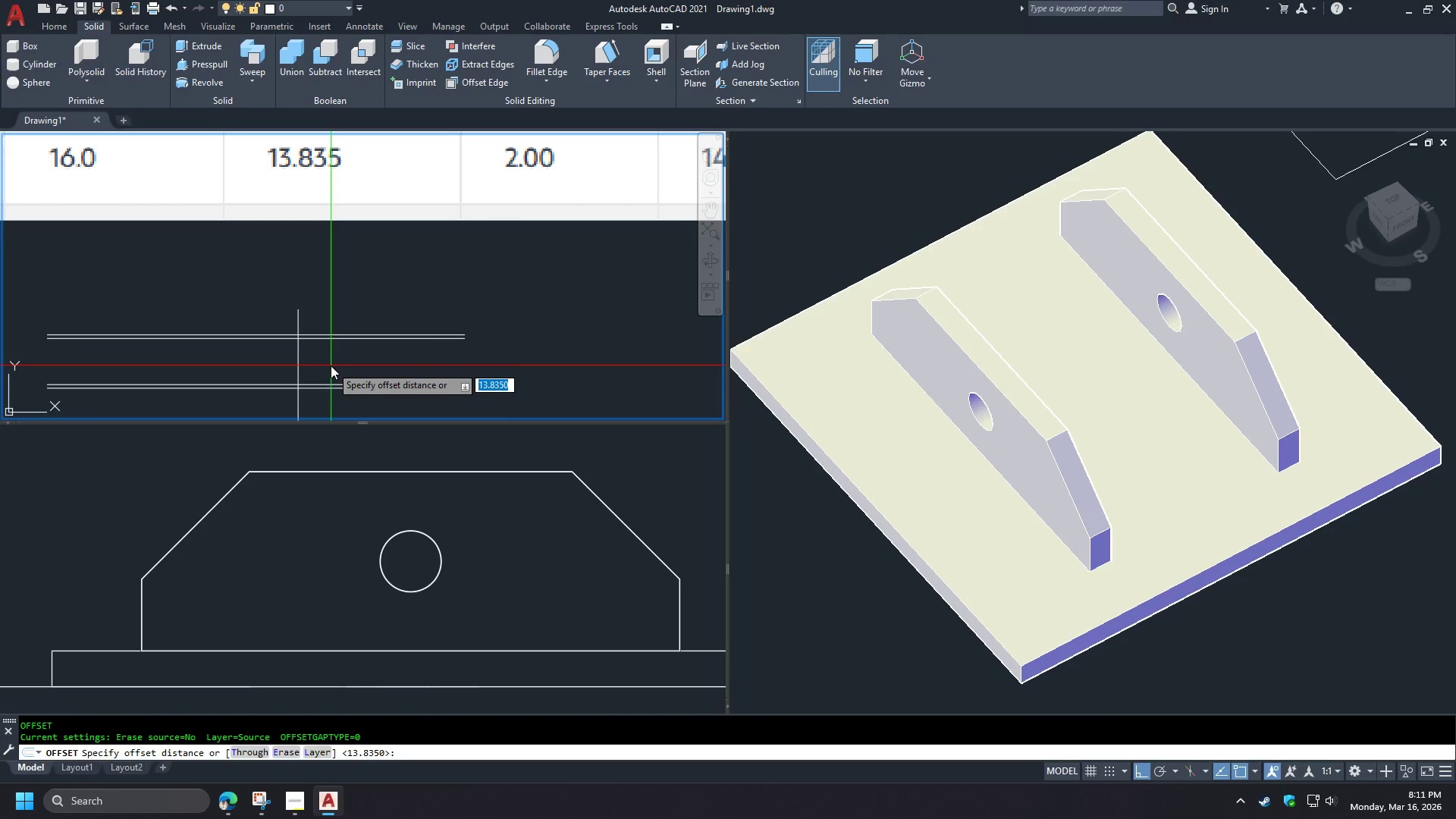 
key(2)
 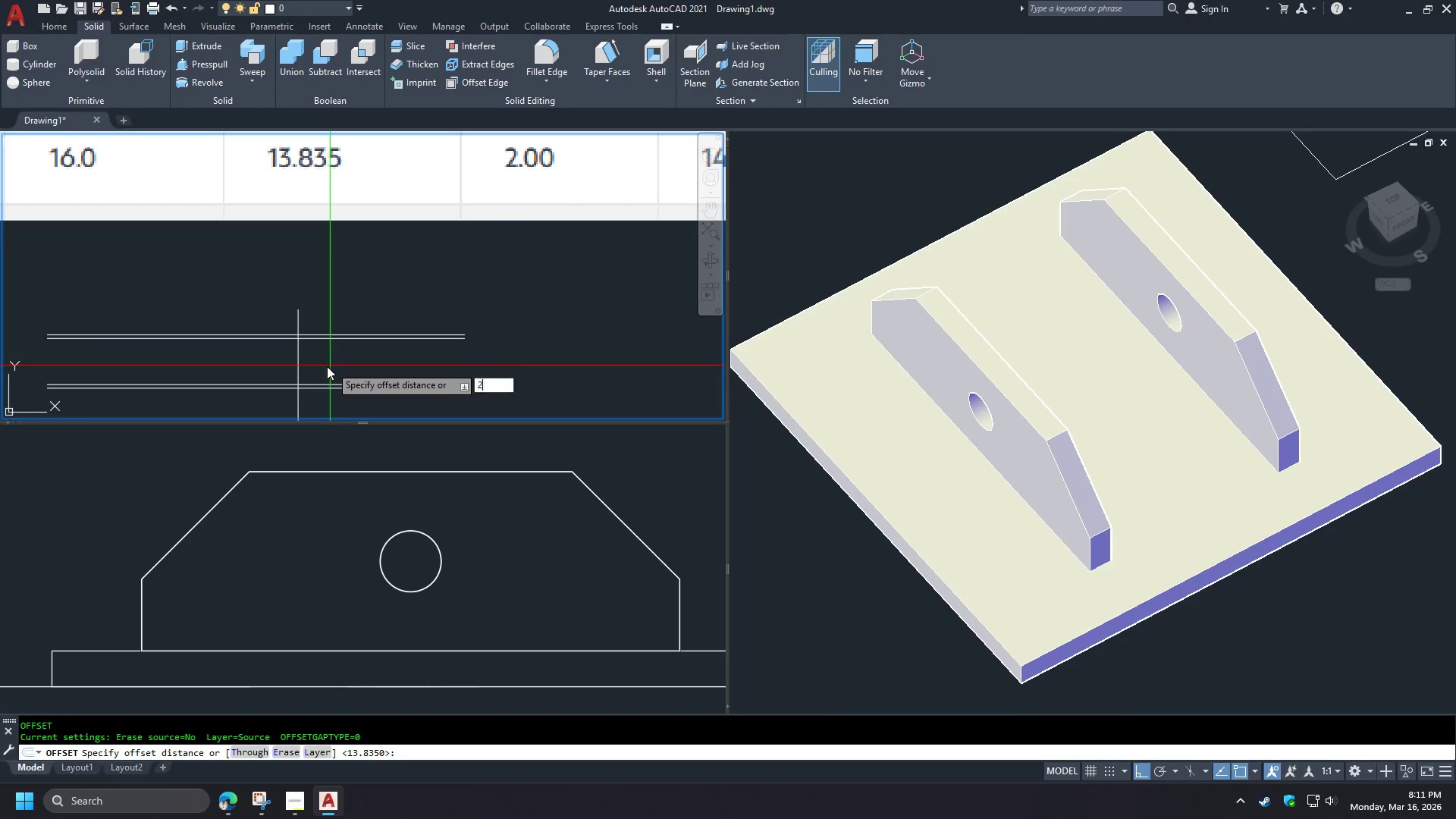 
key(Space)
 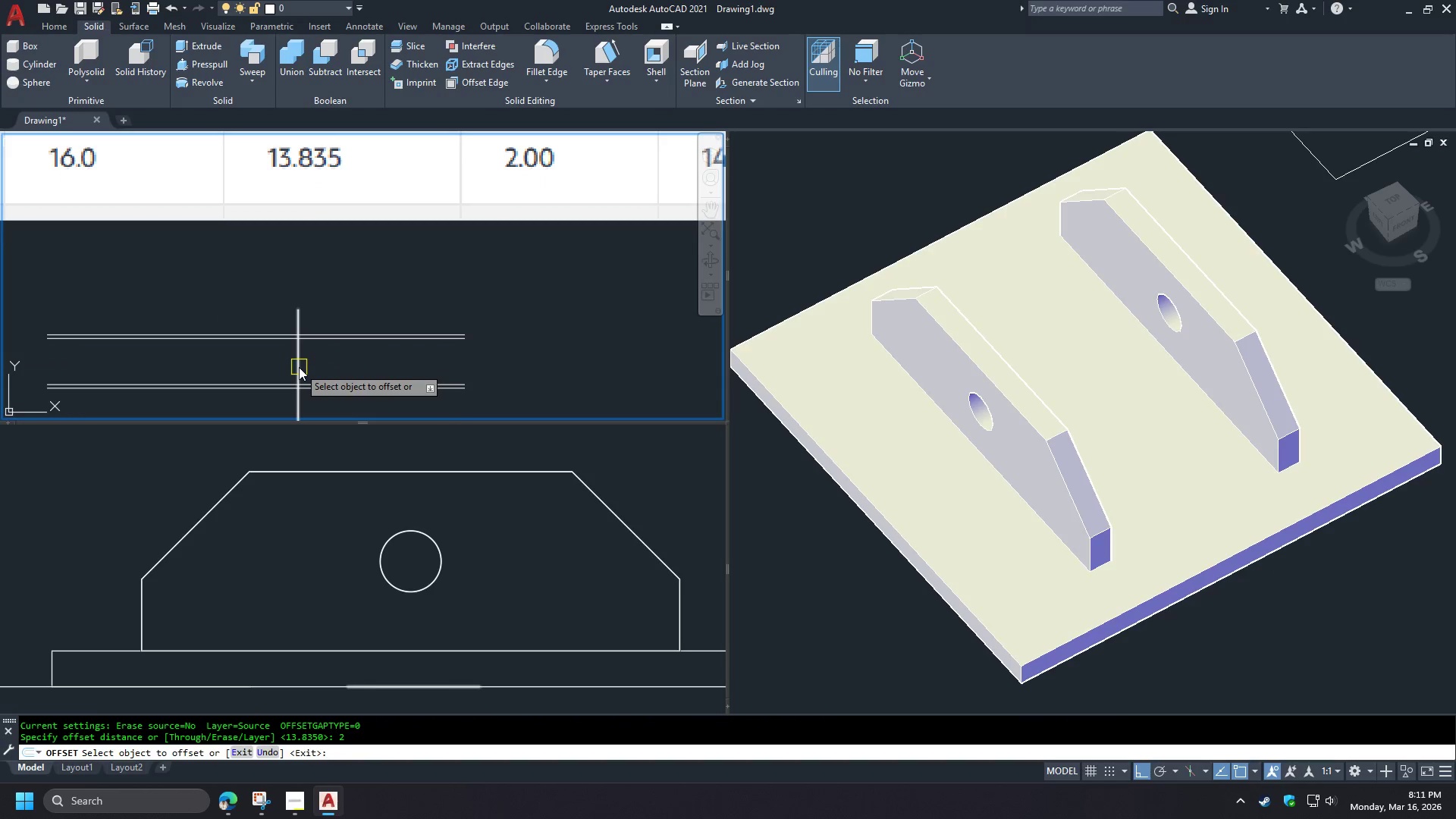 
left_click_drag(start_coordinate=[299, 367], to_coordinate=[290, 367])
 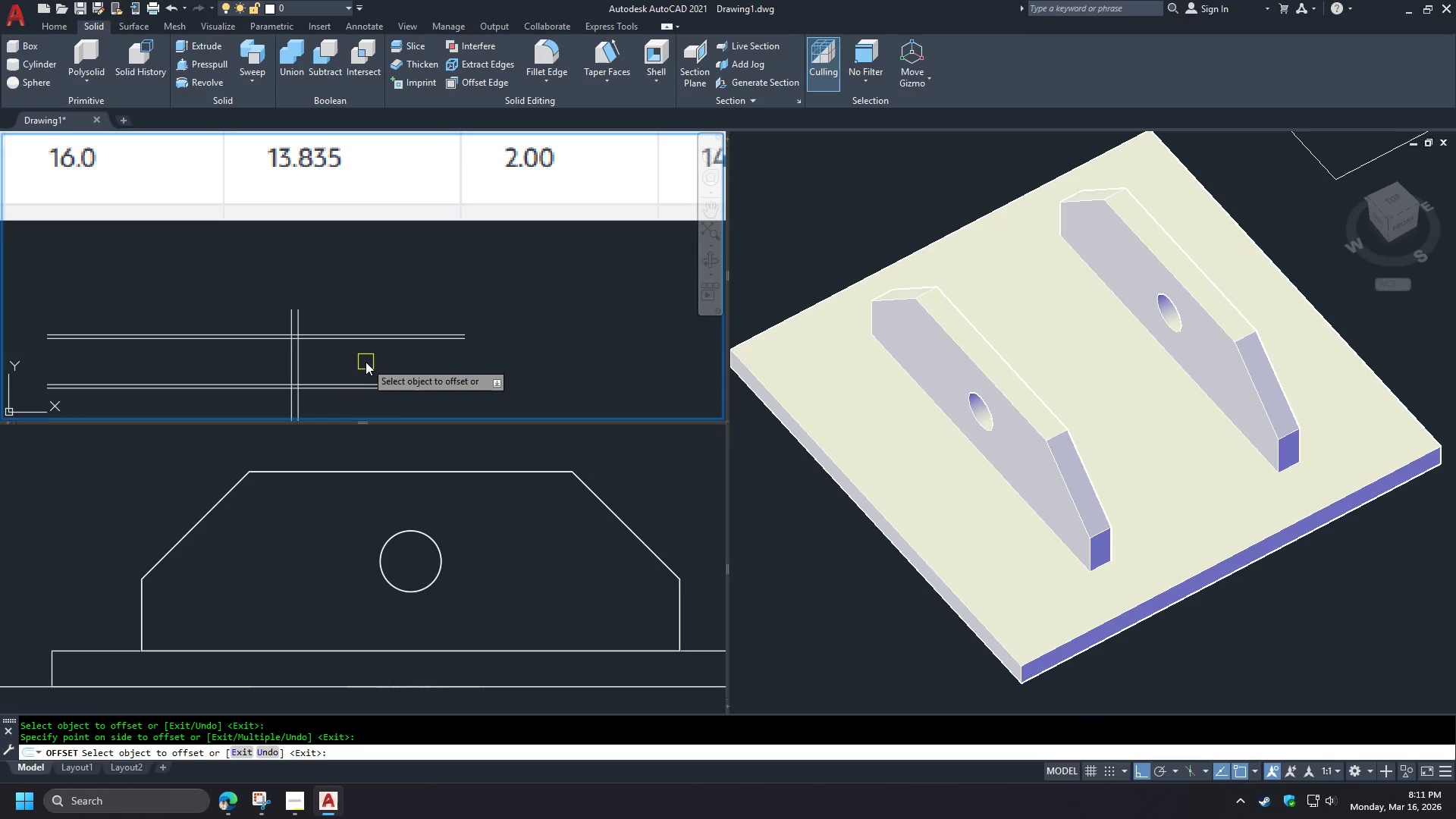 
key(Space)
 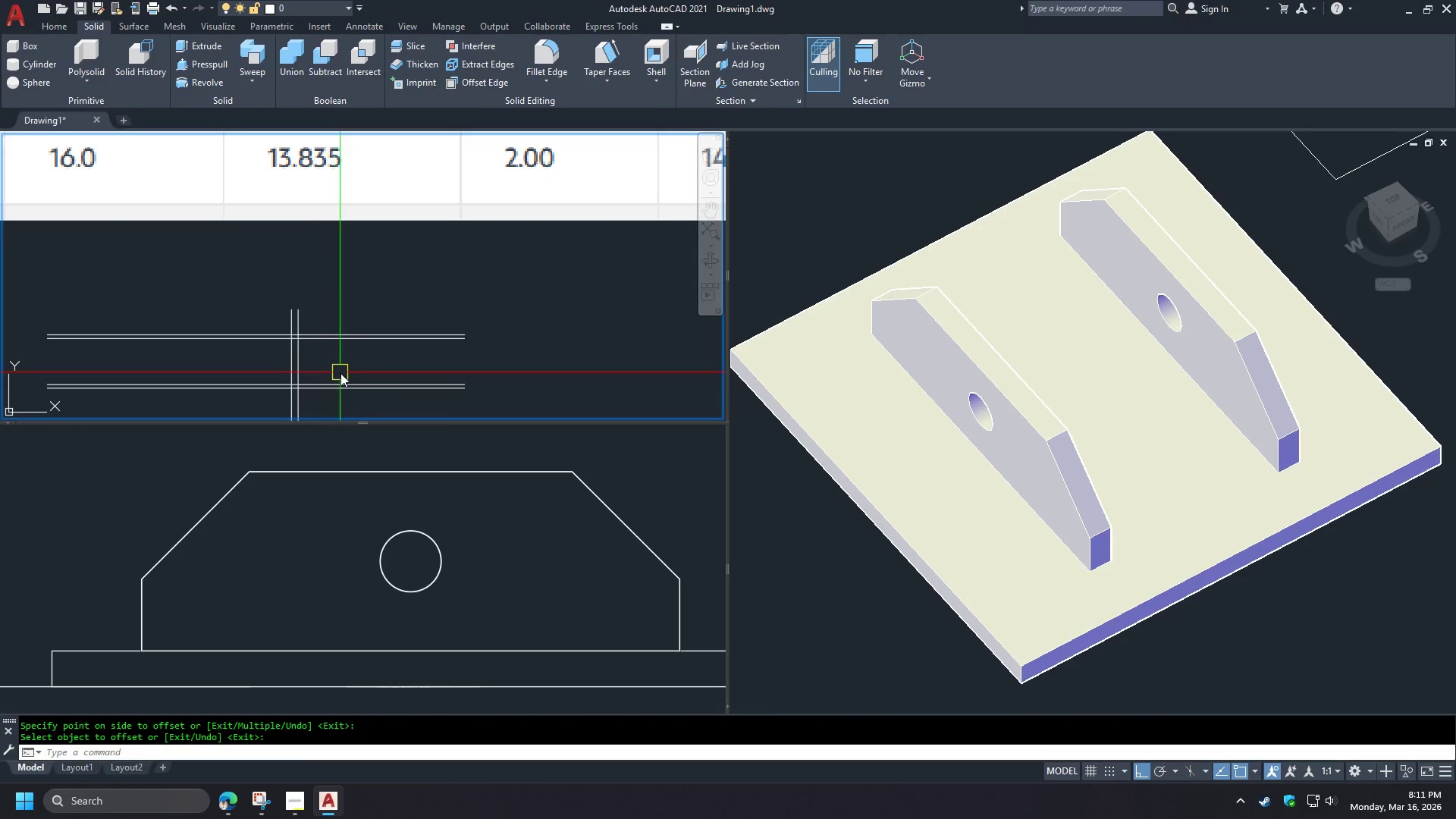 
scroll: coordinate [419, 379], scroll_direction: down, amount: 3.0
 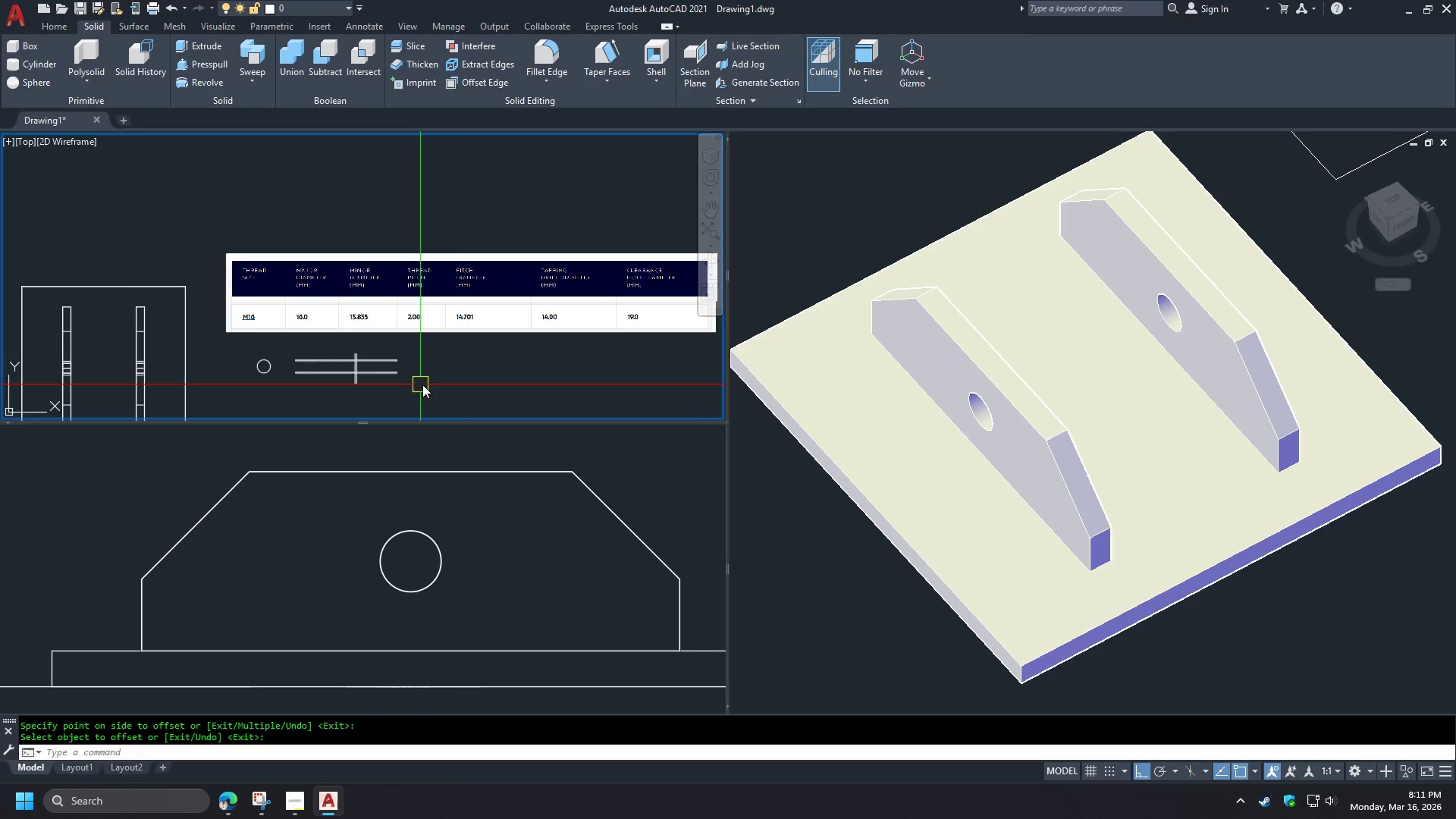 
scroll: coordinate [435, 350], scroll_direction: up, amount: 1.0
 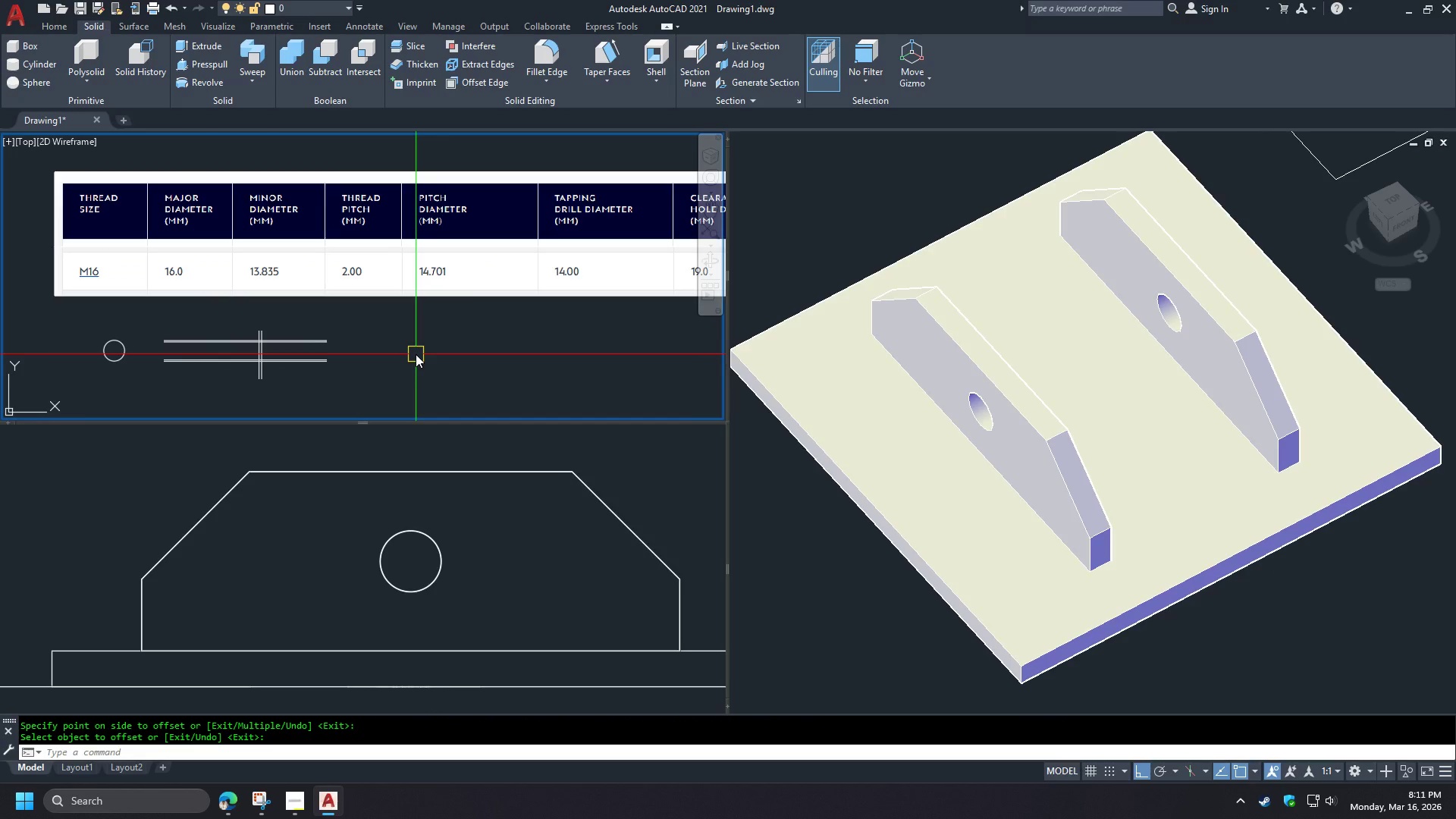 
wait(9.28)
 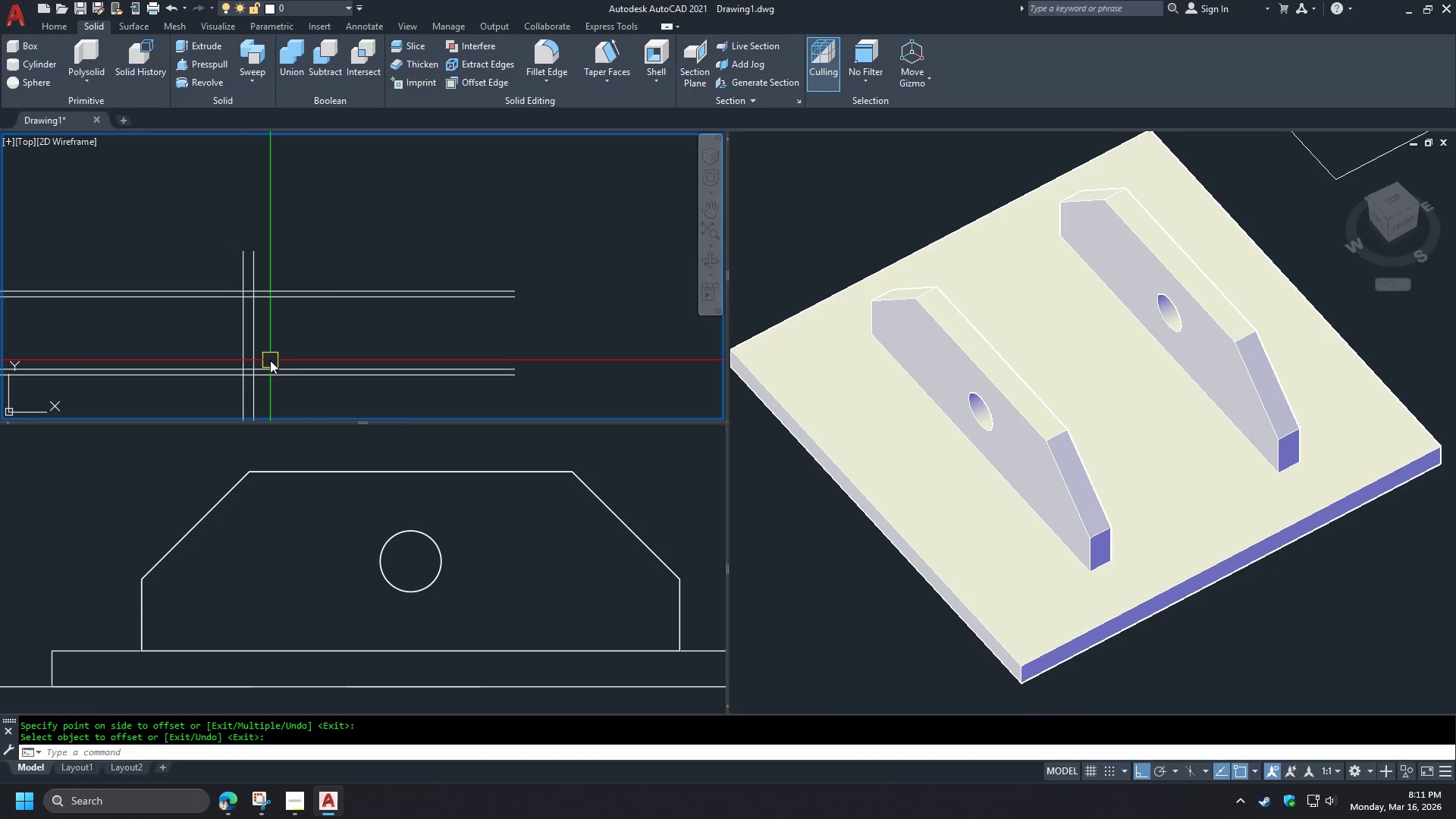 
key(D)
 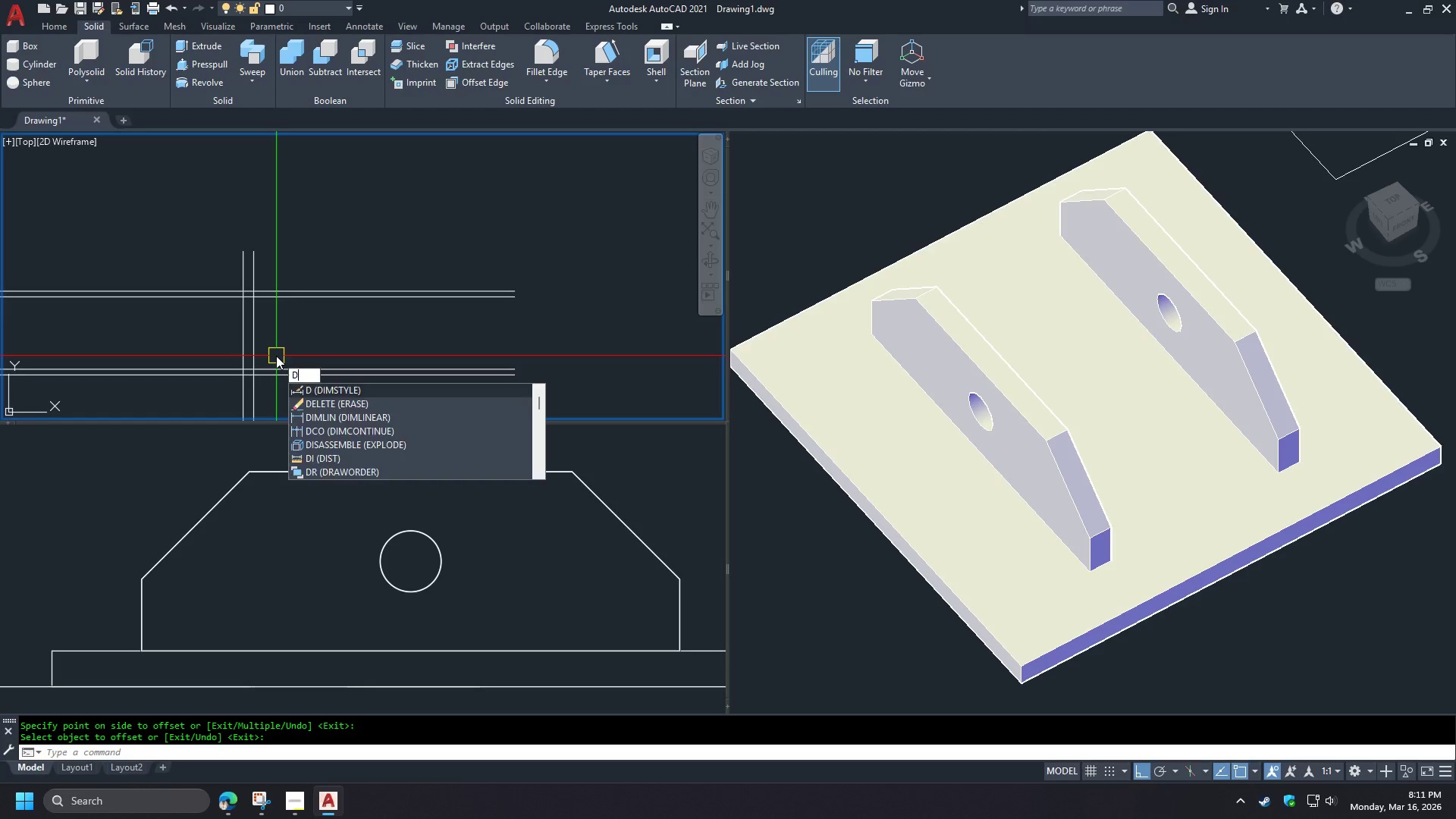 
scroll: coordinate [269, 360], scroll_direction: up, amount: 4.0
 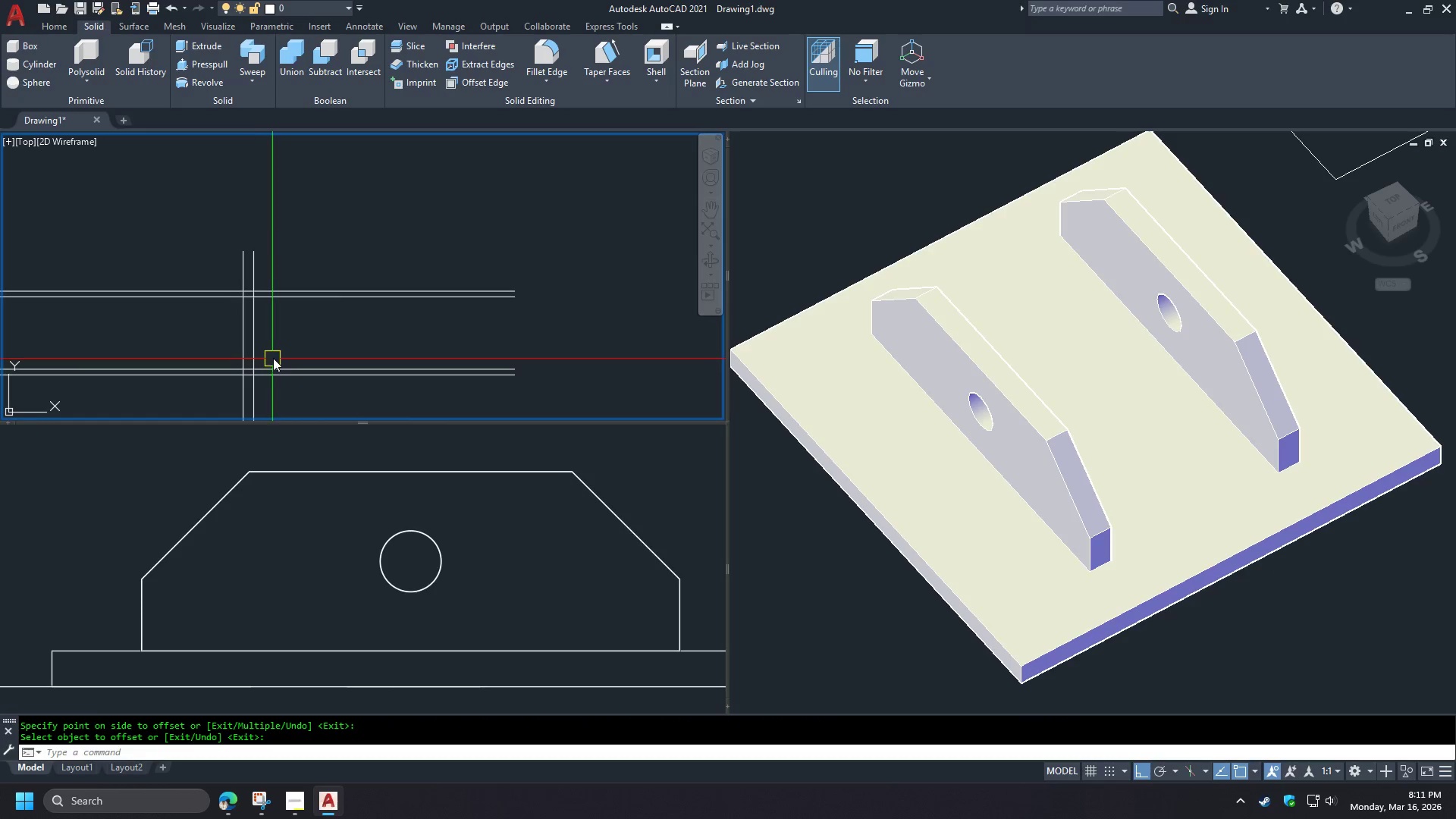 
key(I)
 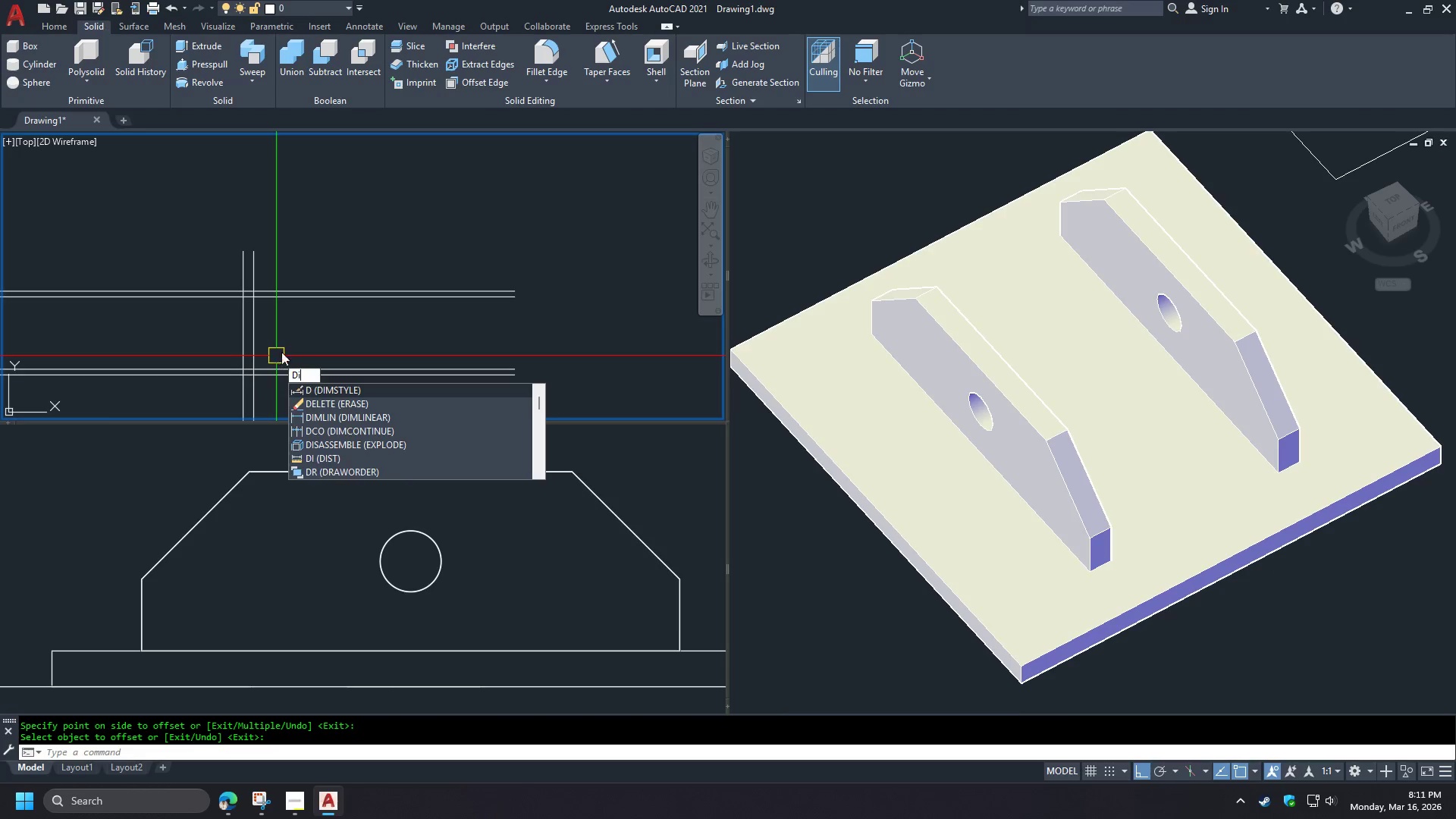 
key(Space)
 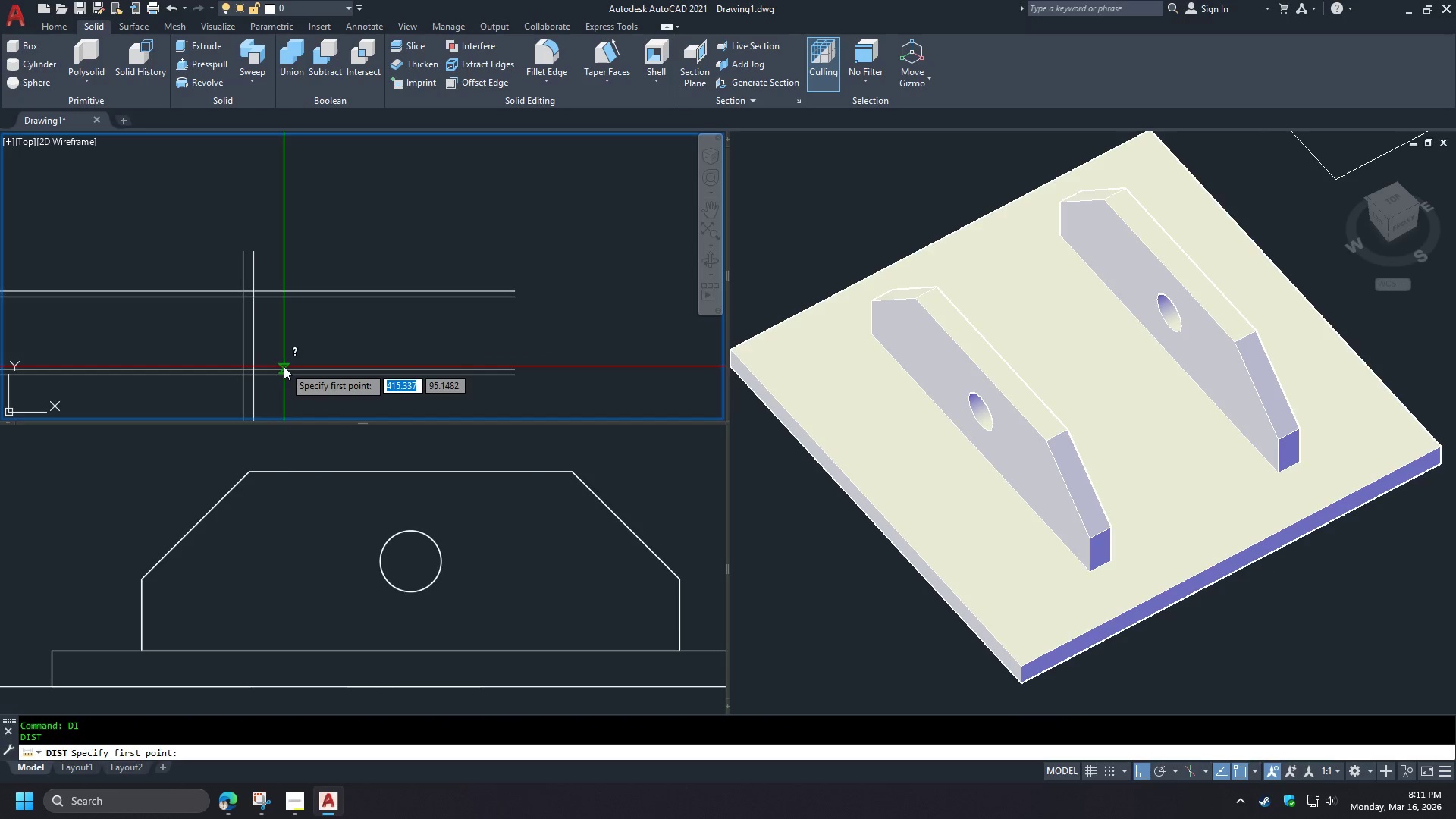 
left_click([284, 366])
 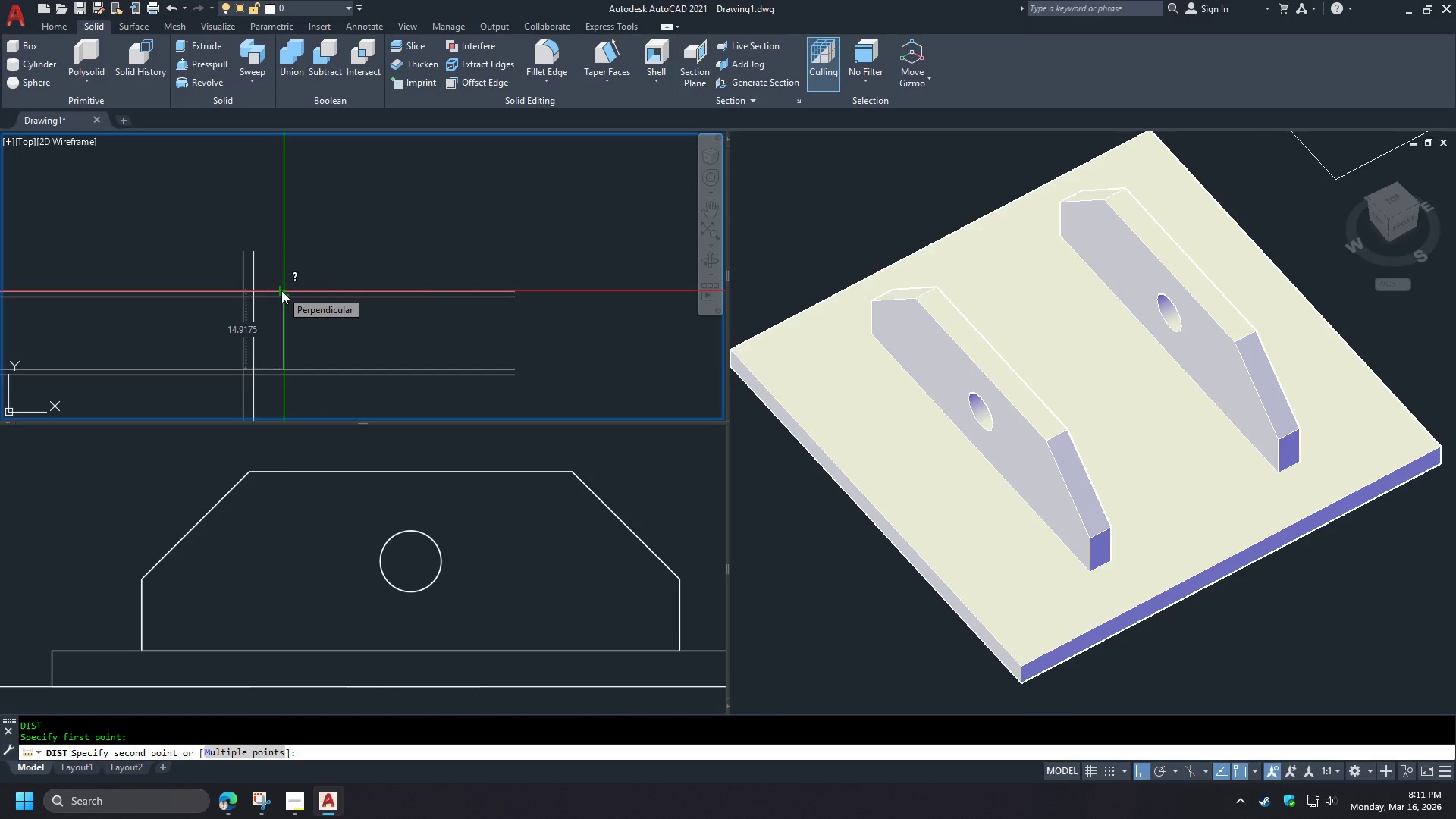 
key(Escape)
 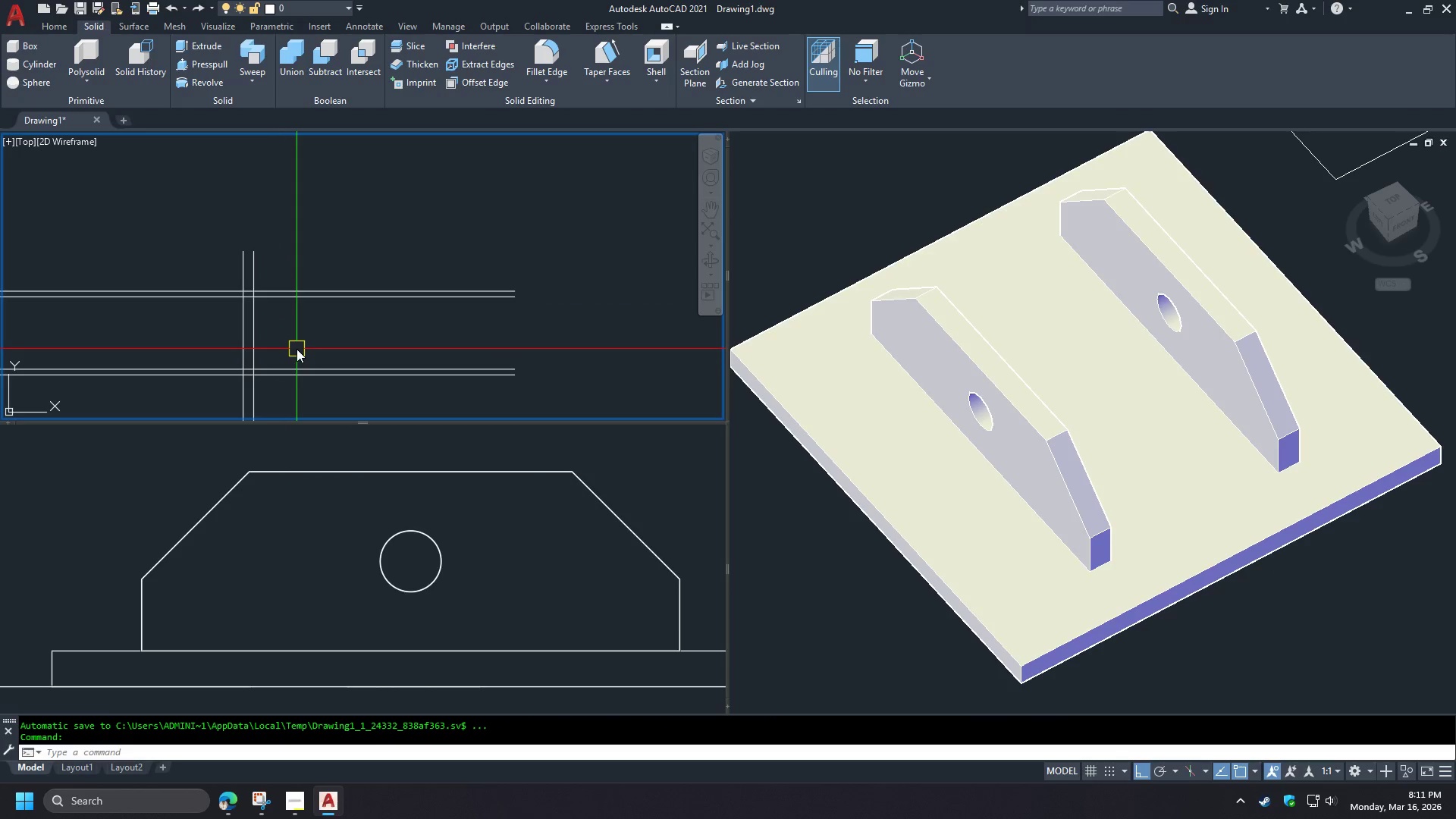 
scroll: coordinate [297, 350], scroll_direction: down, amount: 2.0
 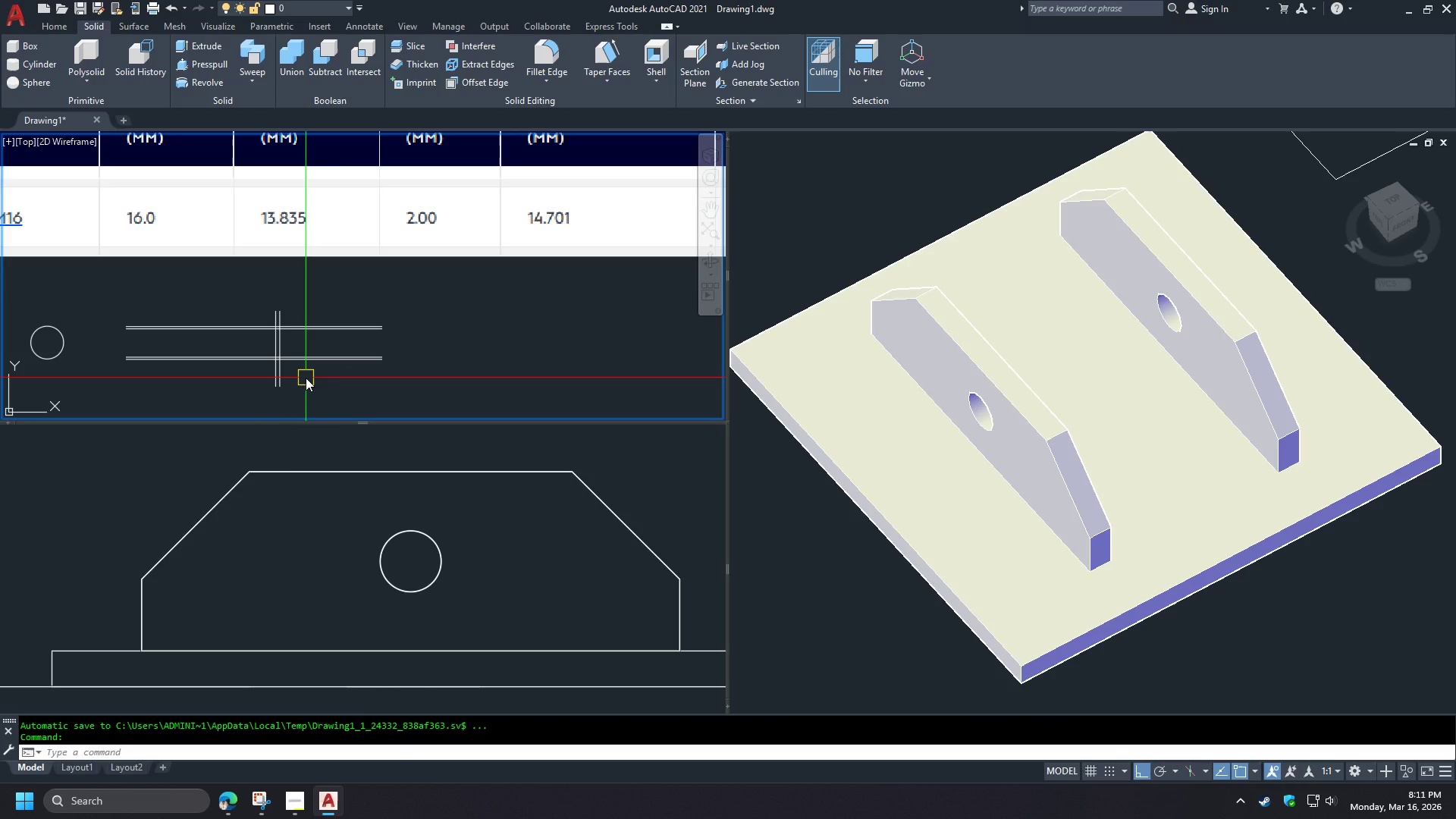 
scroll: coordinate [284, 347], scroll_direction: up, amount: 1.0
 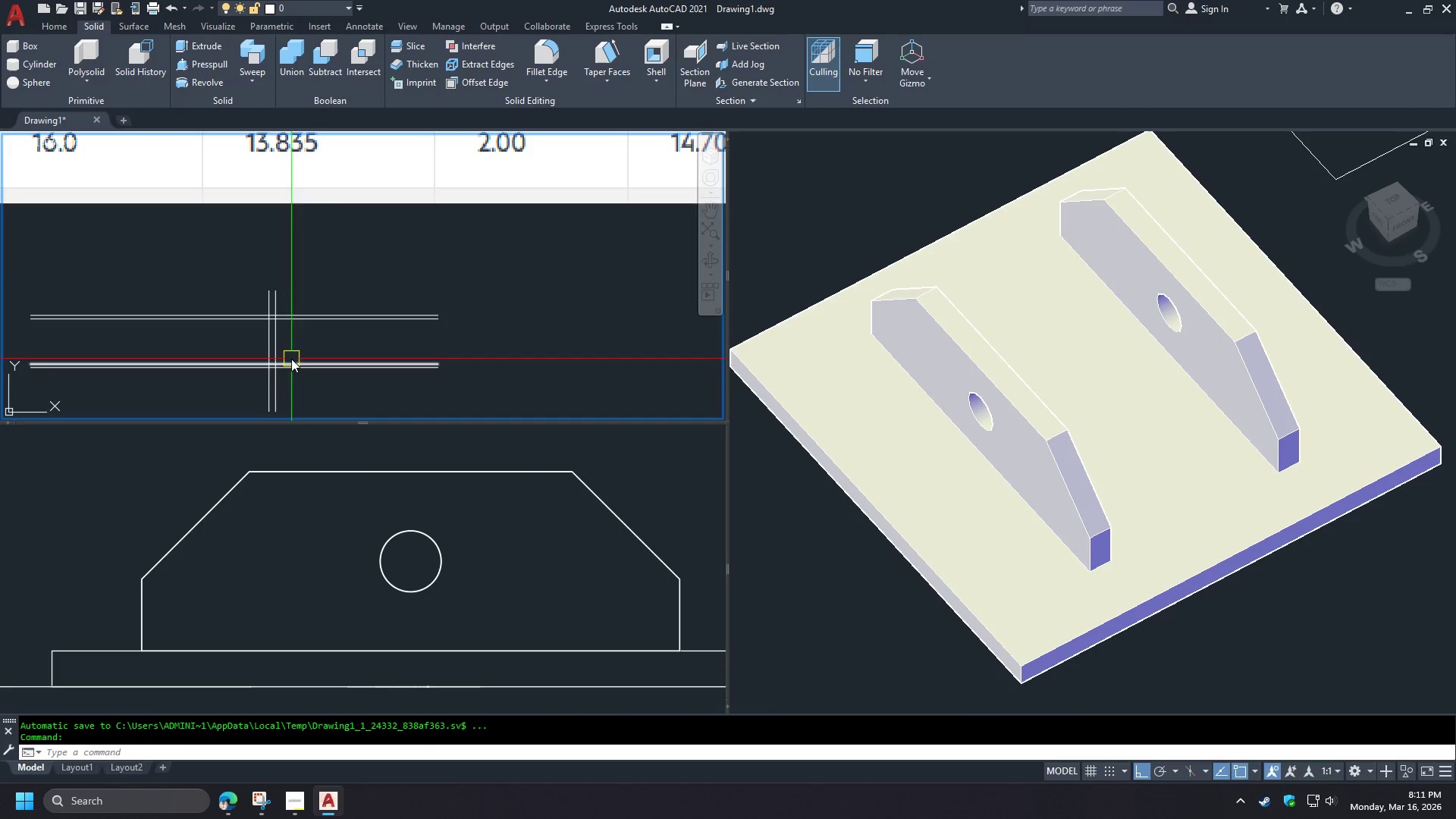 
scroll: coordinate [310, 391], scroll_direction: down, amount: 2.0
 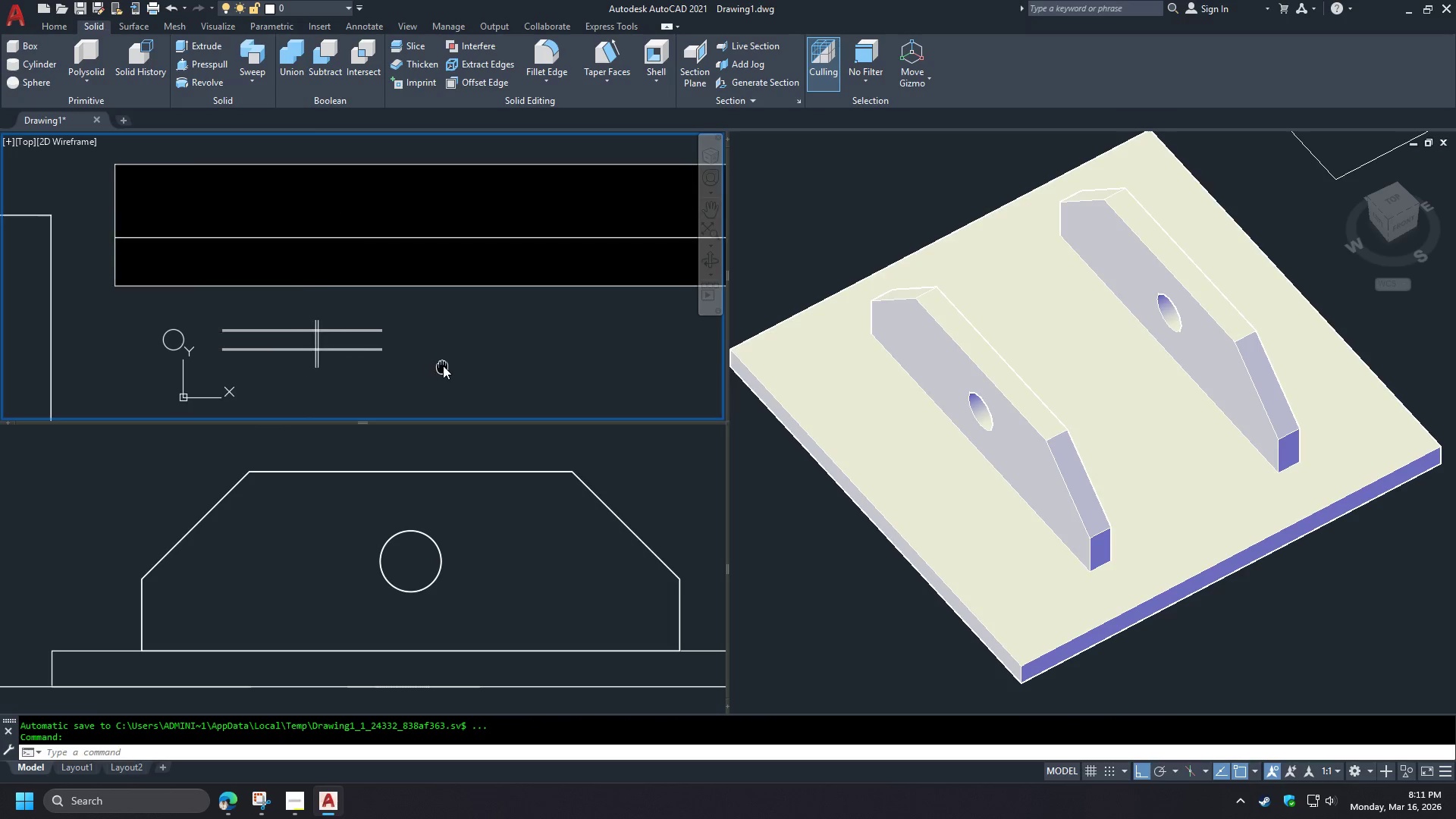 
scroll: coordinate [316, 251], scroll_direction: up, amount: 5.0
 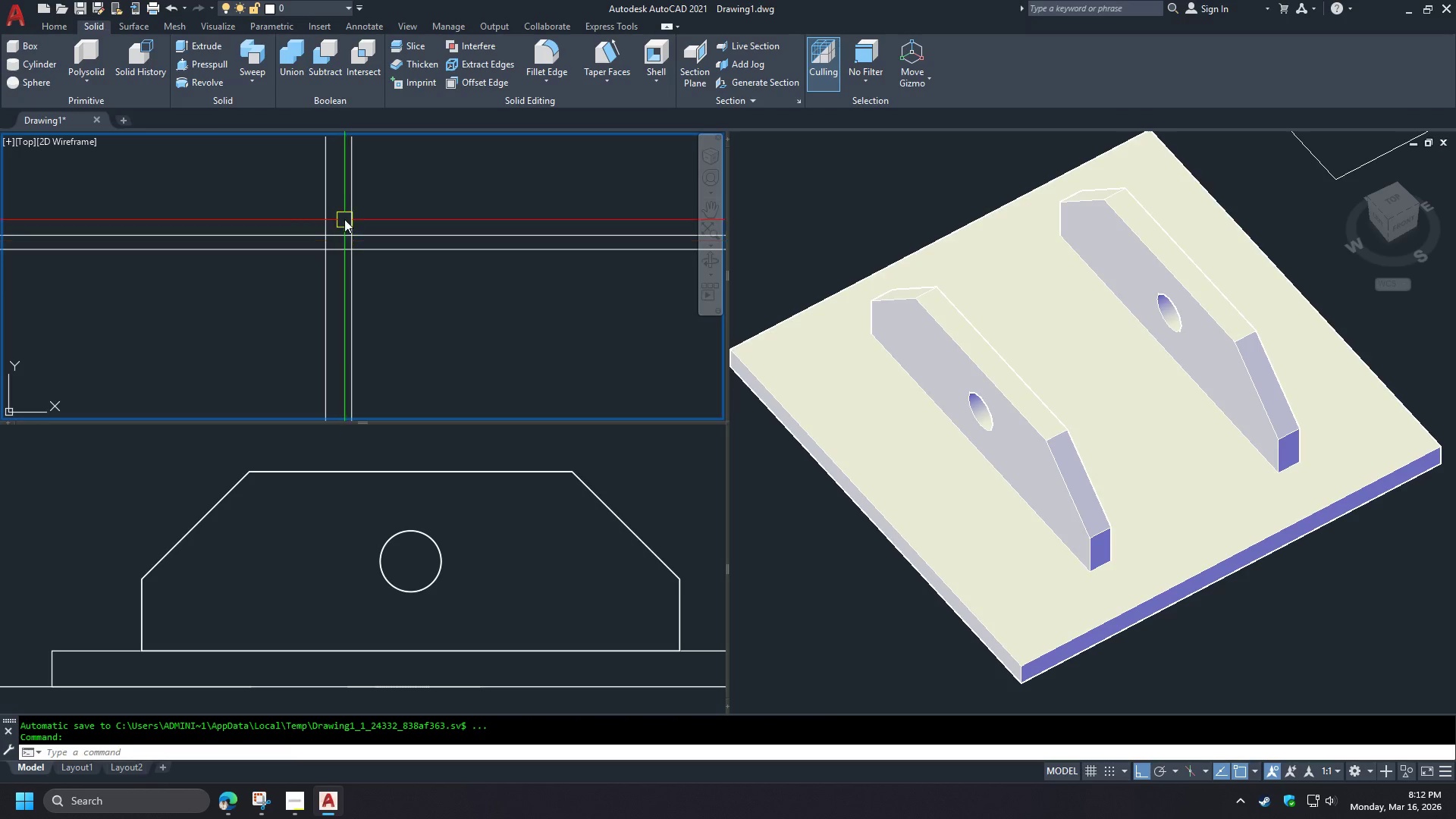 
scroll: coordinate [341, 214], scroll_direction: none, amount: 0.0
 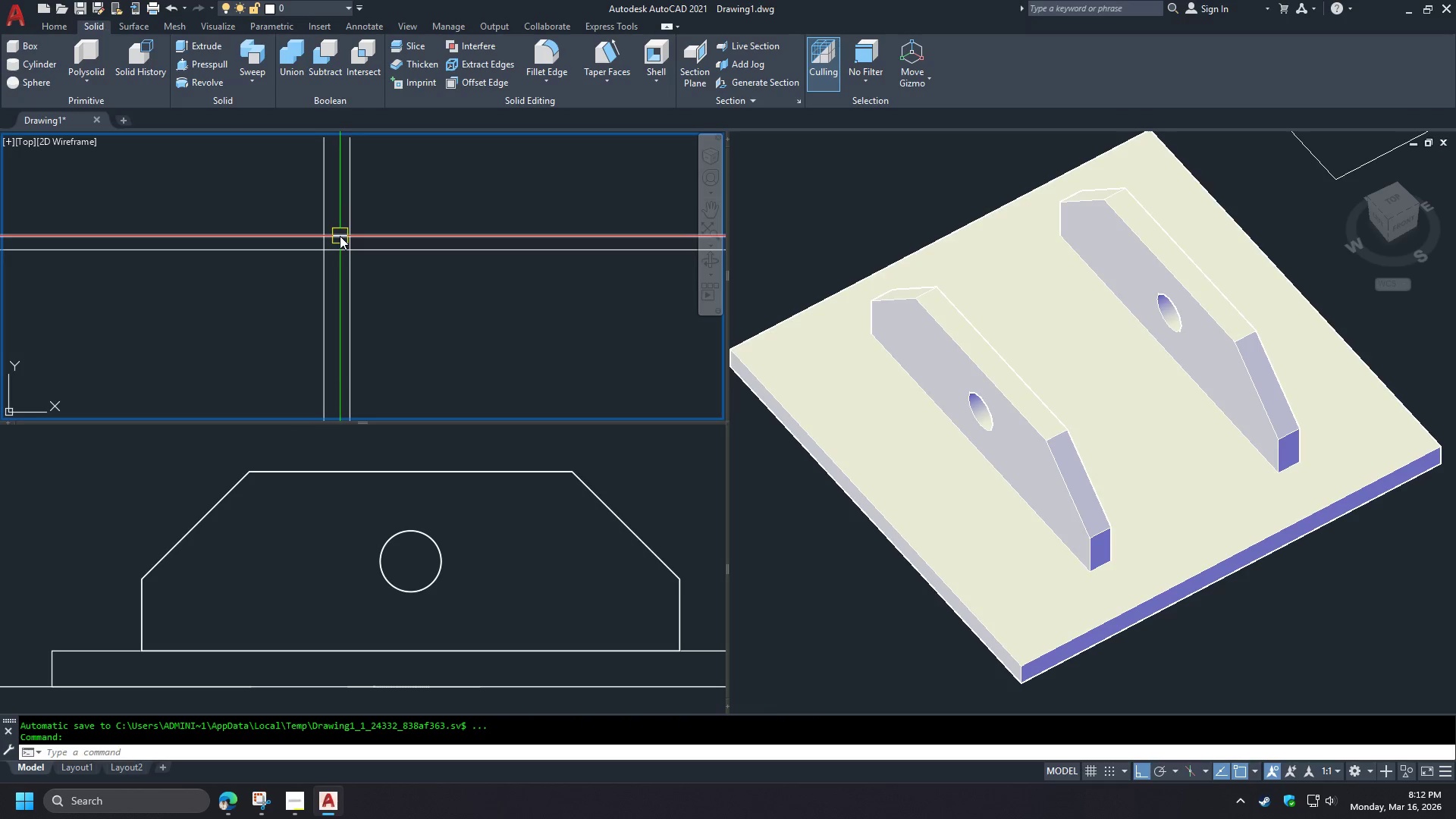 
scroll: coordinate [340, 229], scroll_direction: up, amount: 3.0
 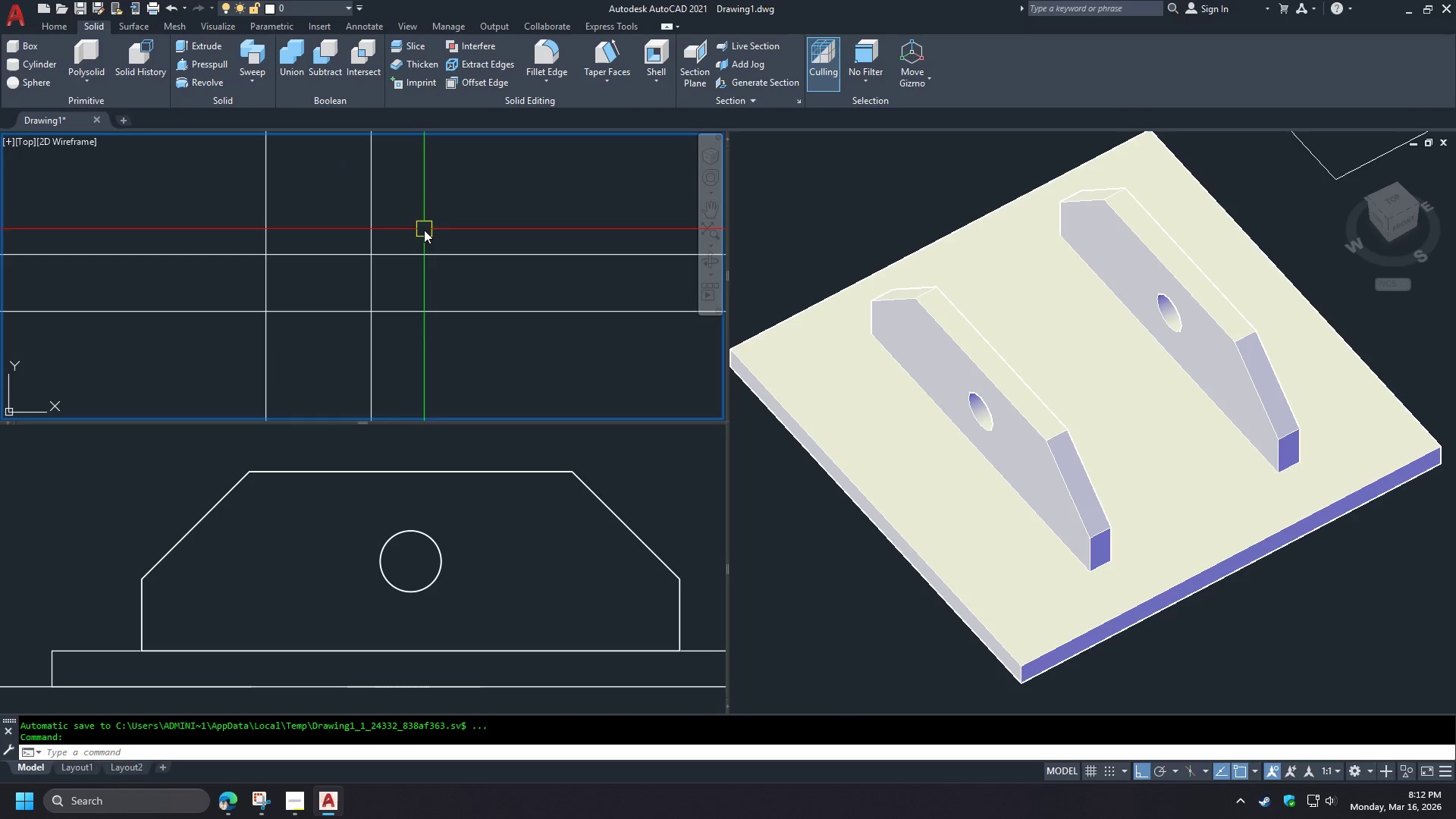 
left_click([235, 806])
 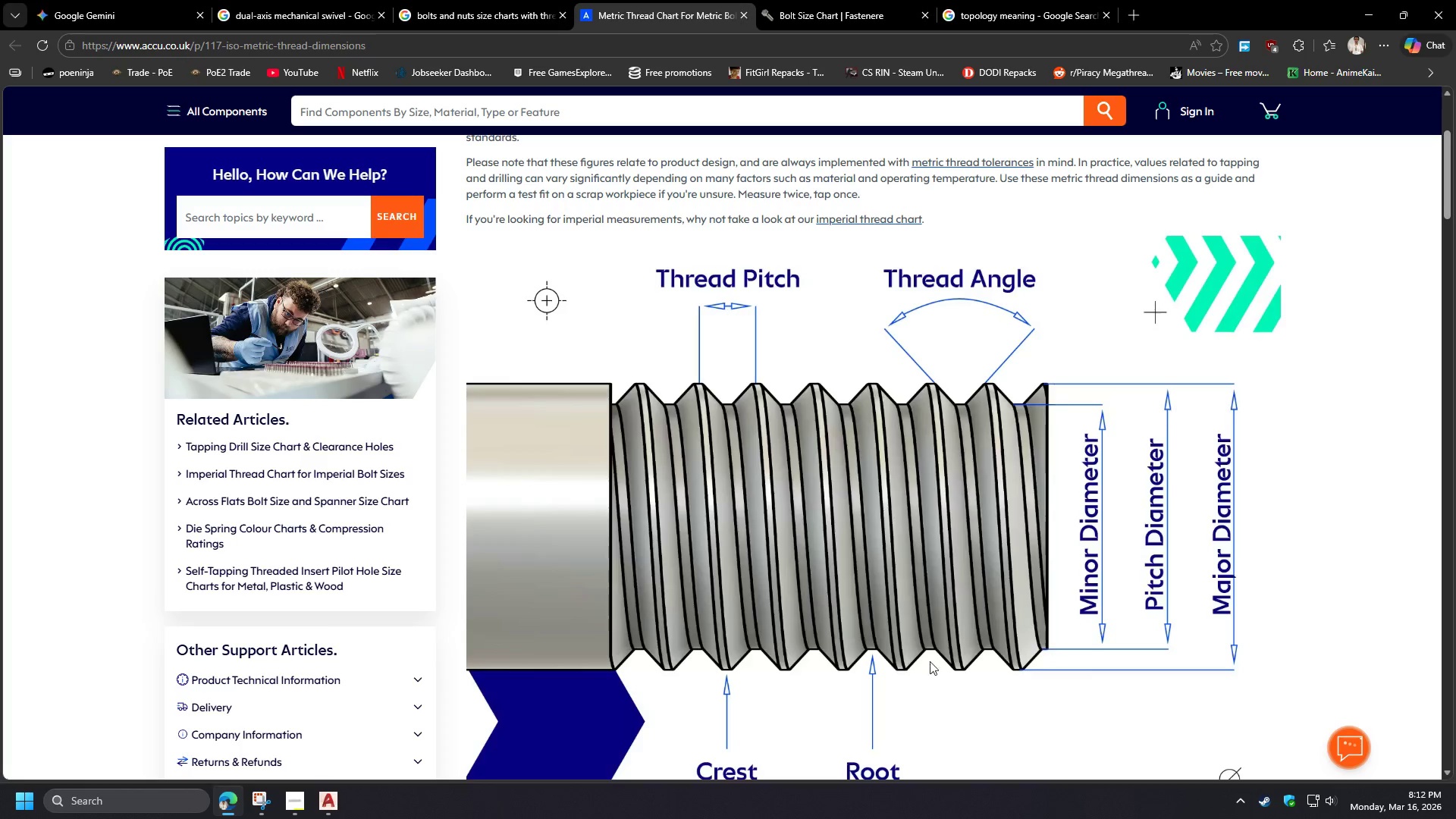 
left_click([265, 802])
 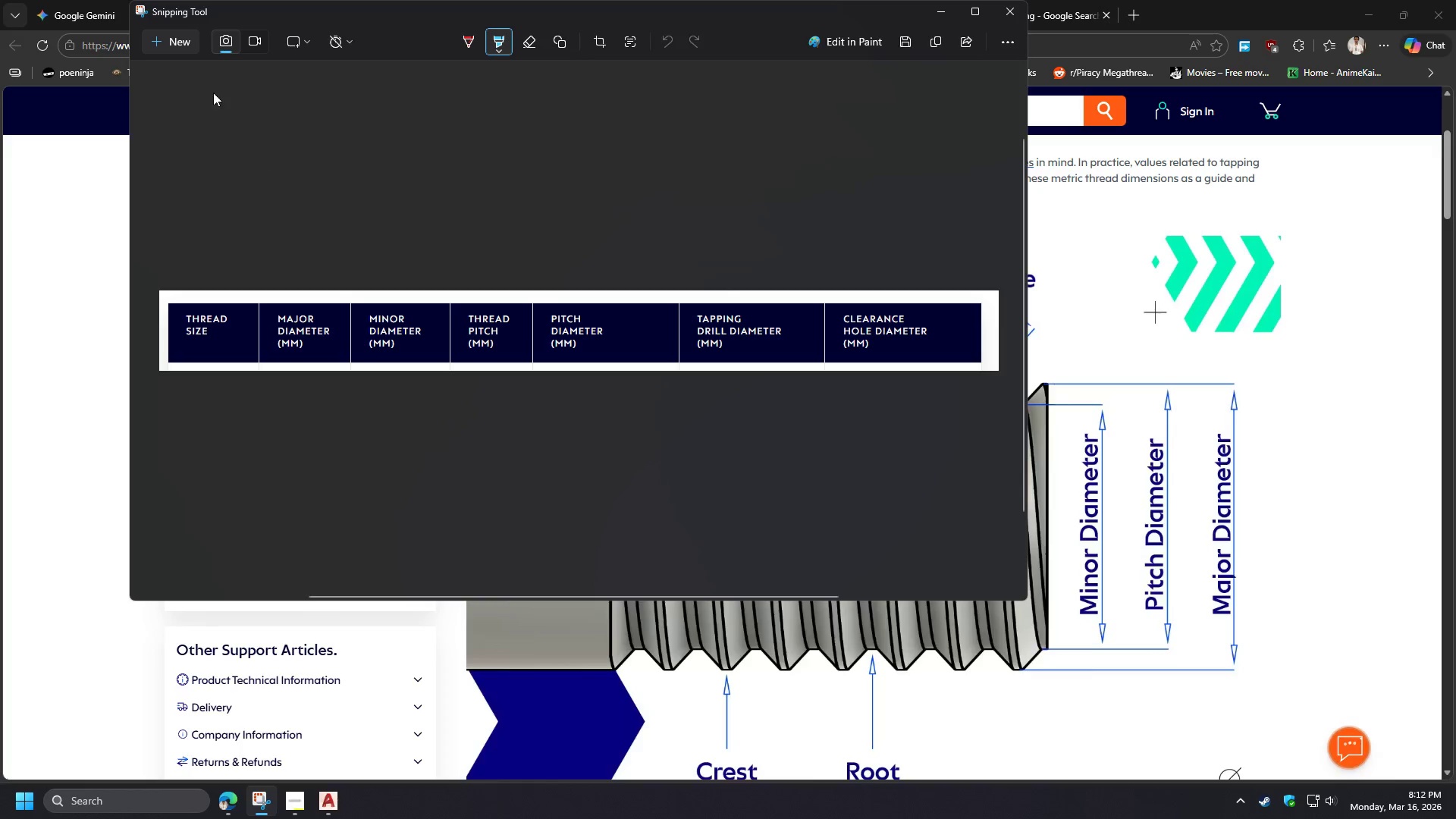 
left_click([172, 49])
 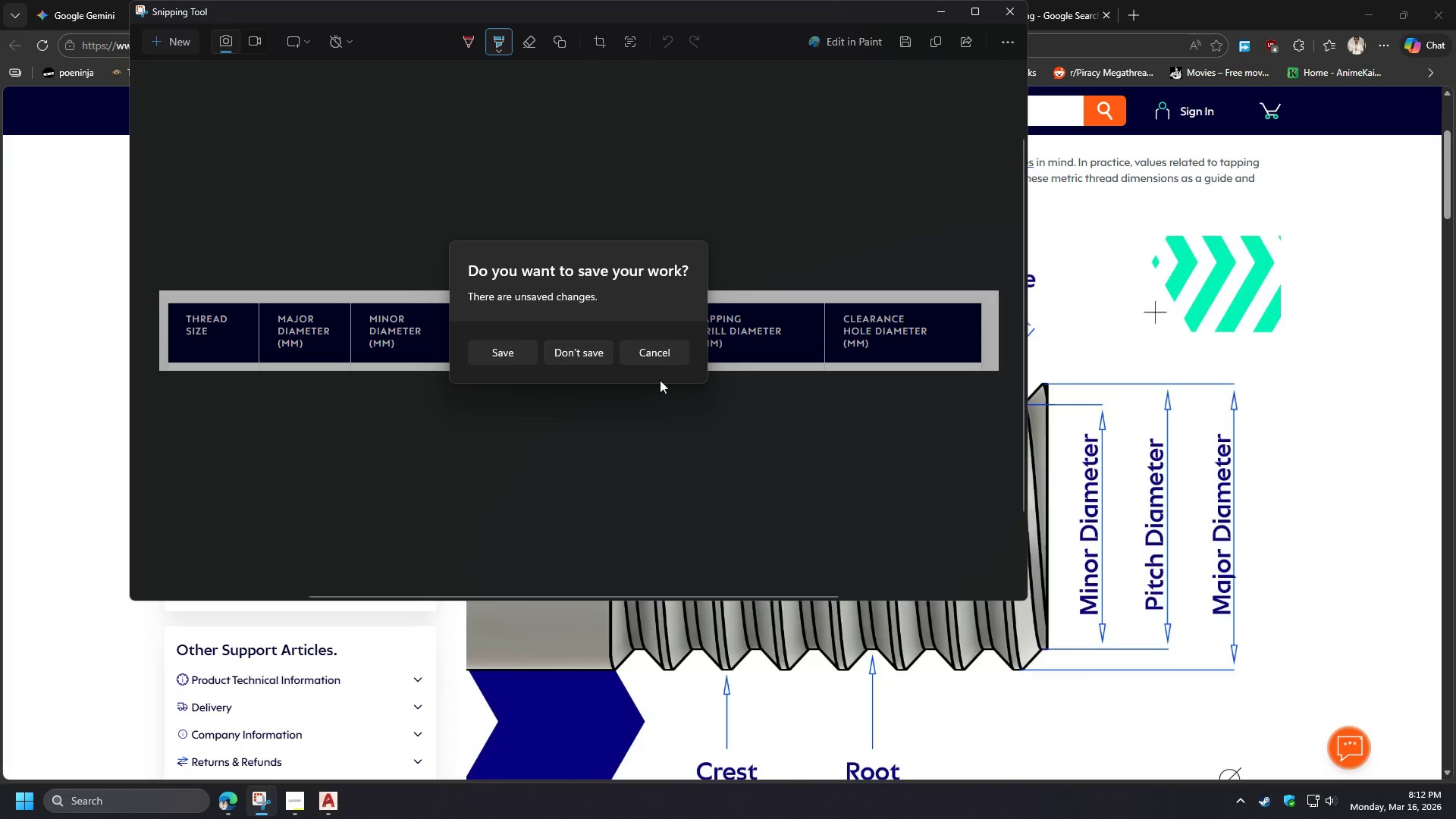 
left_click([580, 350])
 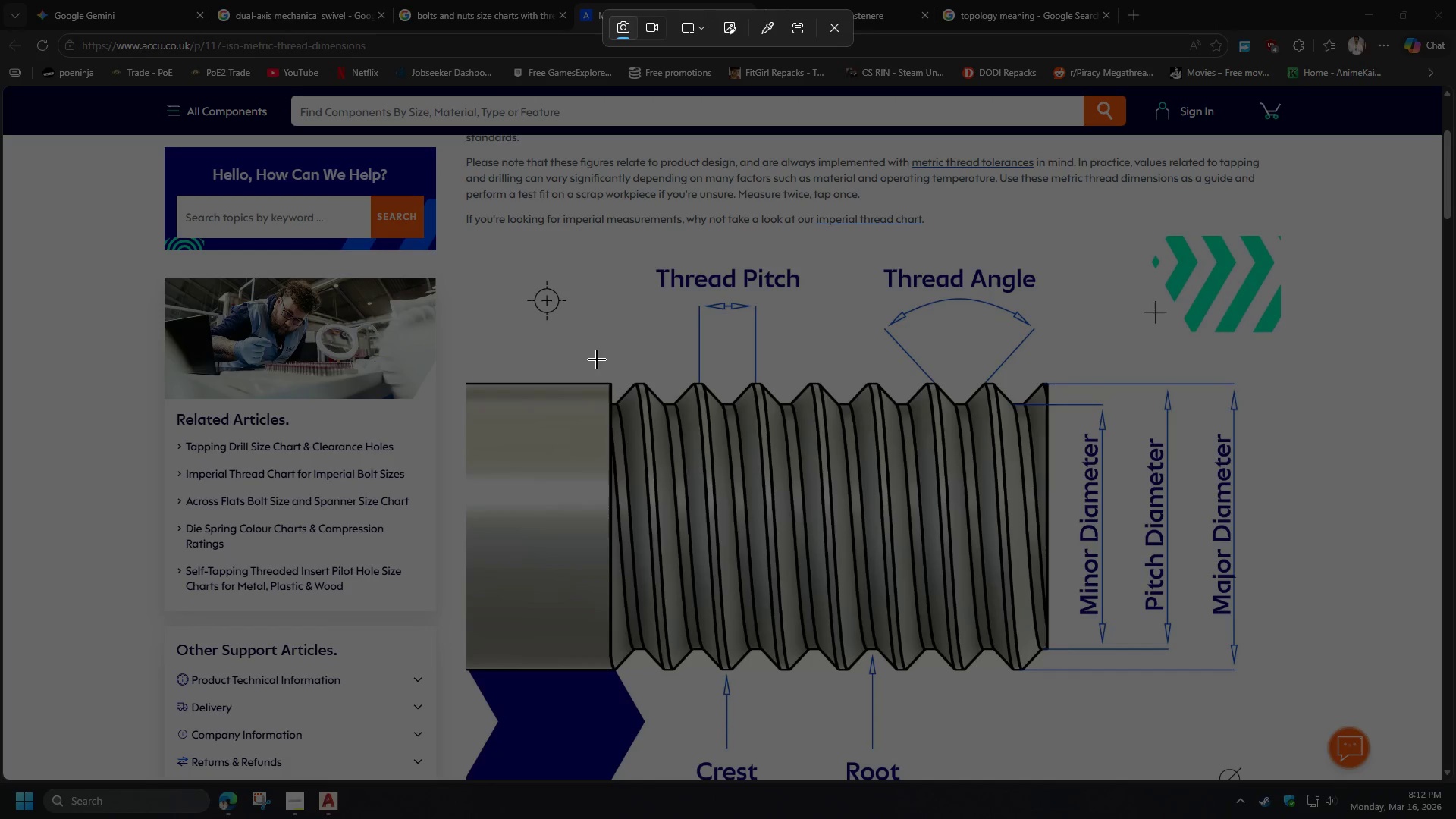 
left_click_drag(start_coordinate=[585, 354], to_coordinate=[886, 523])
 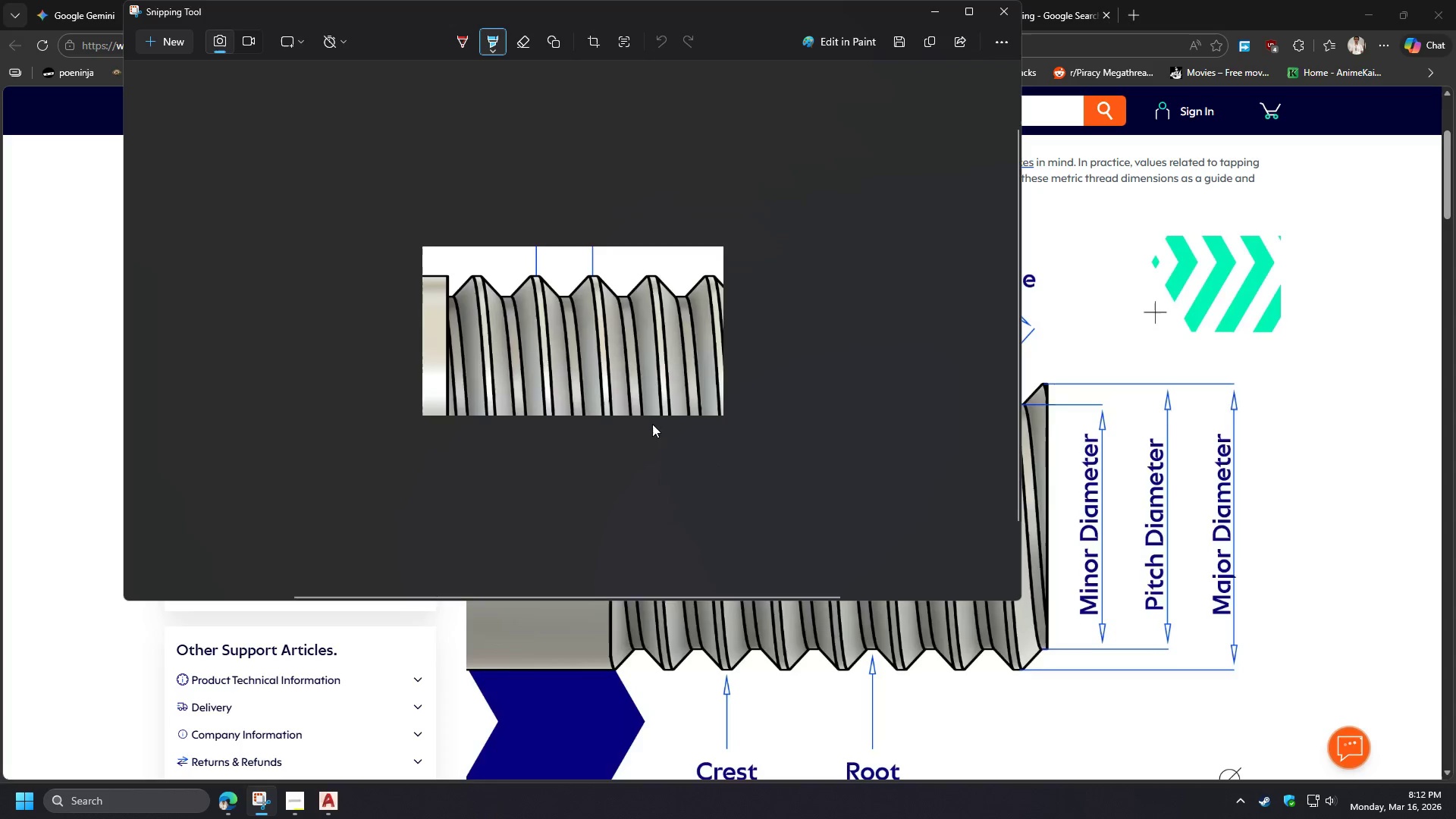 
right_click([554, 345])
 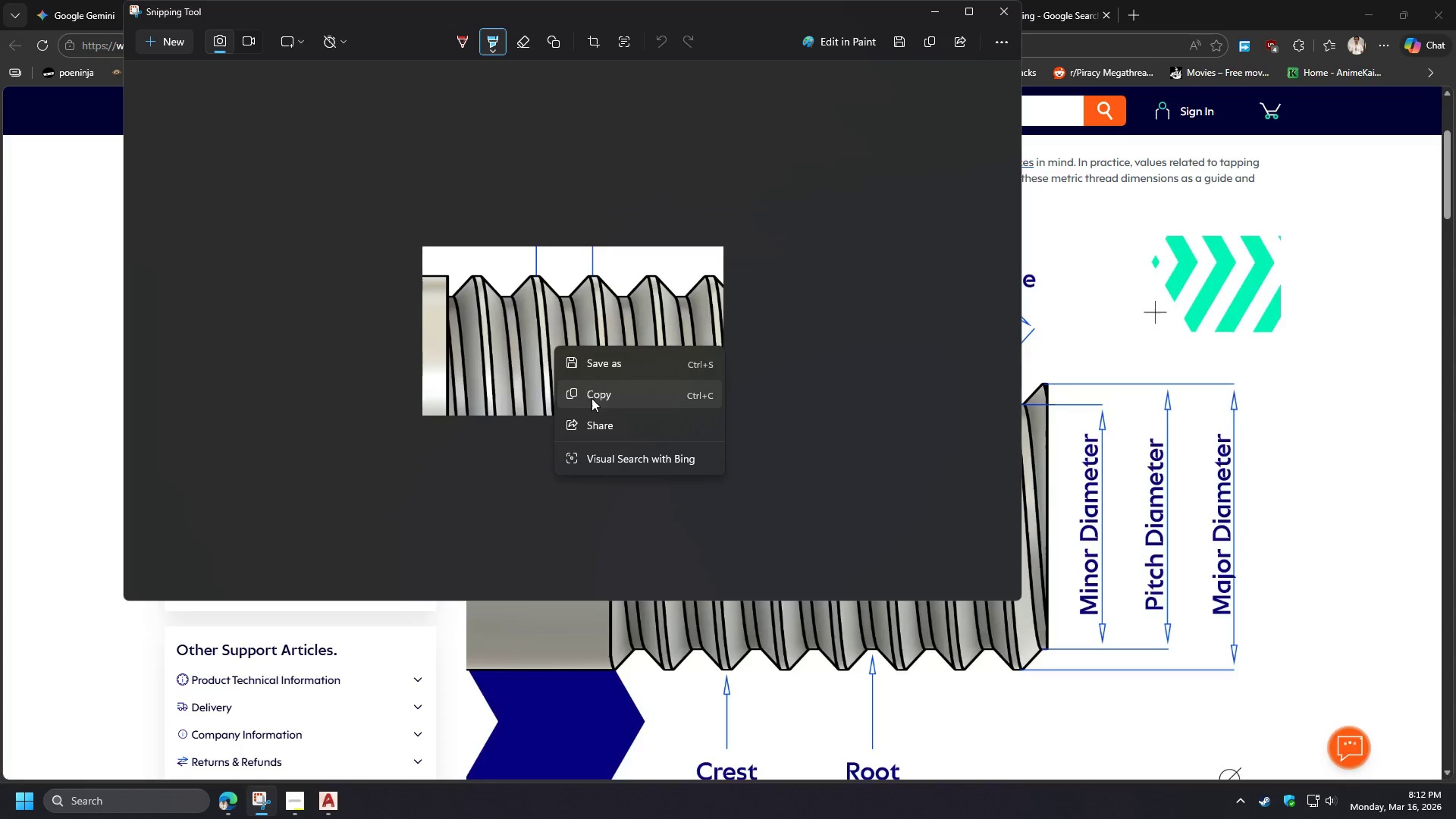 
left_click([594, 402])
 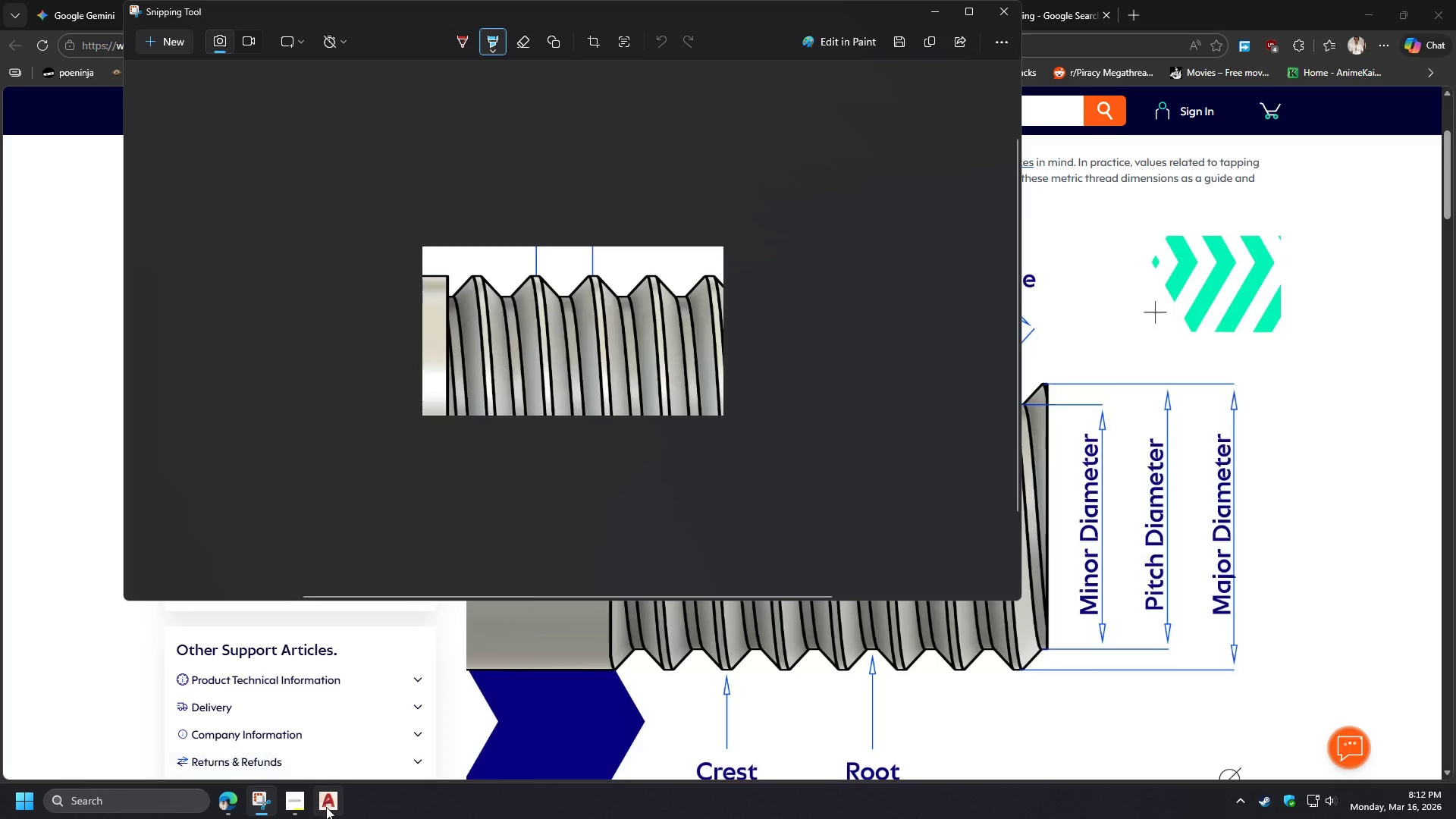 
left_click([327, 808])
 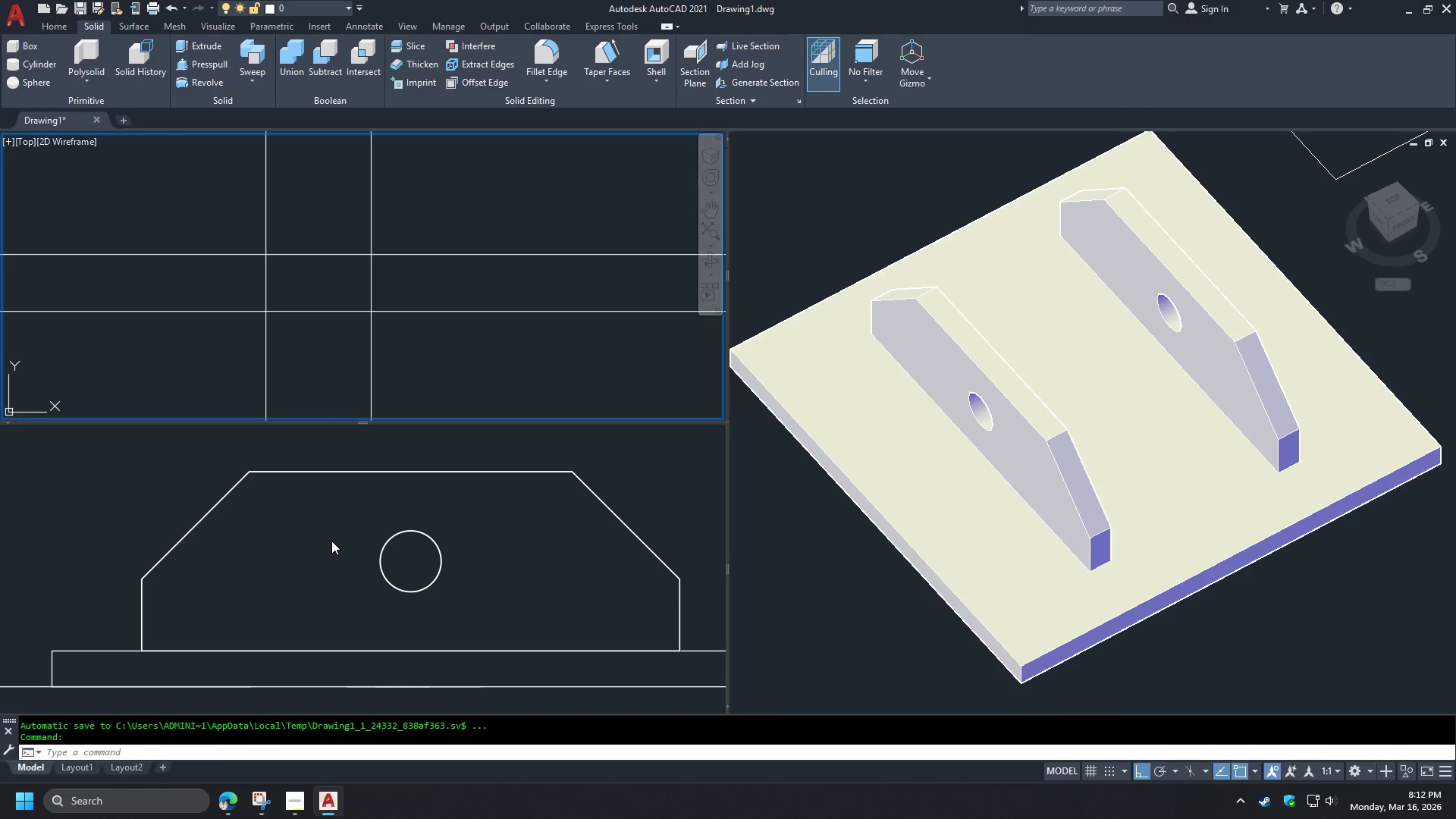 
left_click([315, 348])
 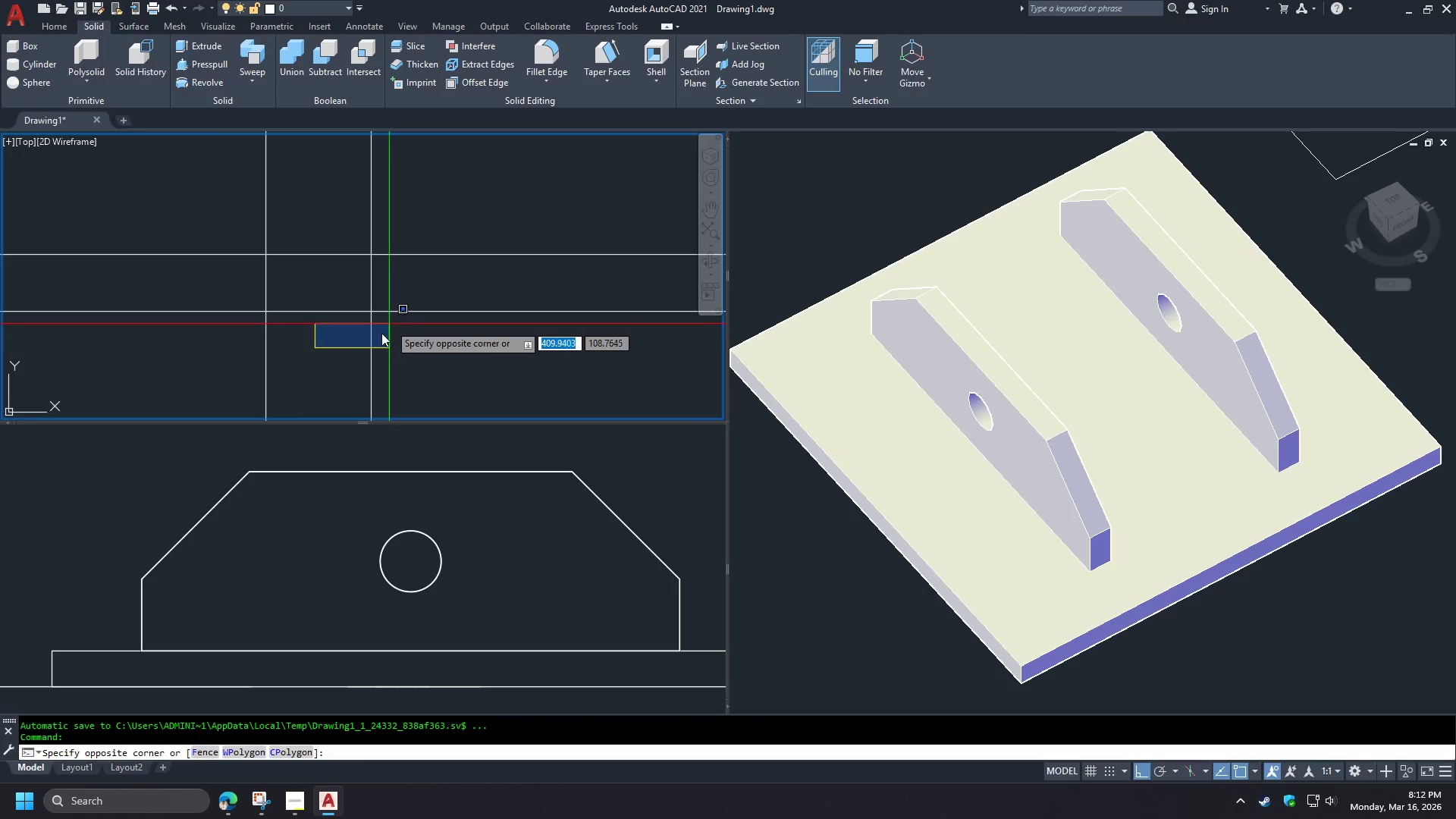 
left_click([306, 375])
 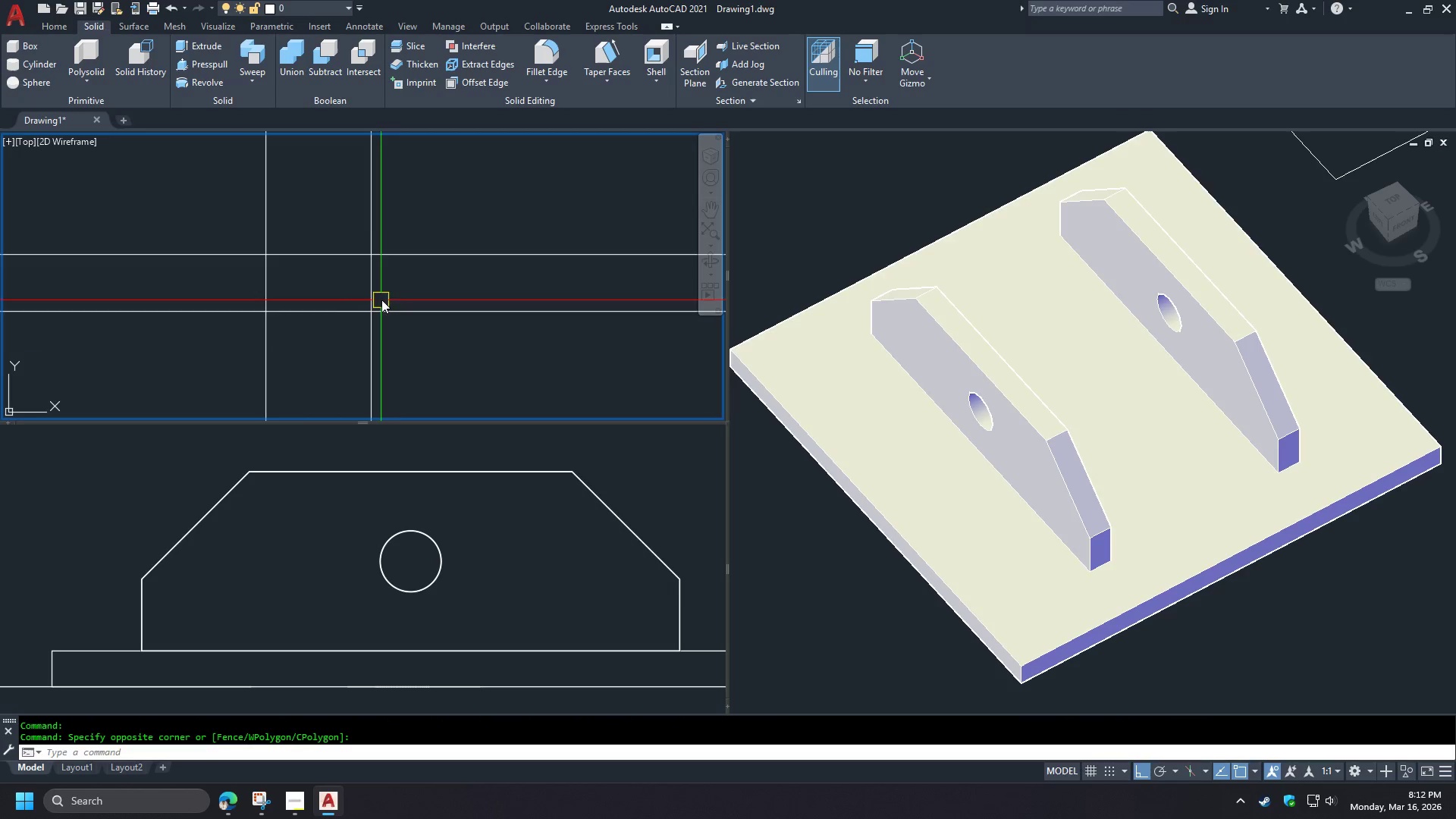 
key(Control+V)
 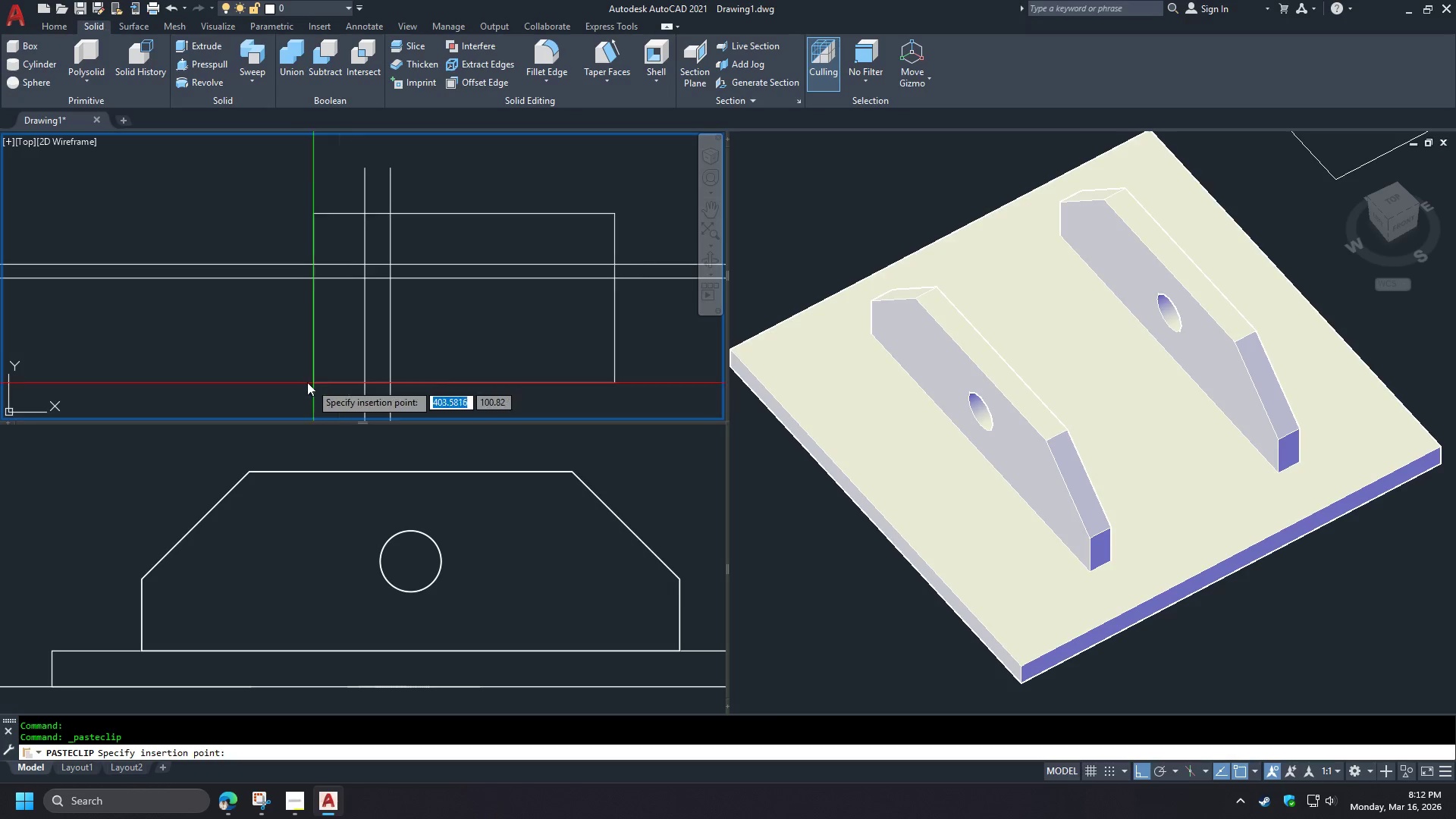 
scroll: coordinate [398, 267], scroll_direction: down, amount: 3.0
 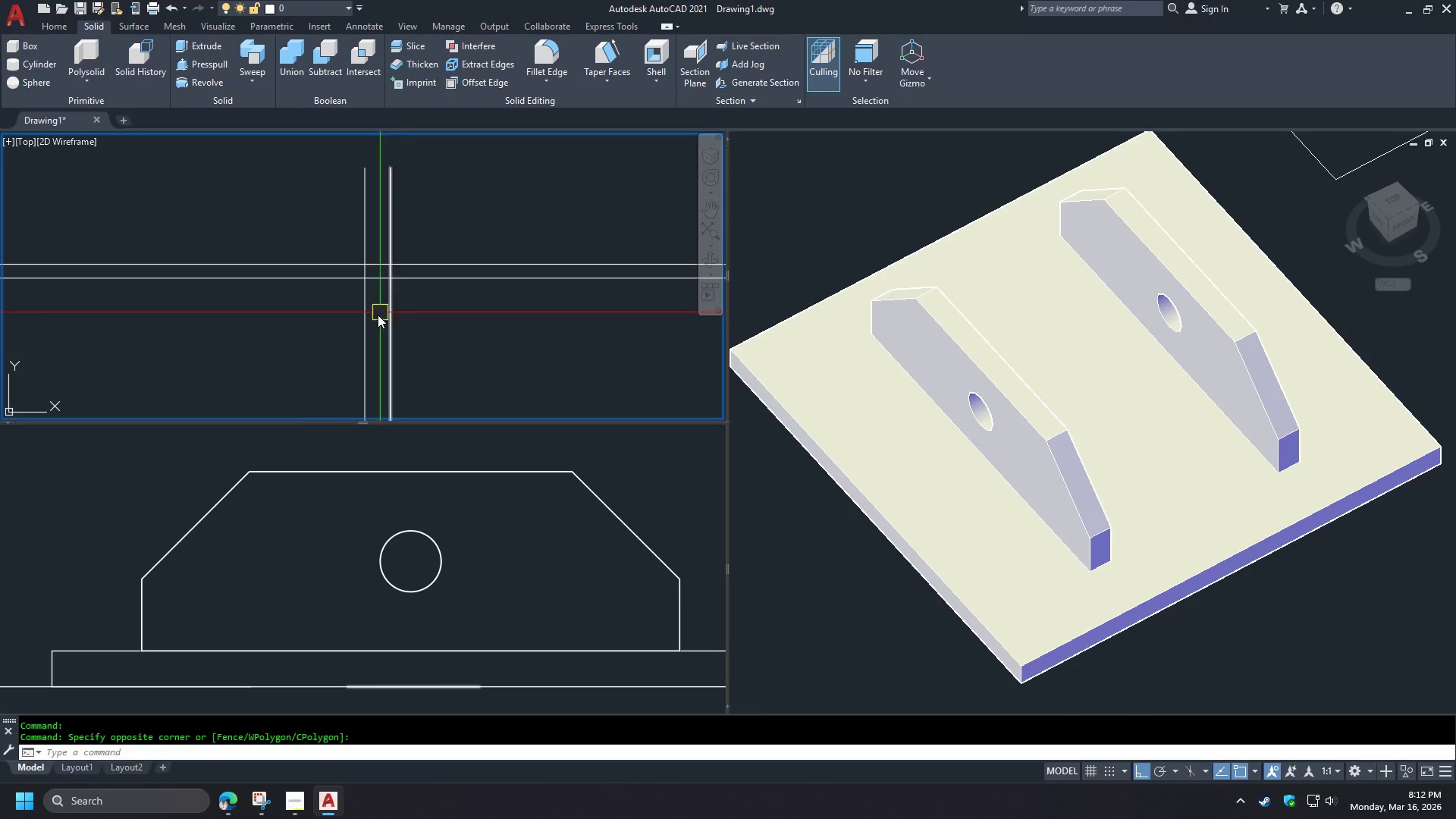 
left_click([272, 385])
 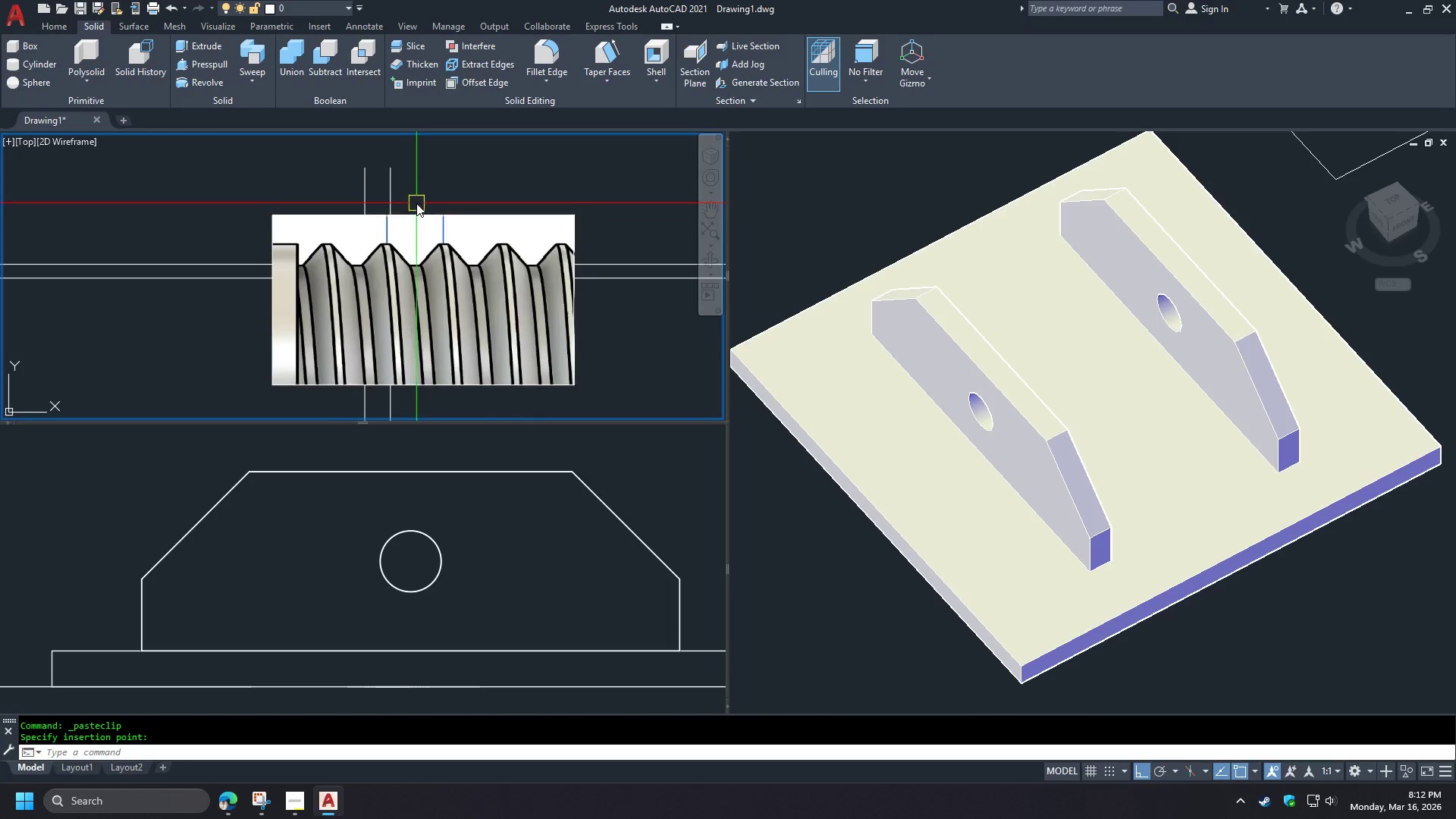 
left_click([418, 212])
 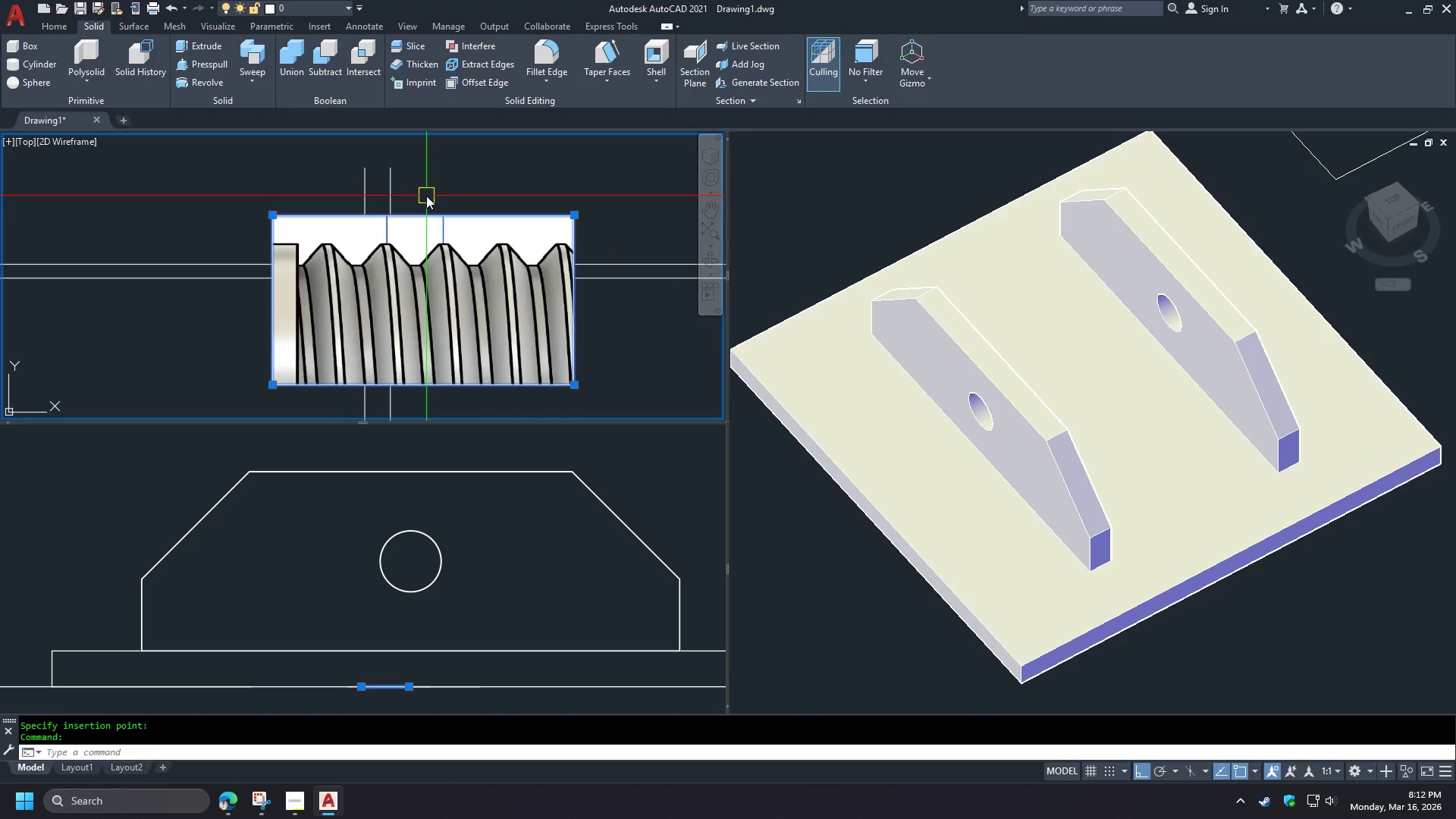 
key(M)
 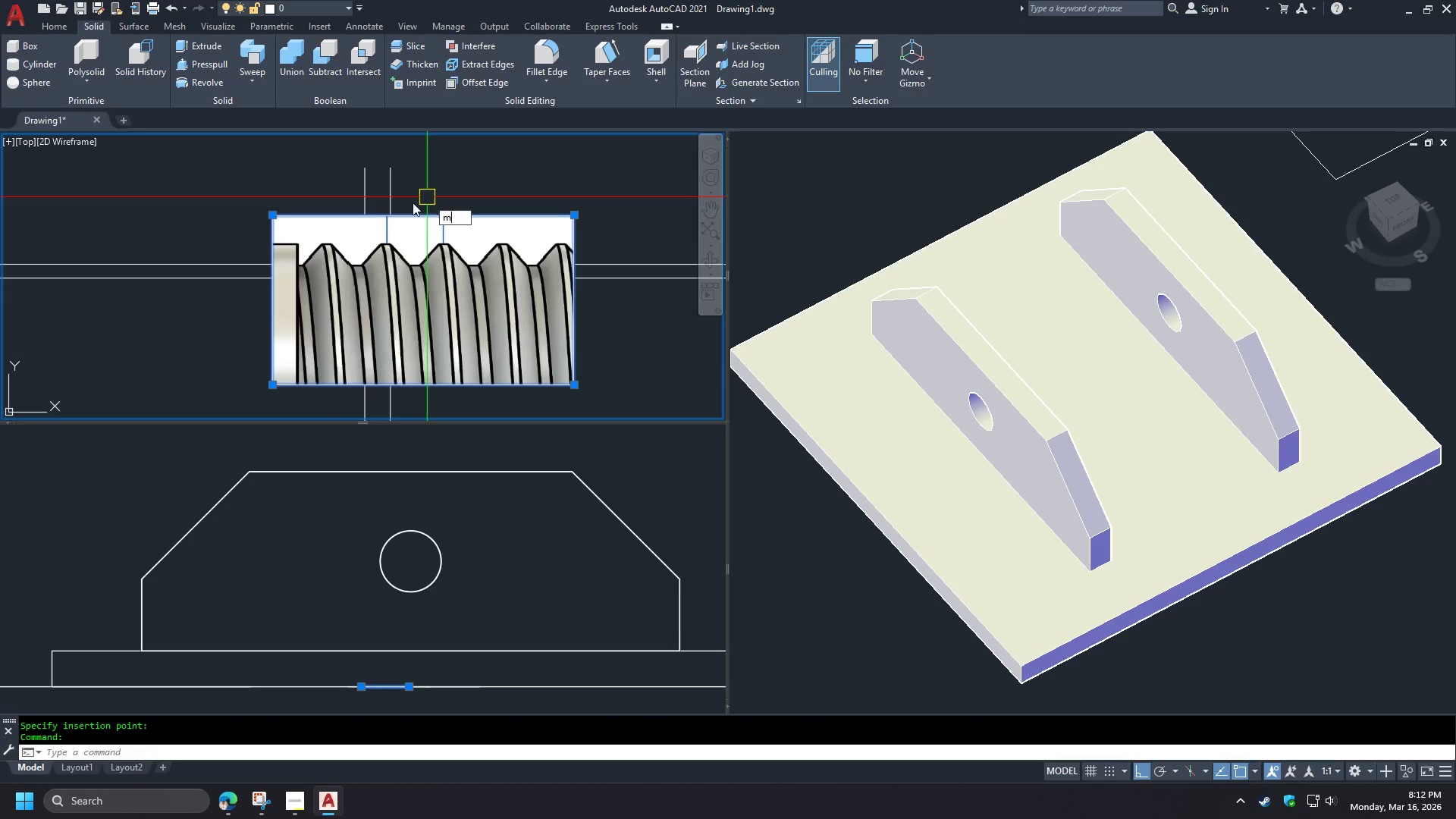 
key(Space)
 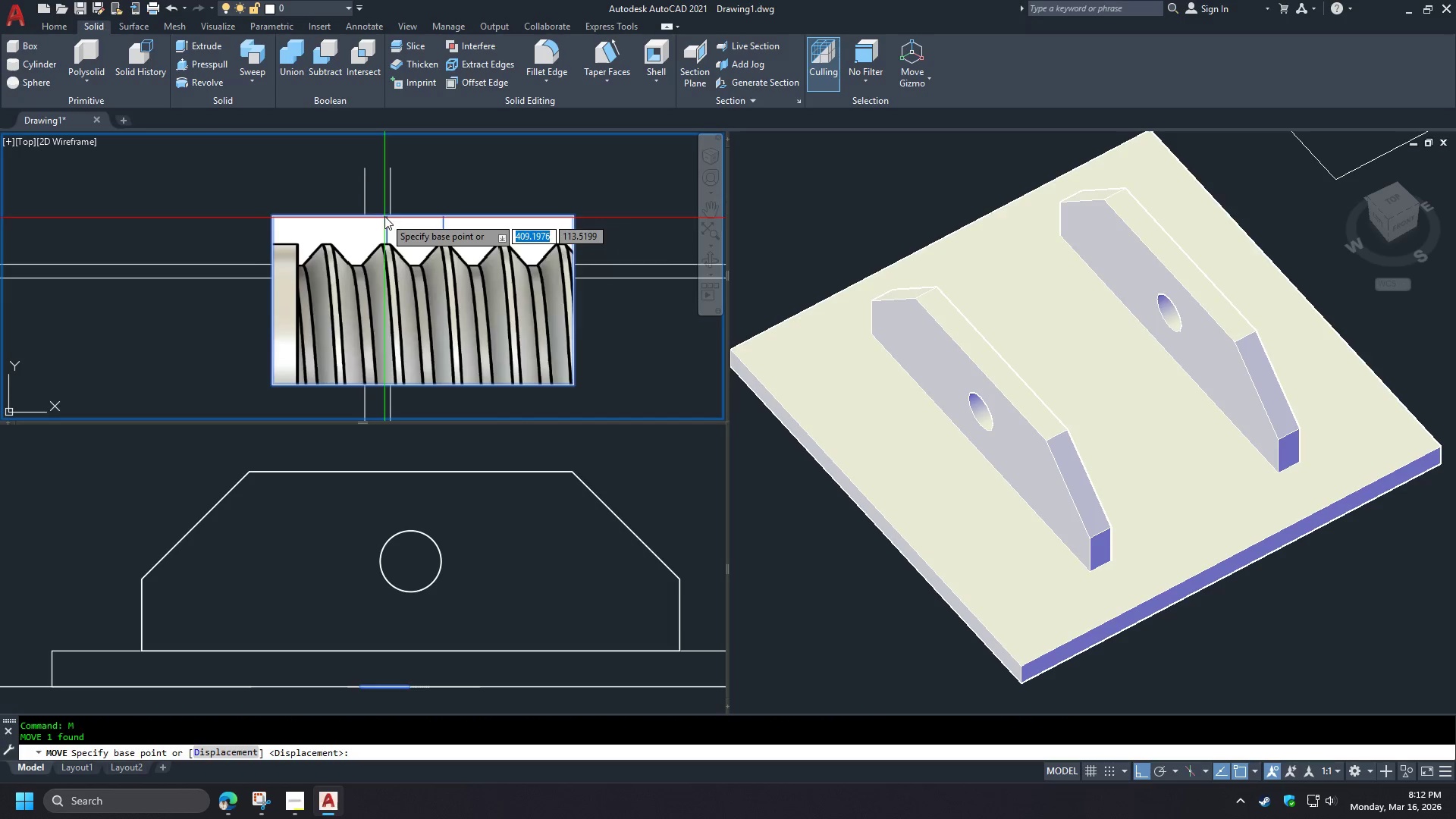 
scroll: coordinate [389, 204], scroll_direction: up, amount: 3.0
 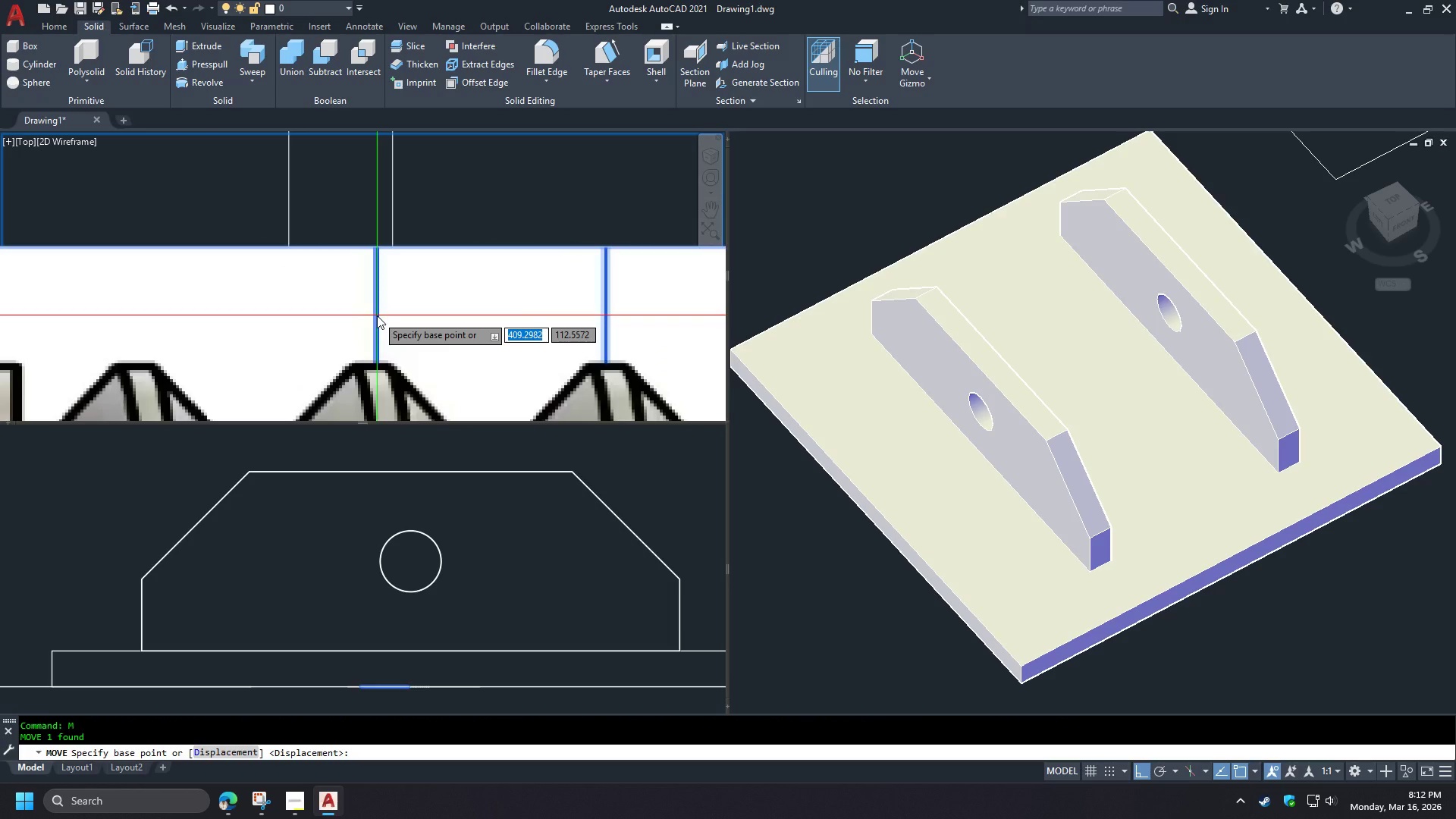 
left_click([377, 315])
 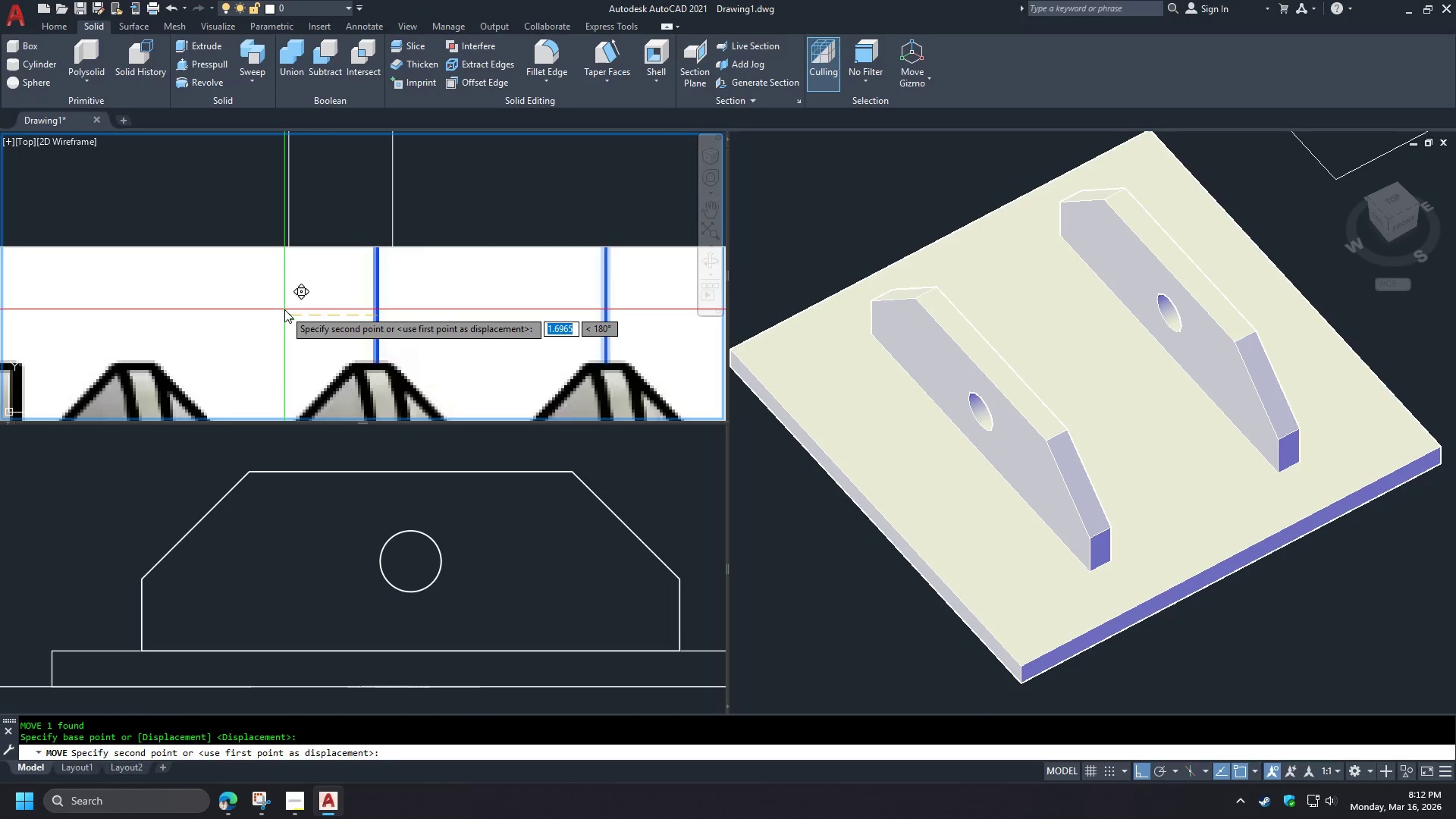 
left_click([284, 309])
 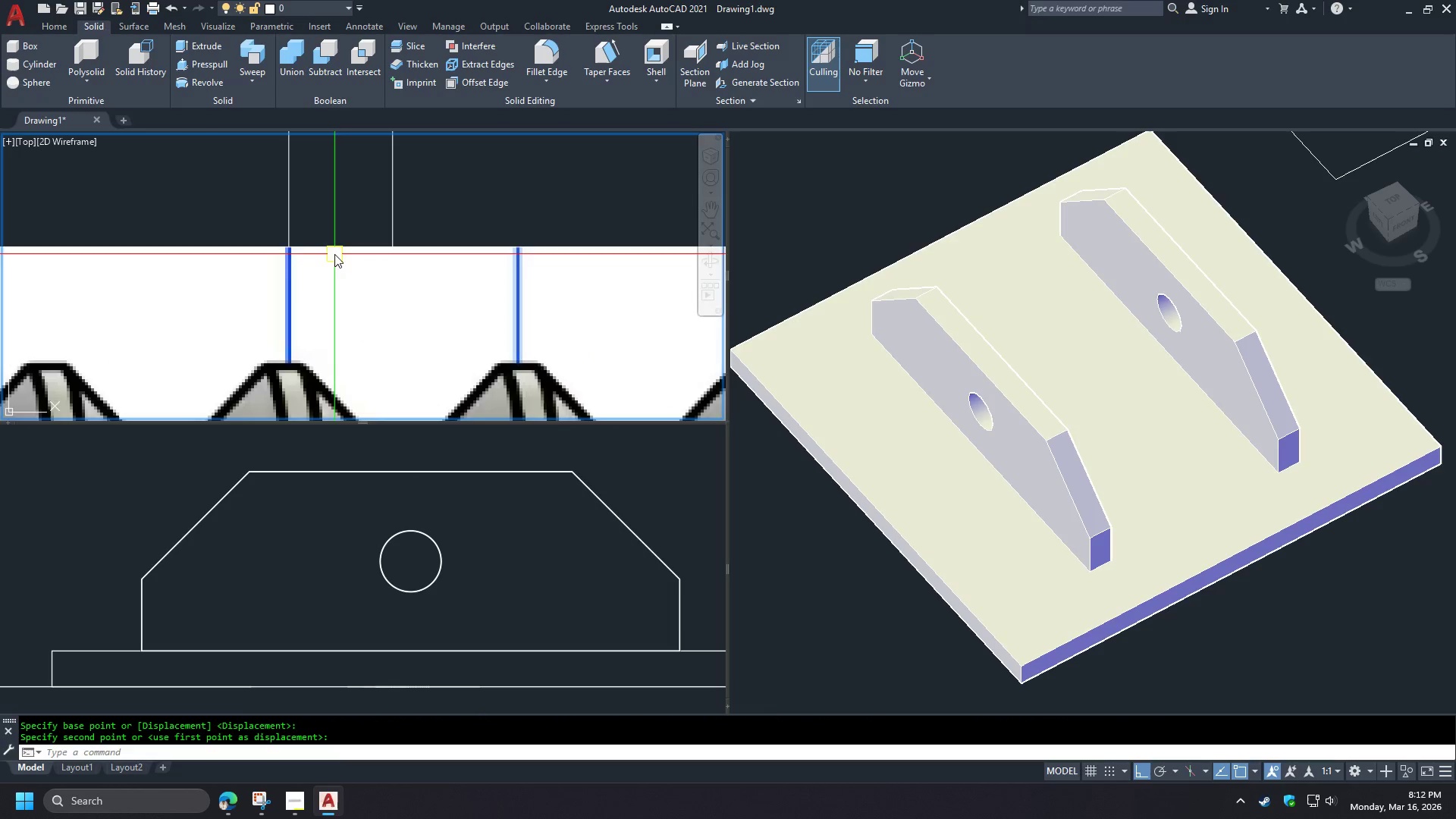 
left_click([330, 244])
 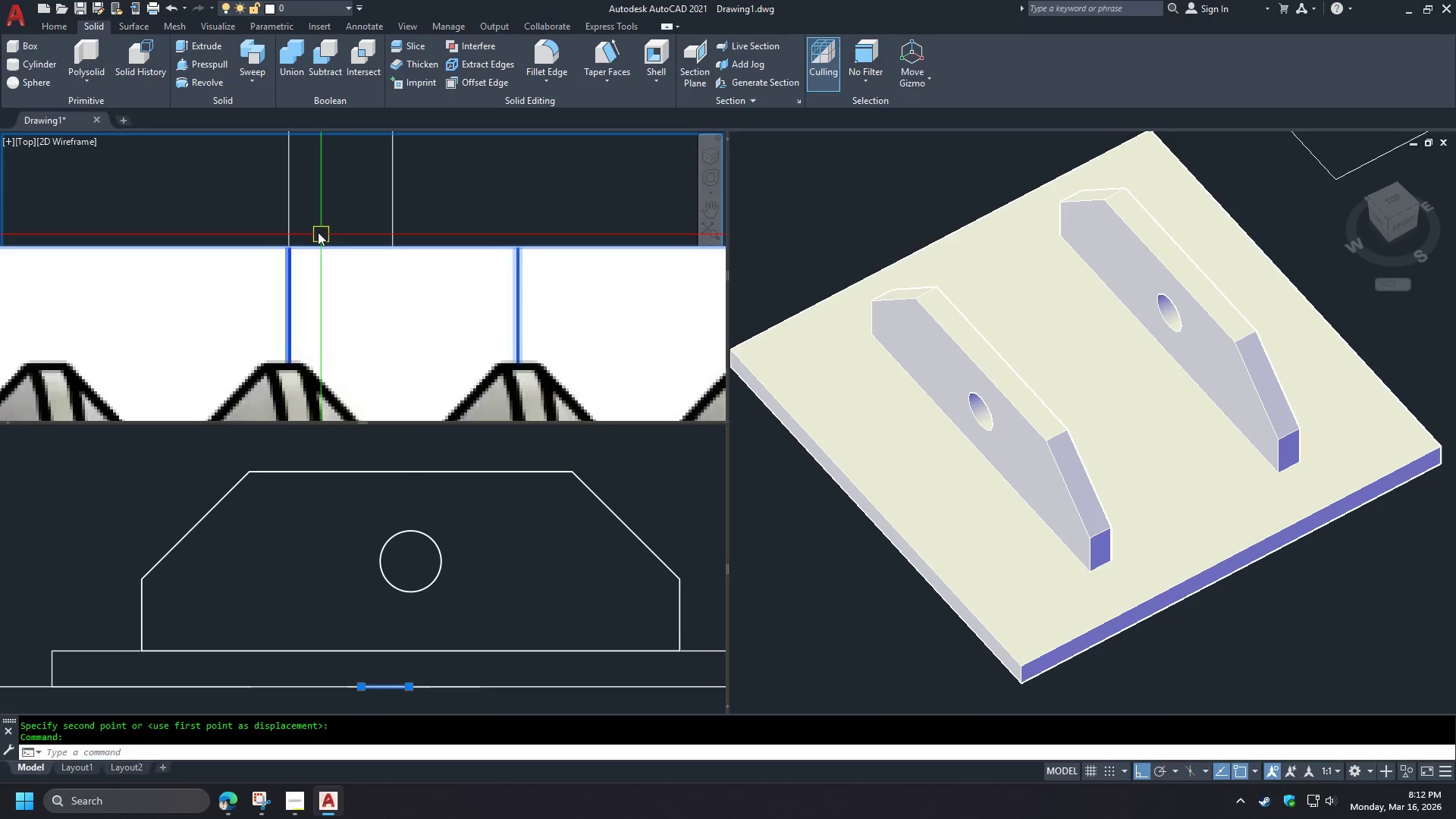 
type(sc )
 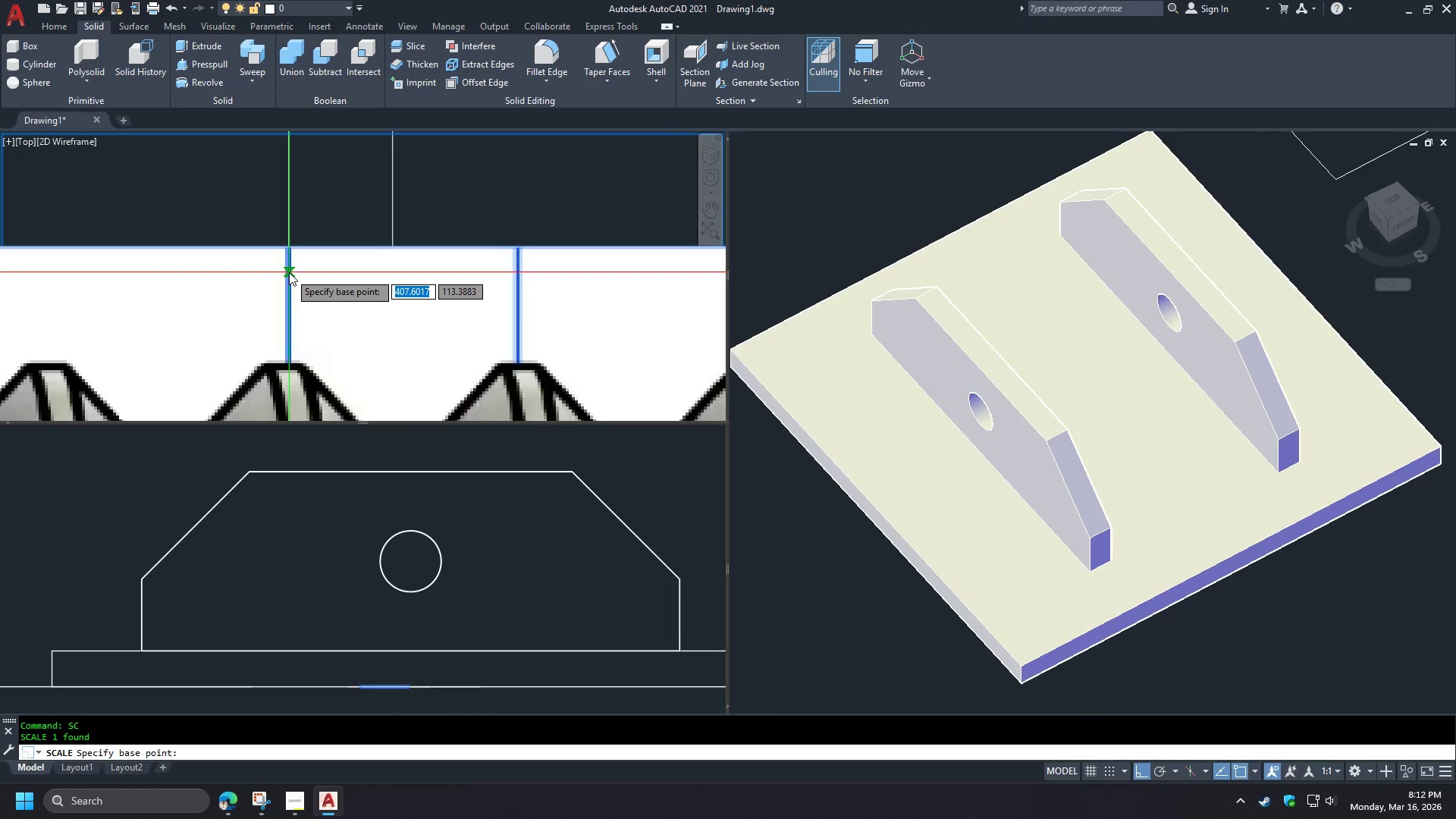 
left_click([289, 272])
 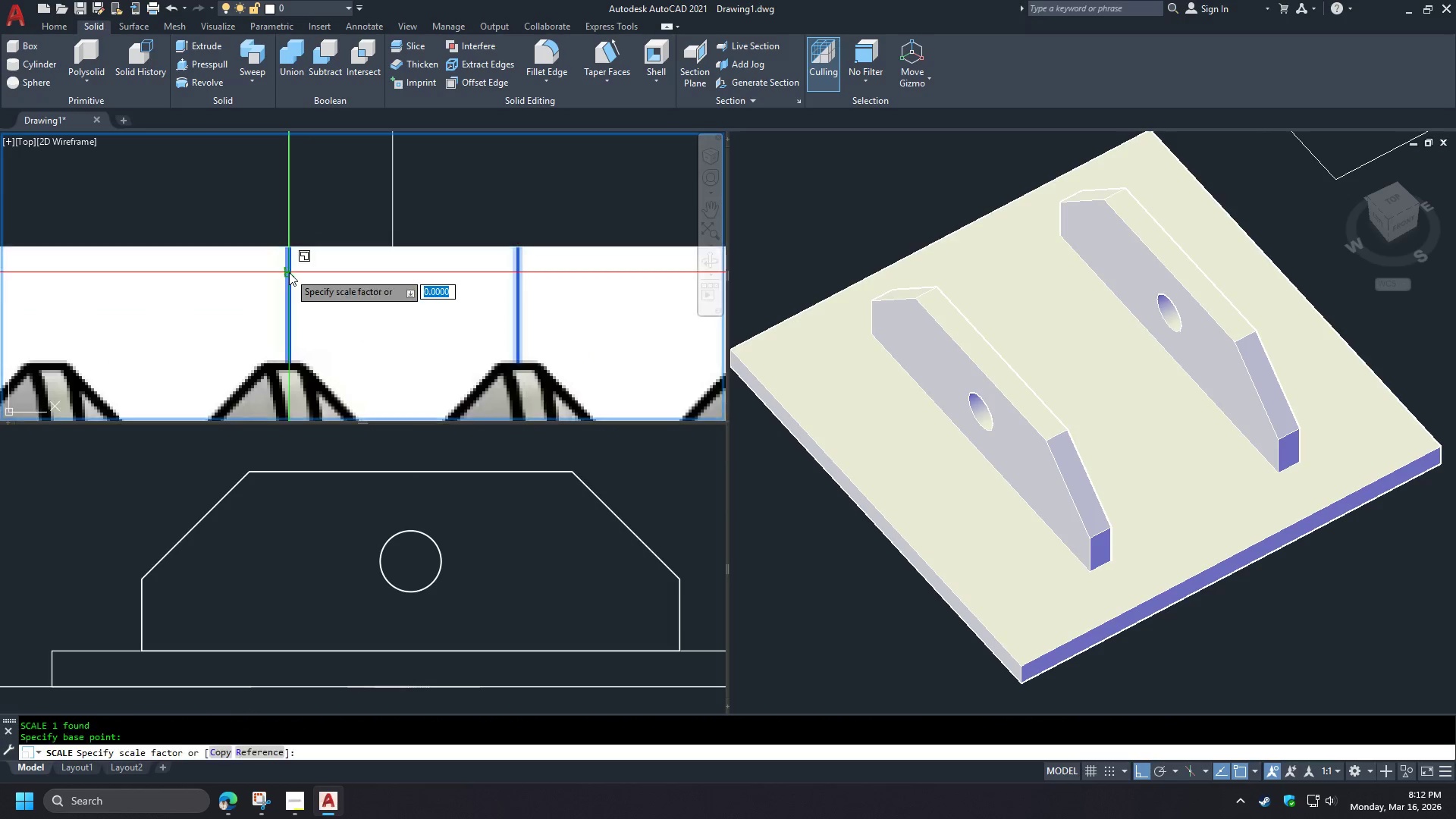 
key(R)
 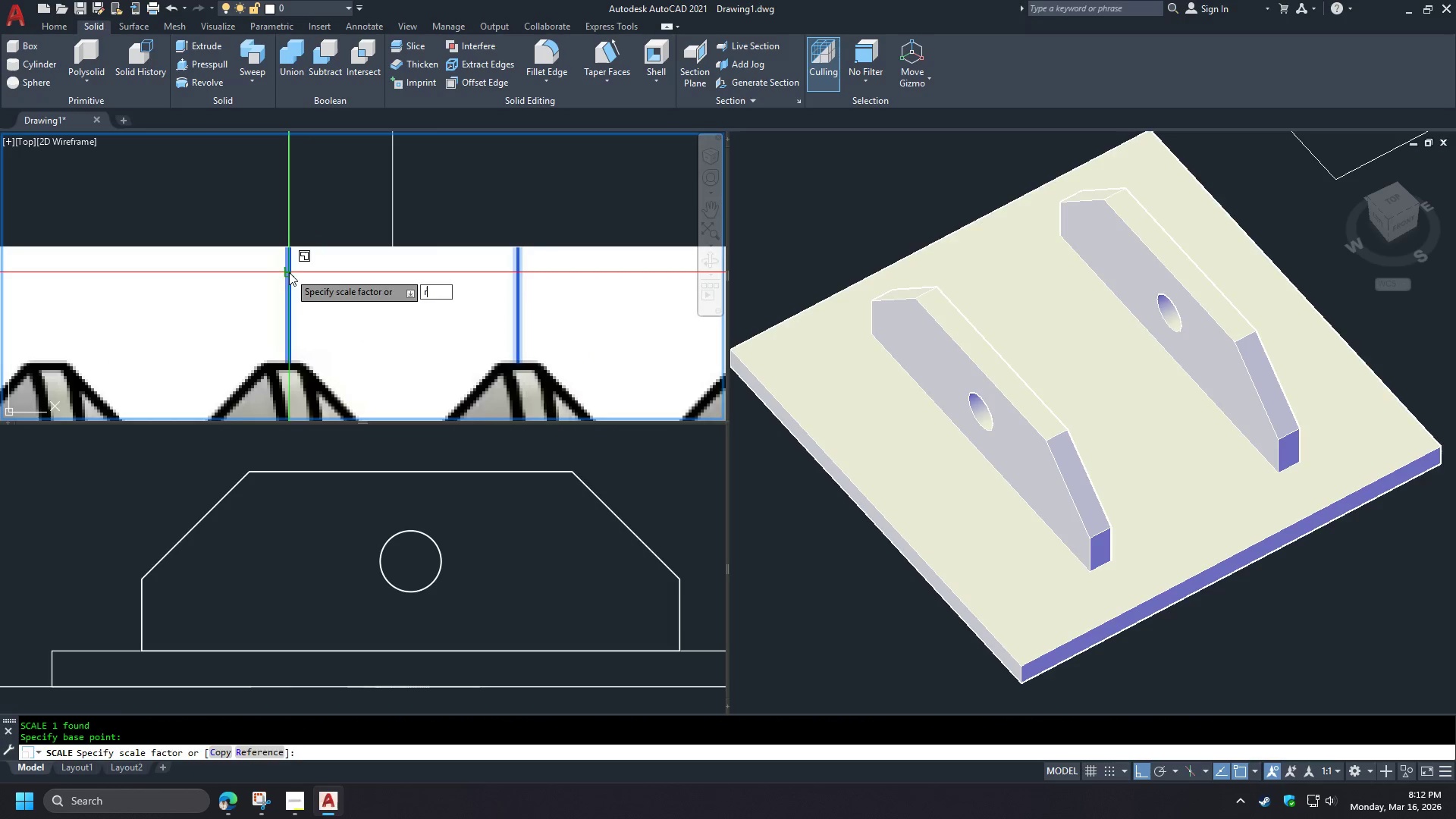 
key(Space)
 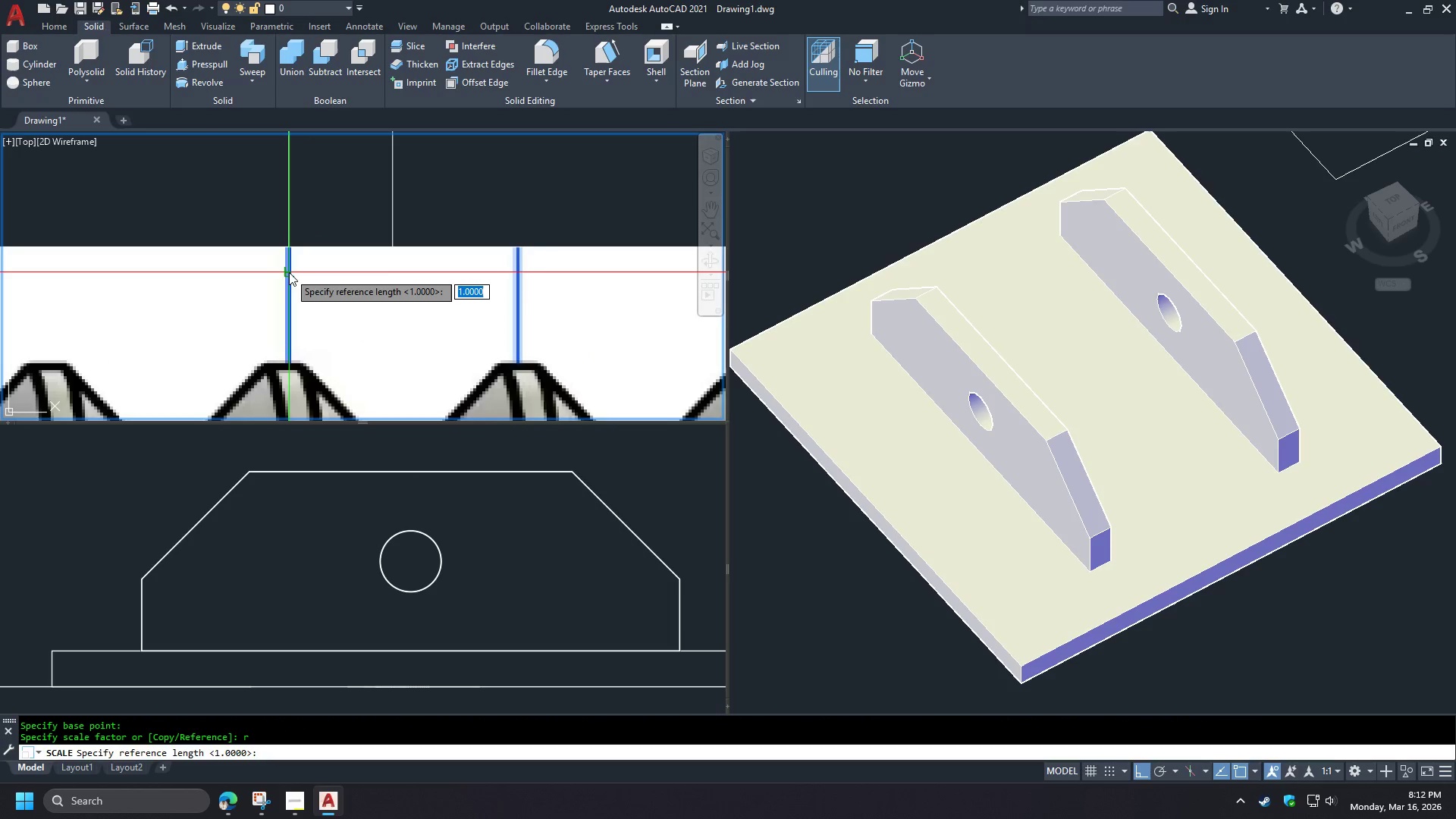 
double_click([289, 272])
 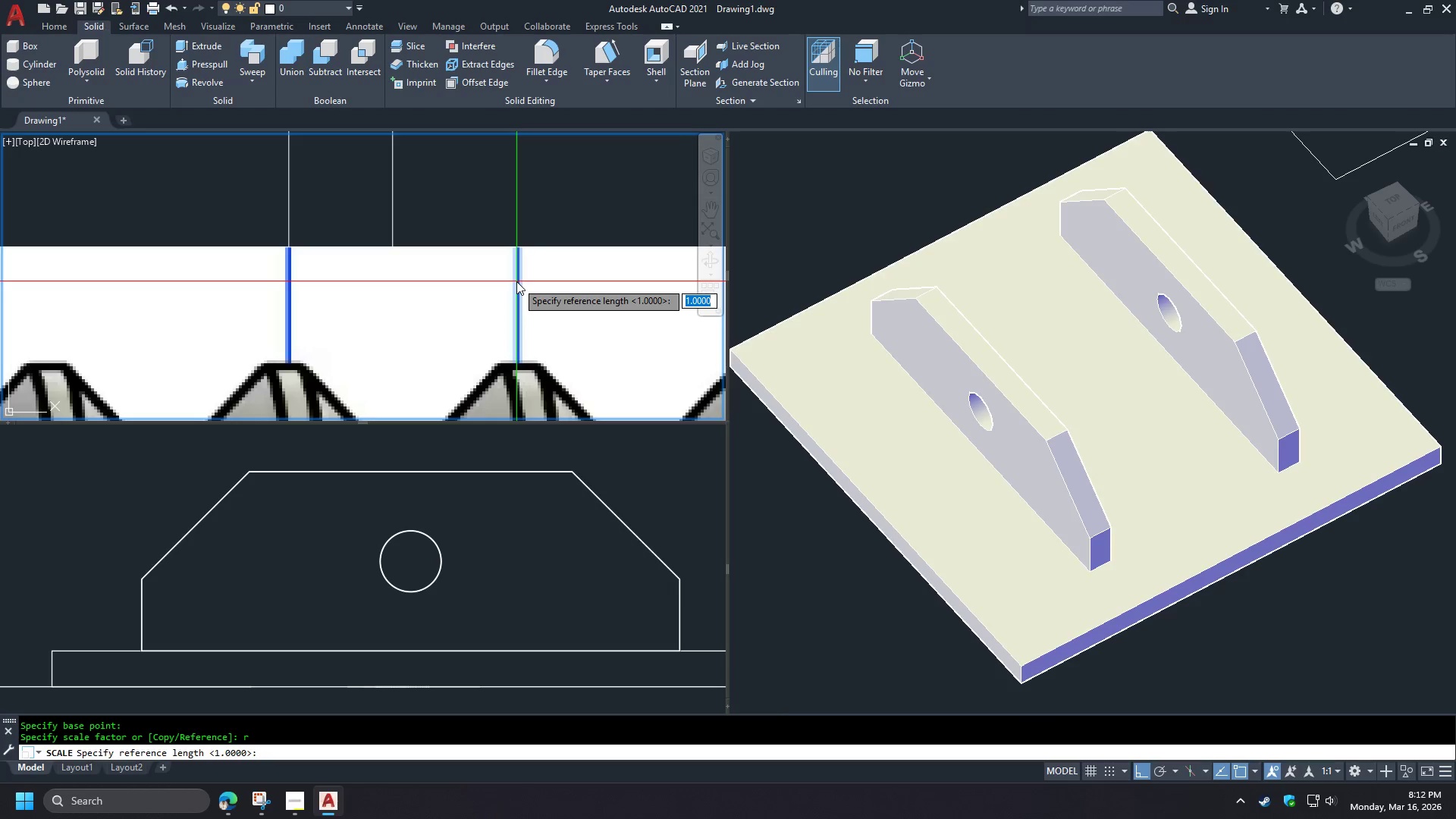 
left_click([516, 281])
 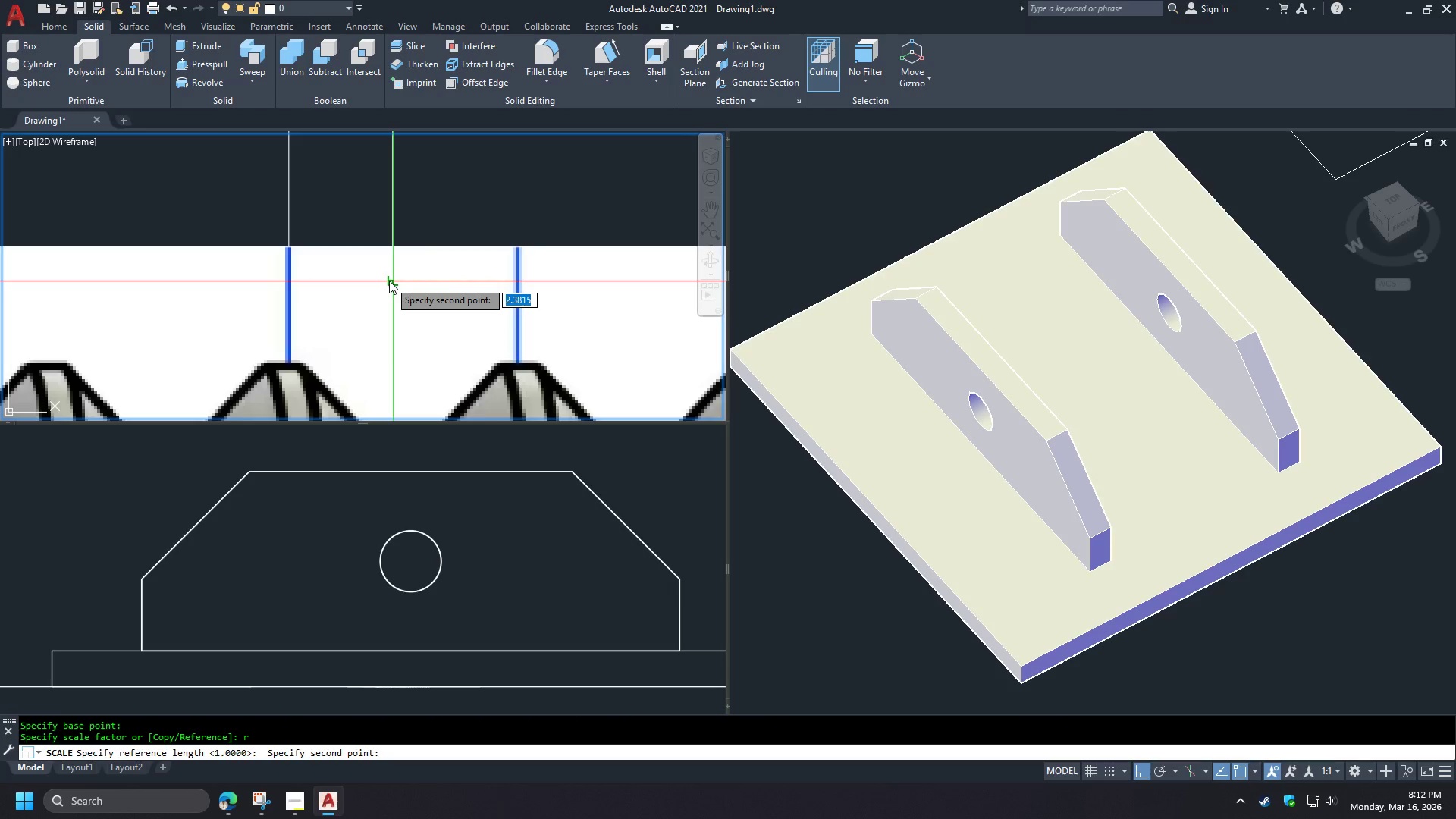 
left_click([389, 281])
 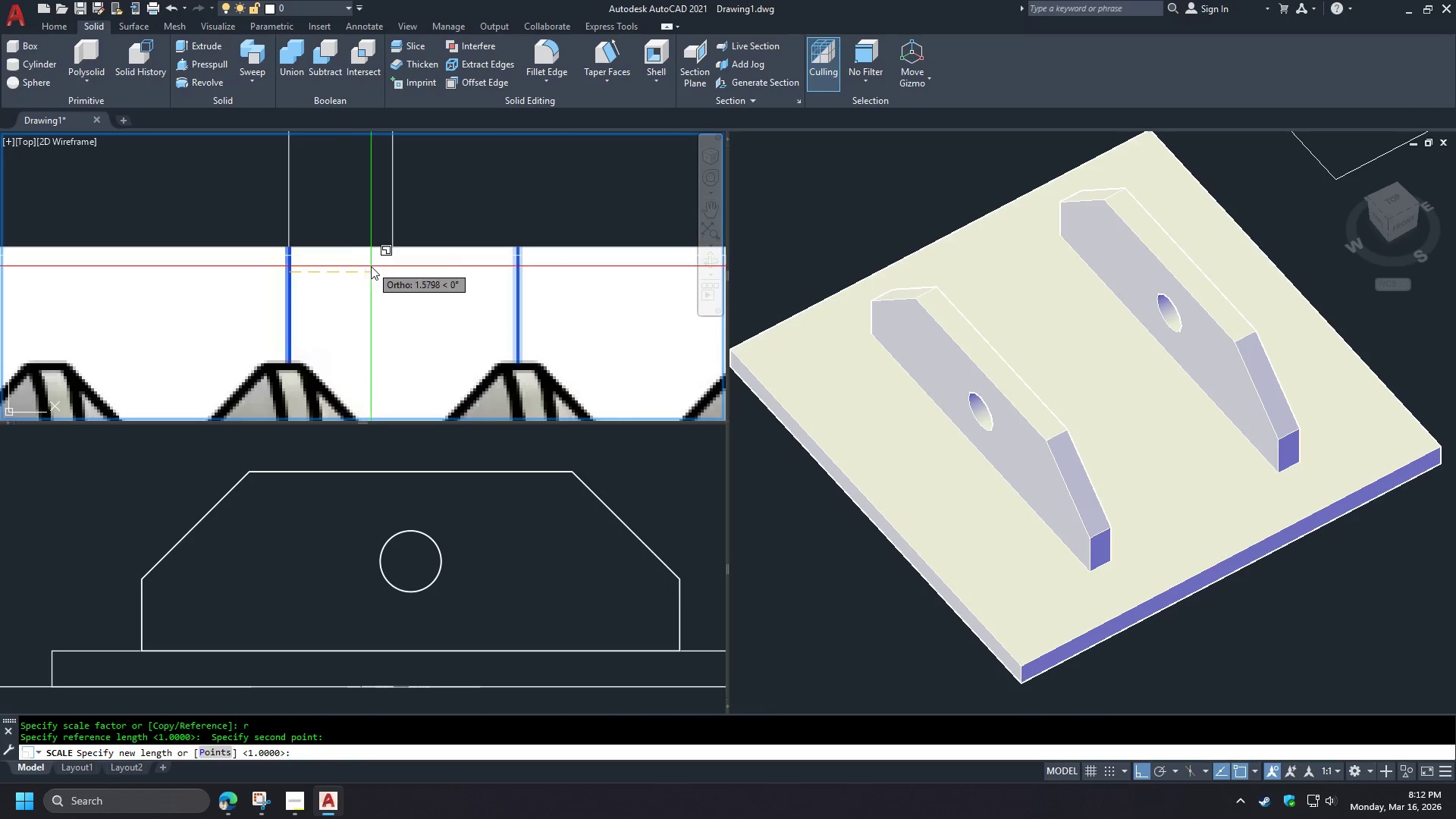 
key(Escape)
type(as)
key(Escape)
 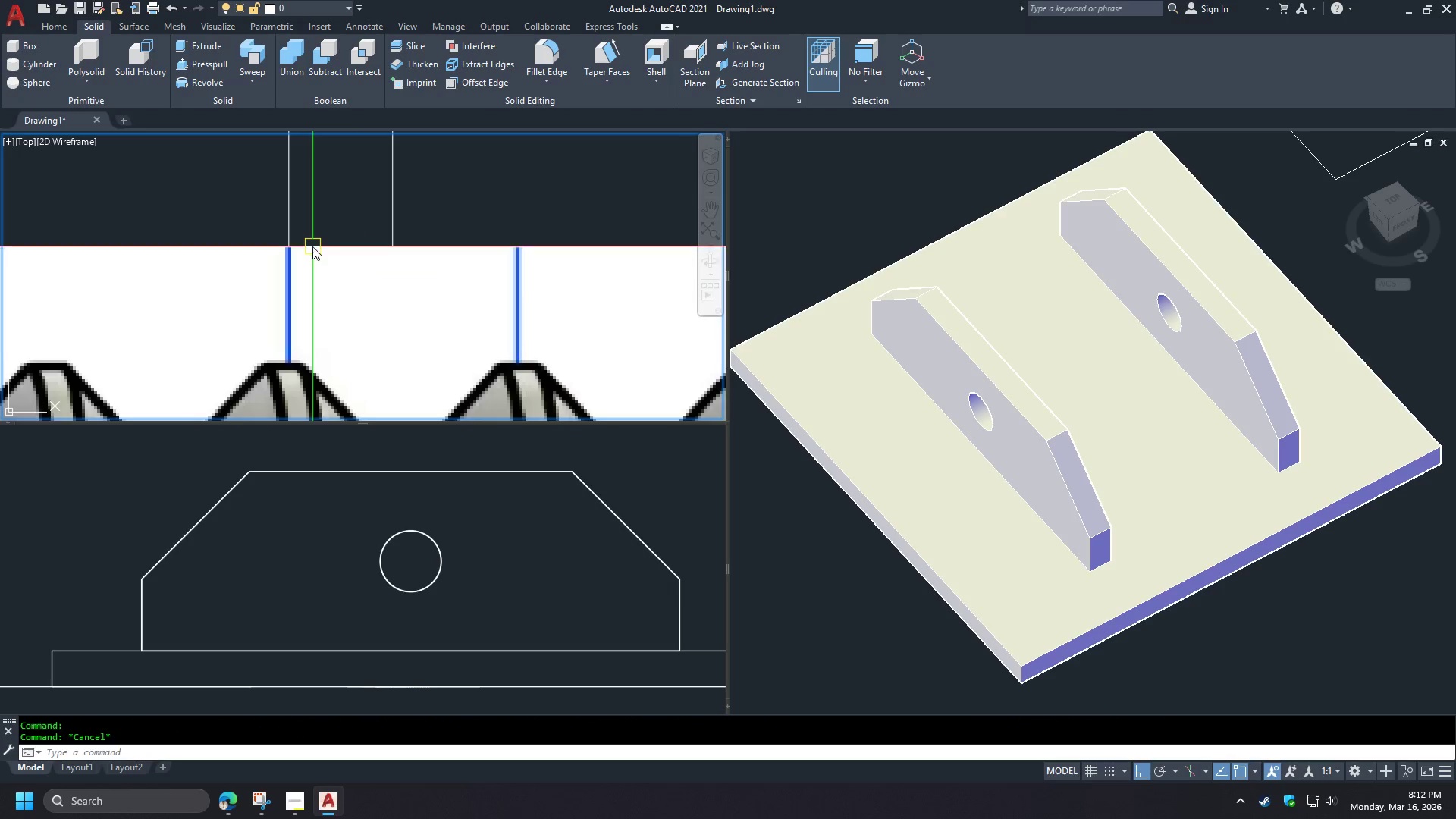 
left_click([312, 246])
 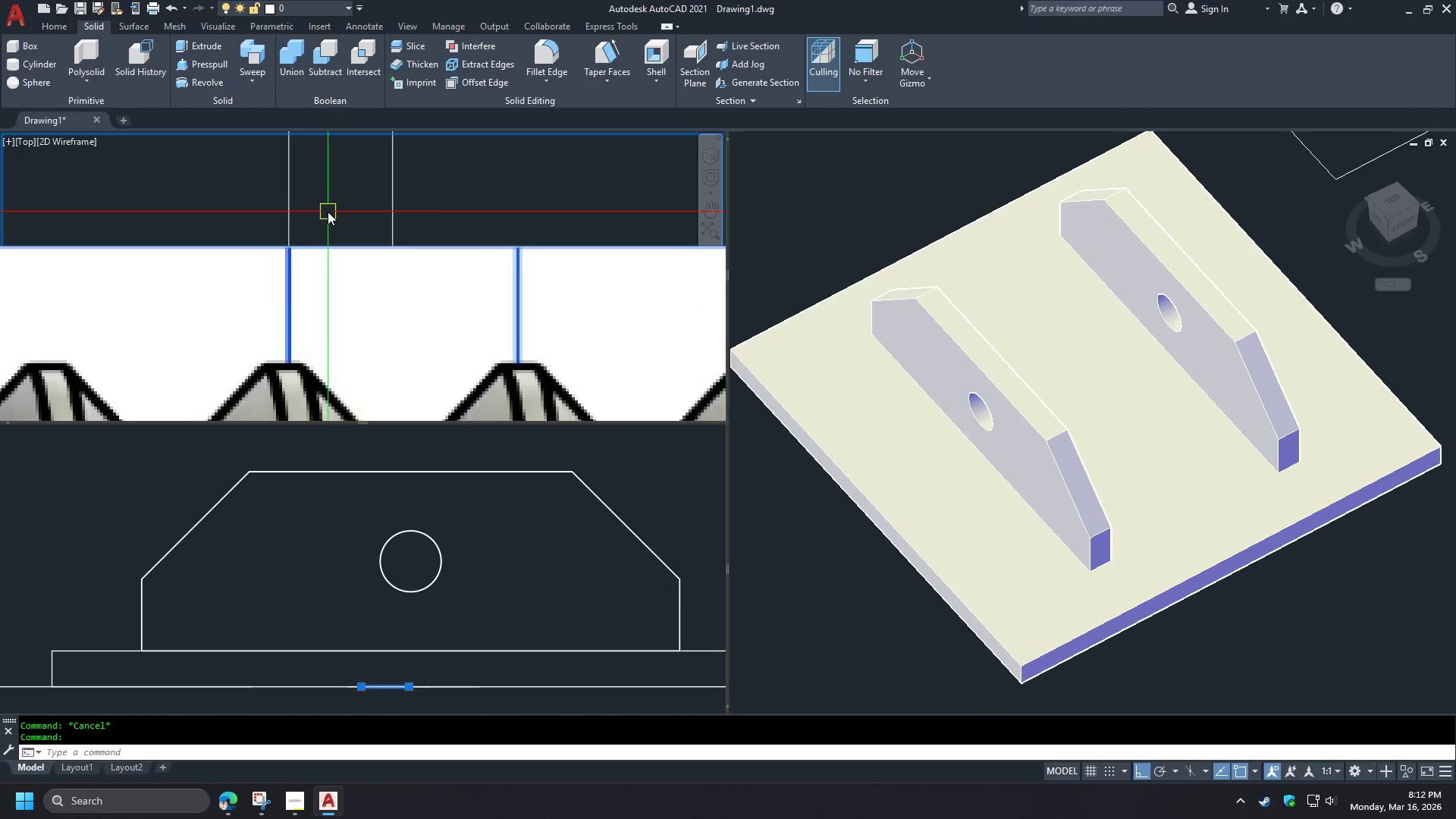 
type(sc )
 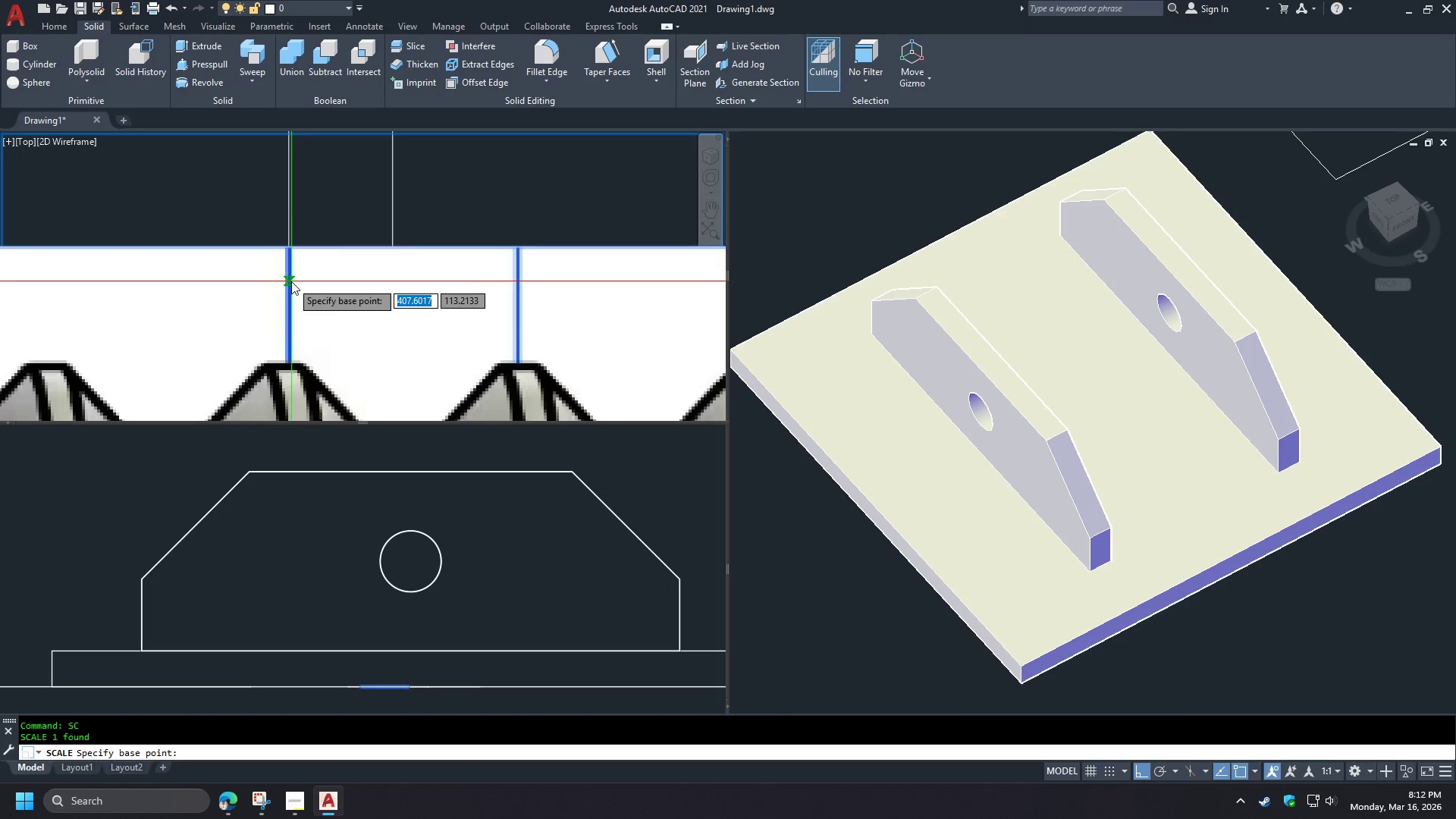 
left_click([291, 281])
 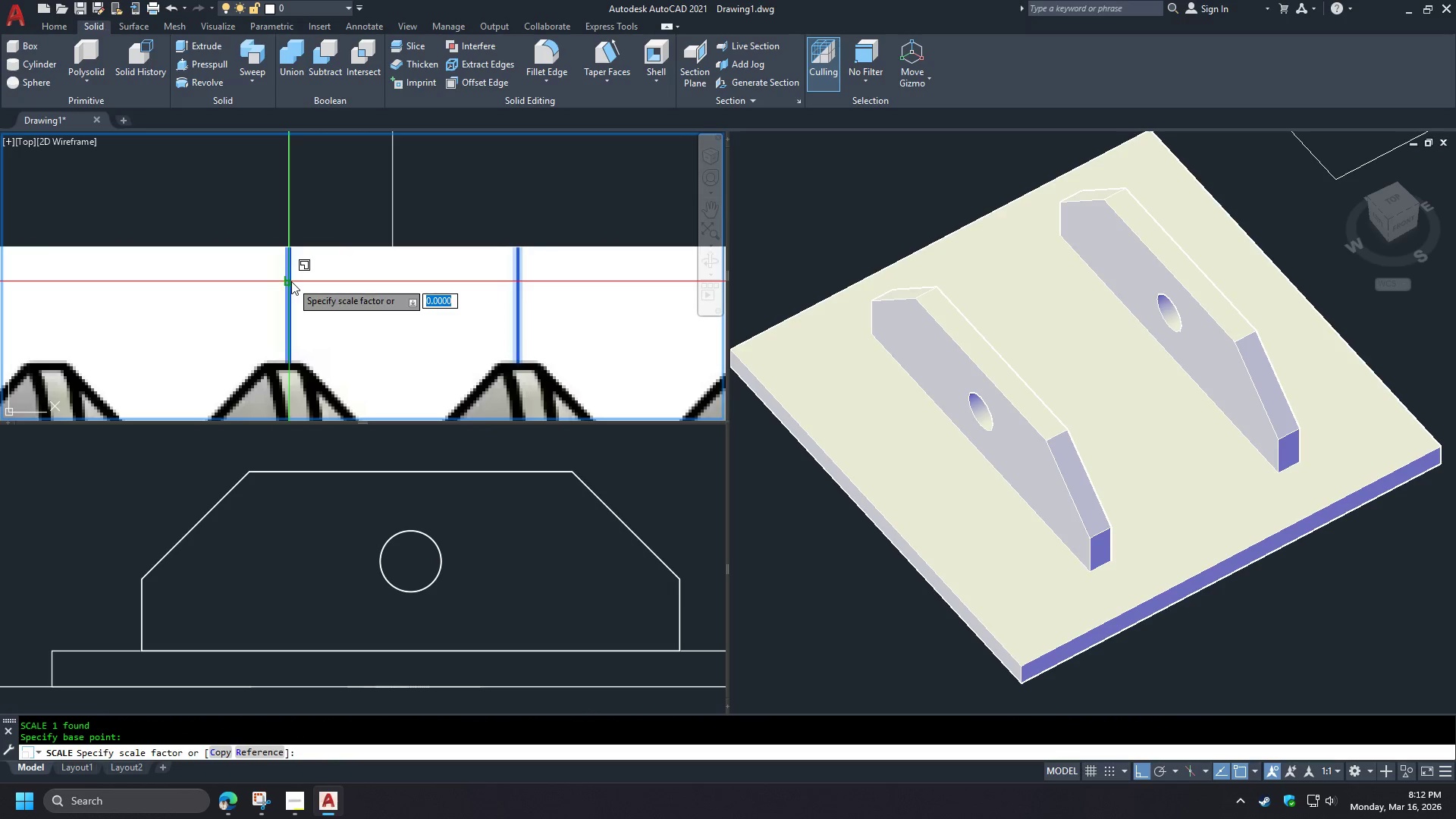 
key(R)
 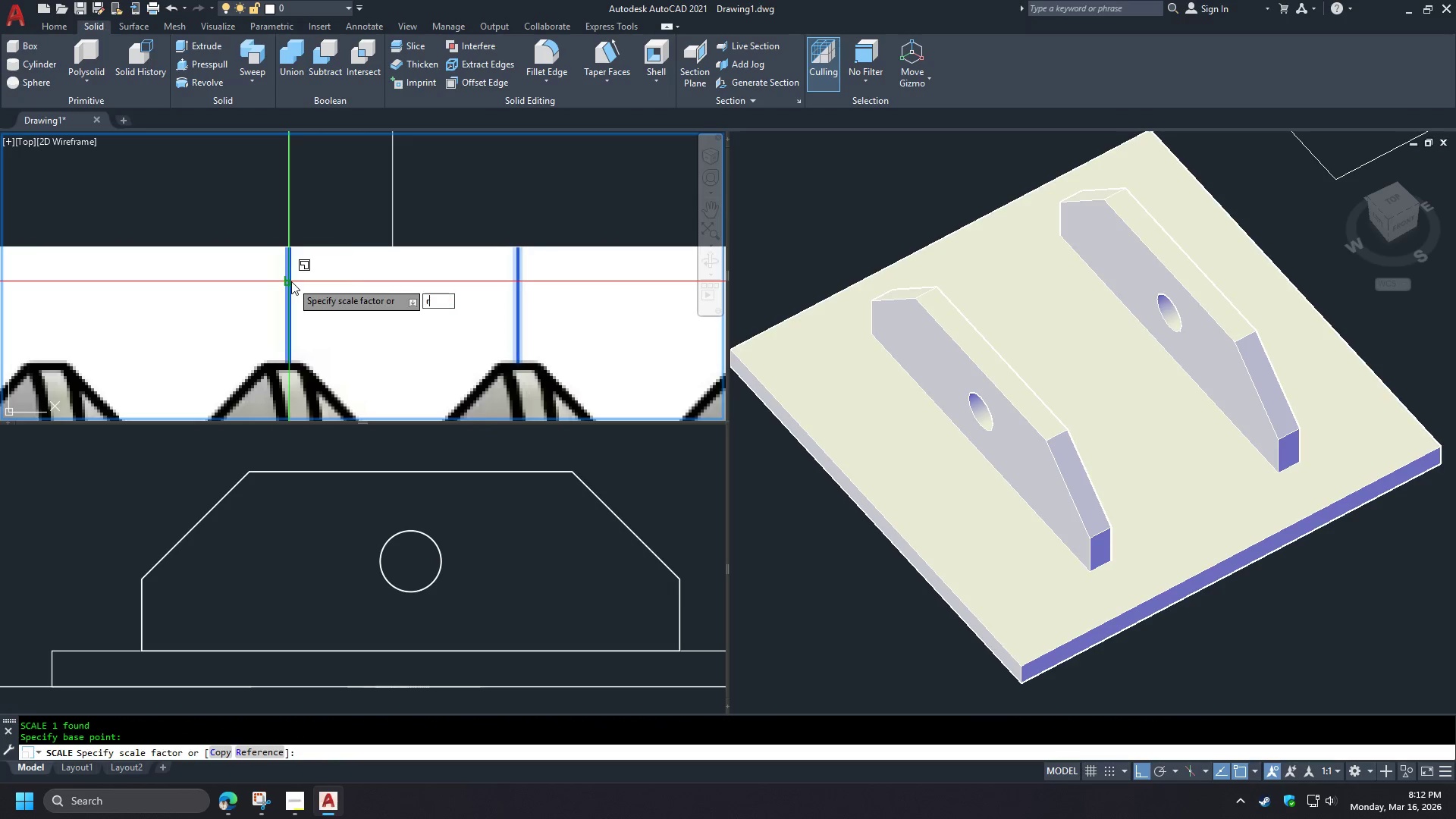 
key(Space)
 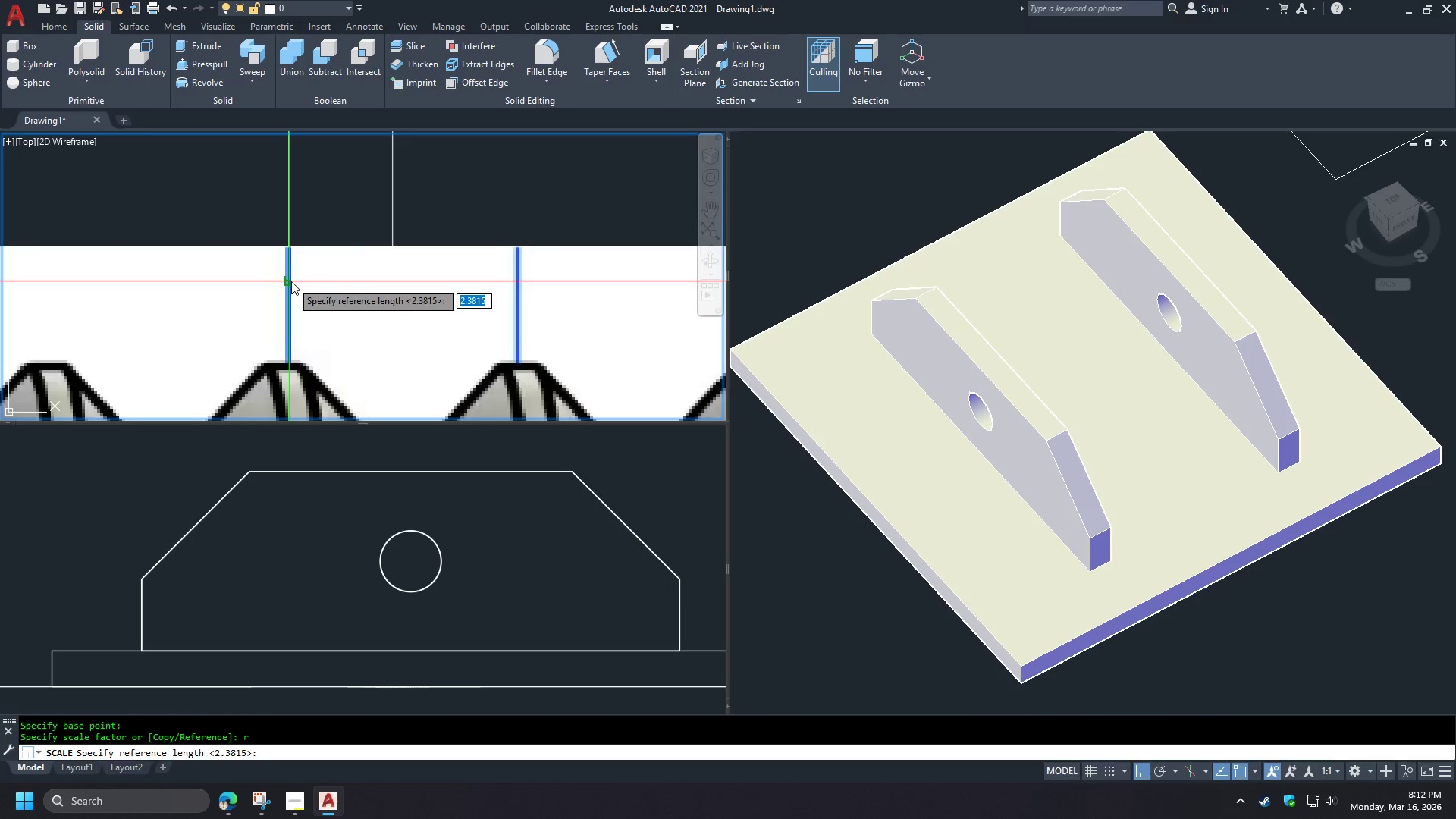 
left_click([291, 281])
 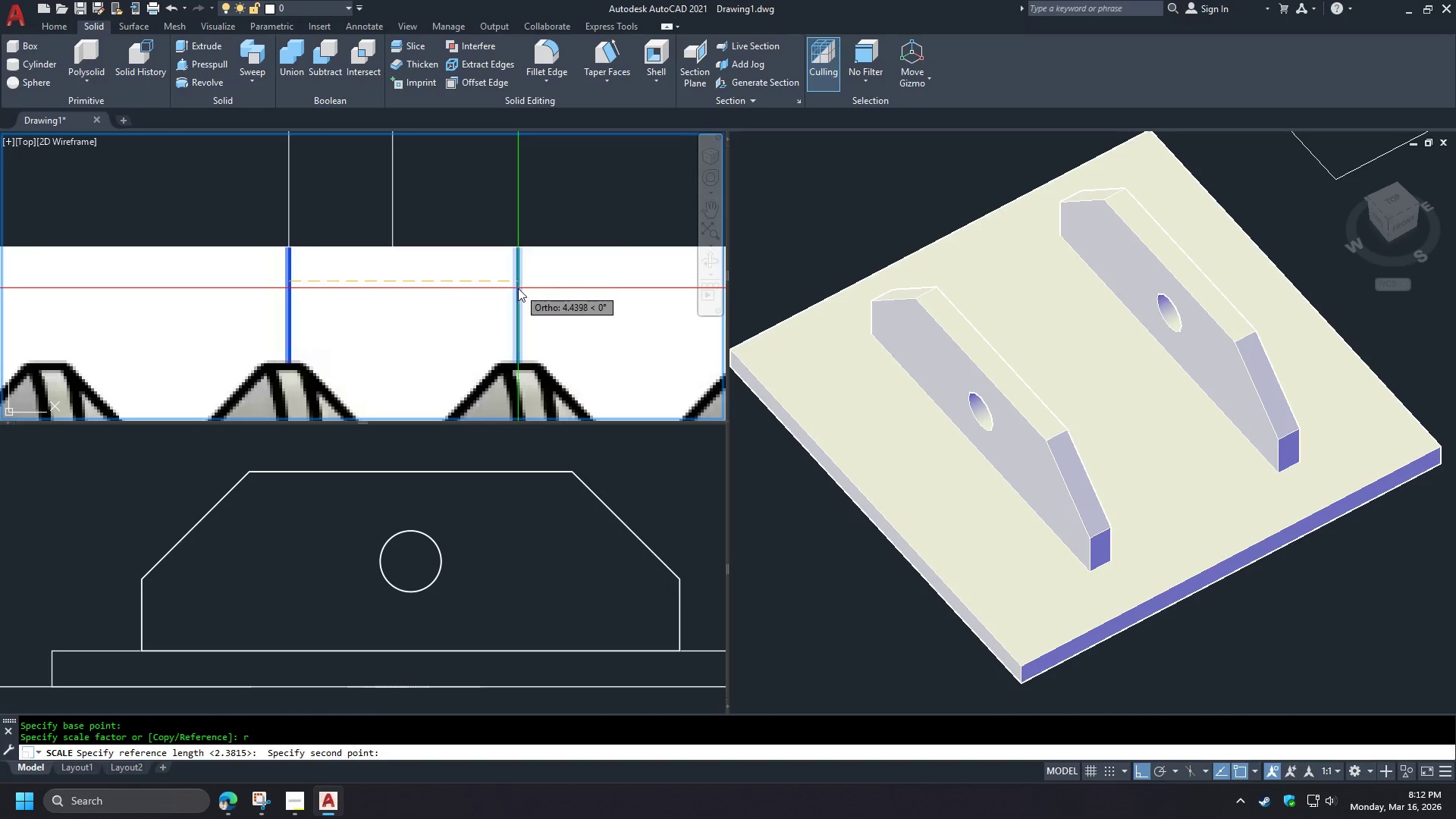 
left_click([517, 288])
 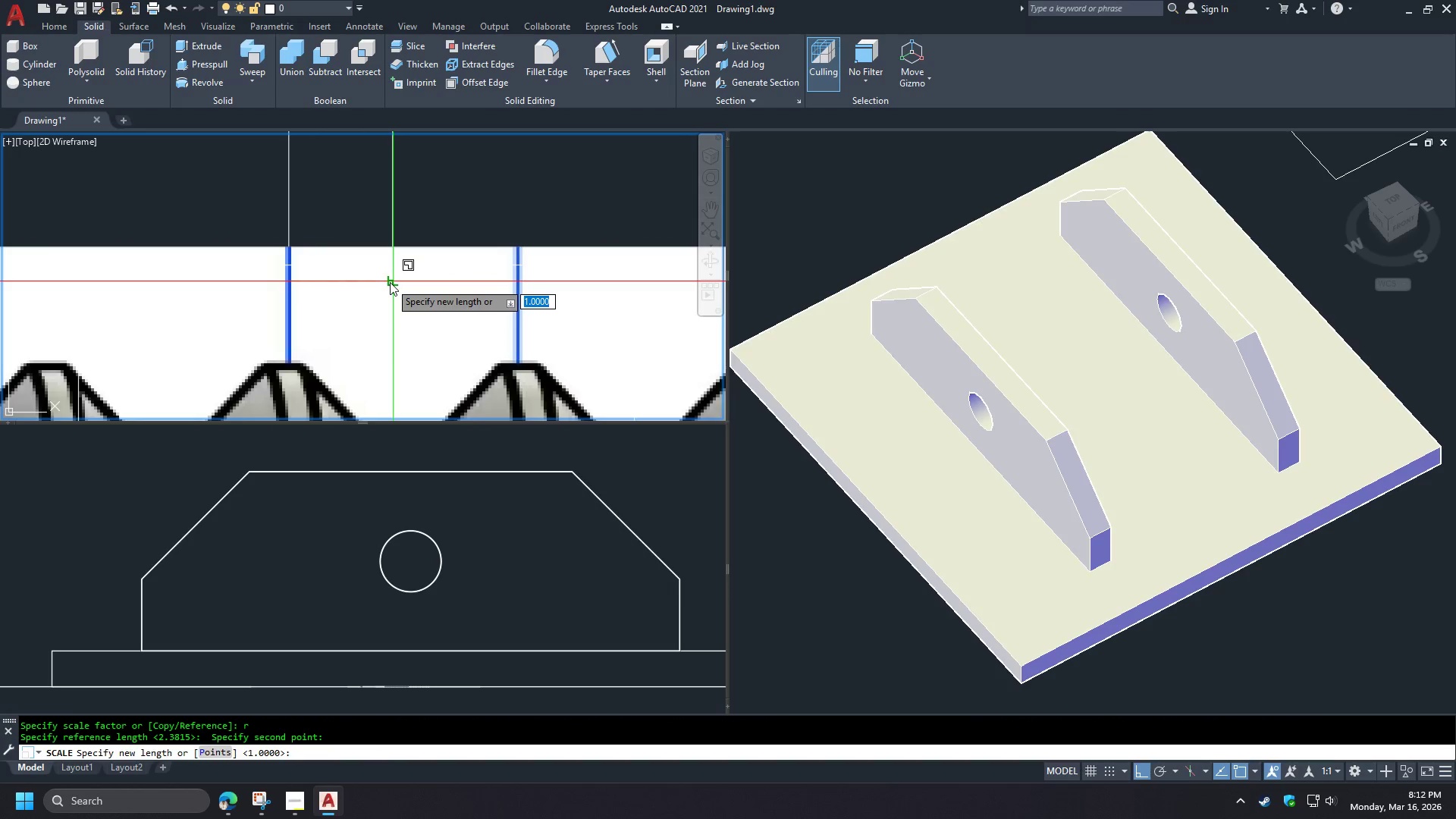 
left_click([390, 282])
 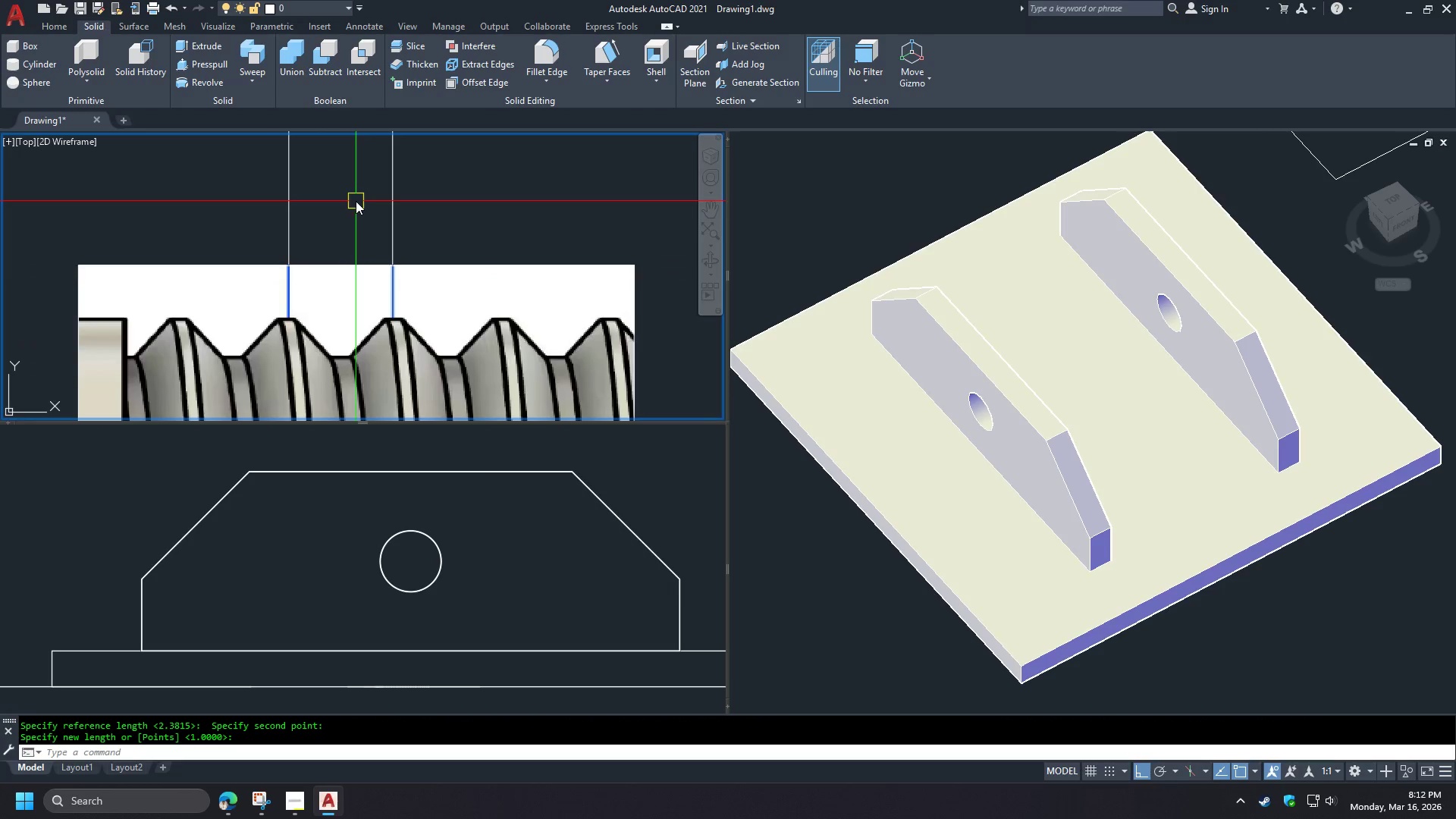 
scroll: coordinate [352, 215], scroll_direction: down, amount: 1.0
 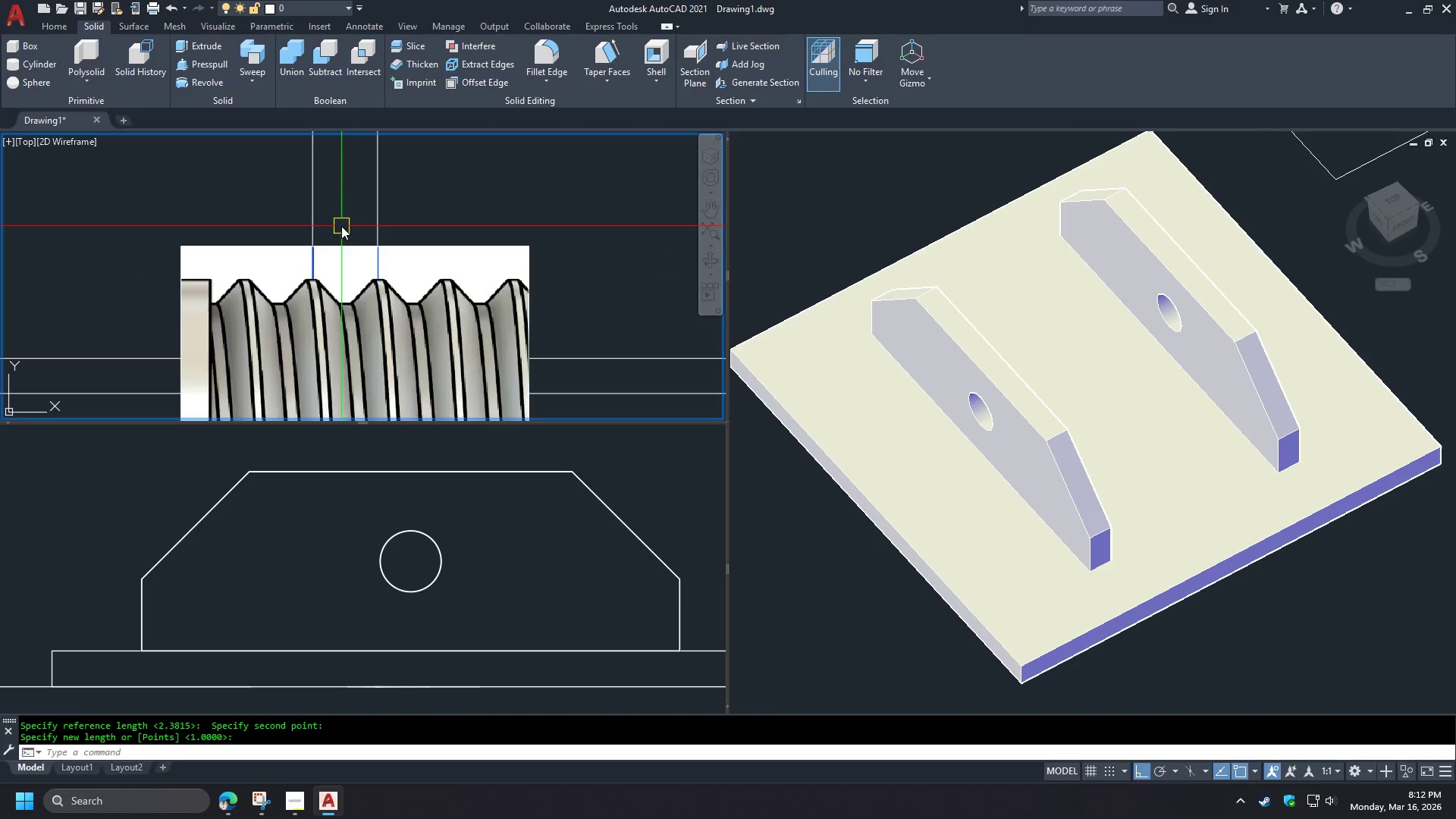 
scroll: coordinate [350, 213], scroll_direction: none, amount: 0.0
 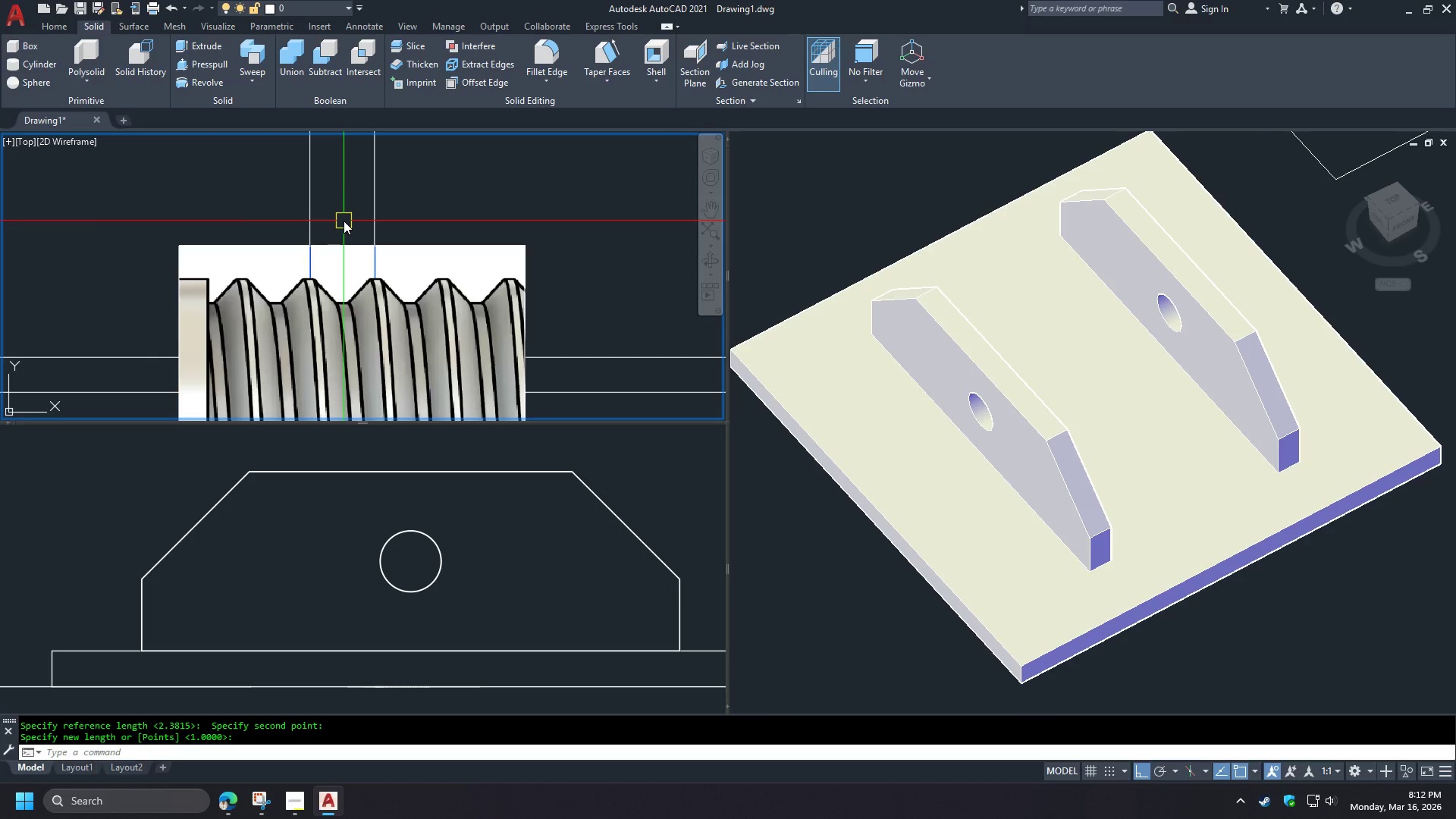 
scroll: coordinate [341, 215], scroll_direction: up, amount: 3.0
 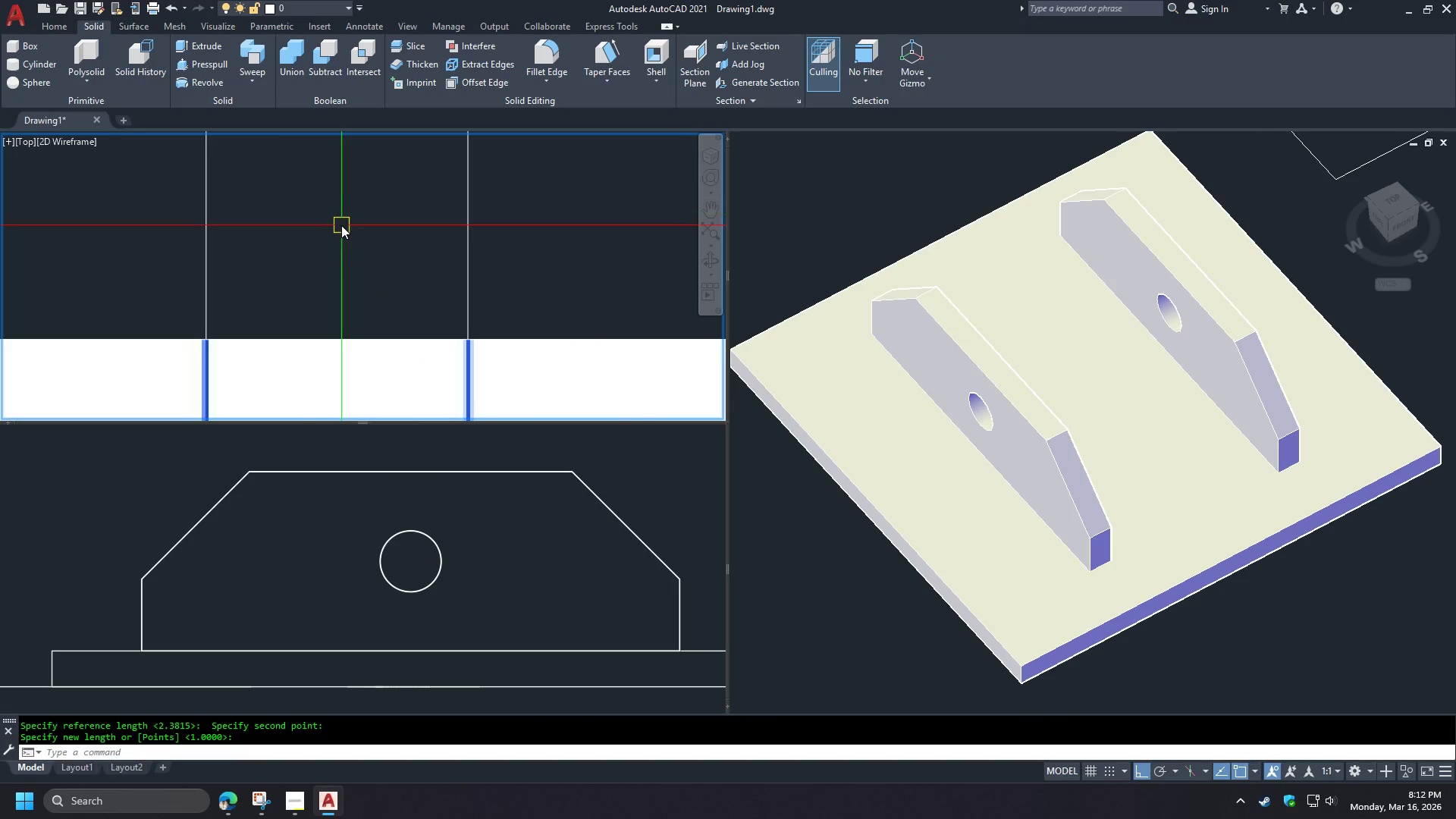 
scroll: coordinate [341, 225], scroll_direction: down, amount: 2.0
 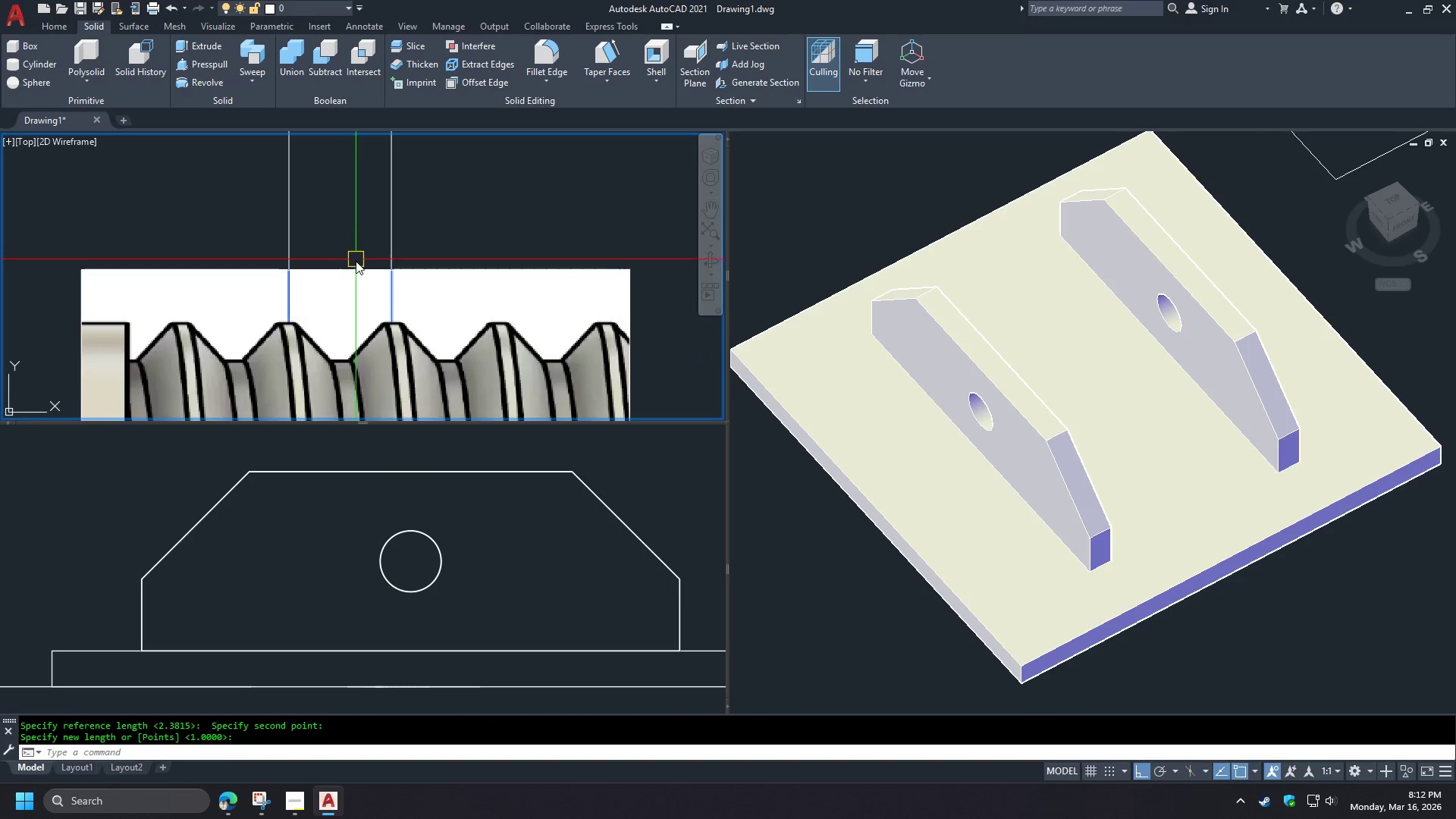 
left_click([354, 268])
 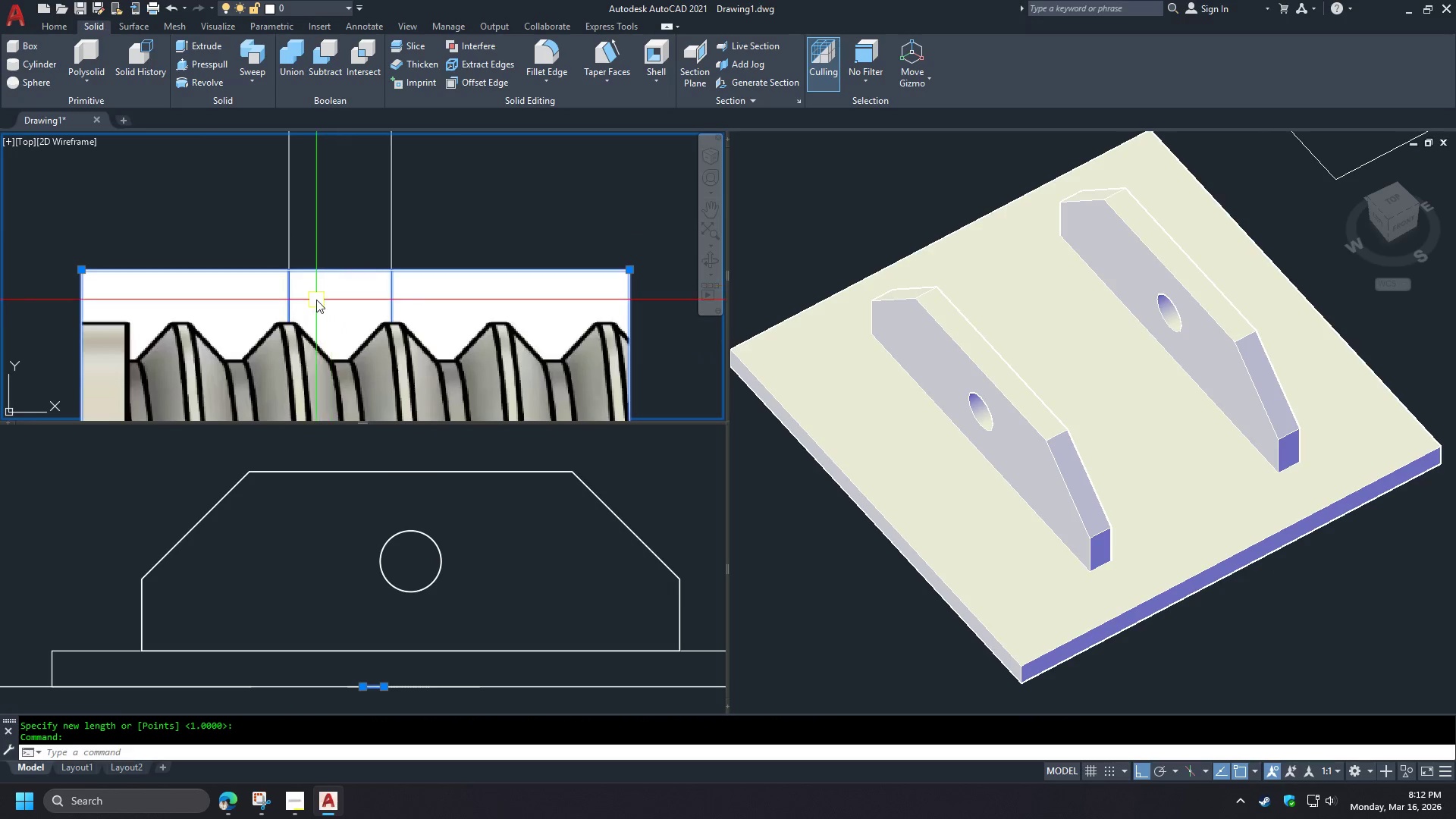 
scroll: coordinate [307, 297], scroll_direction: up, amount: 2.0
 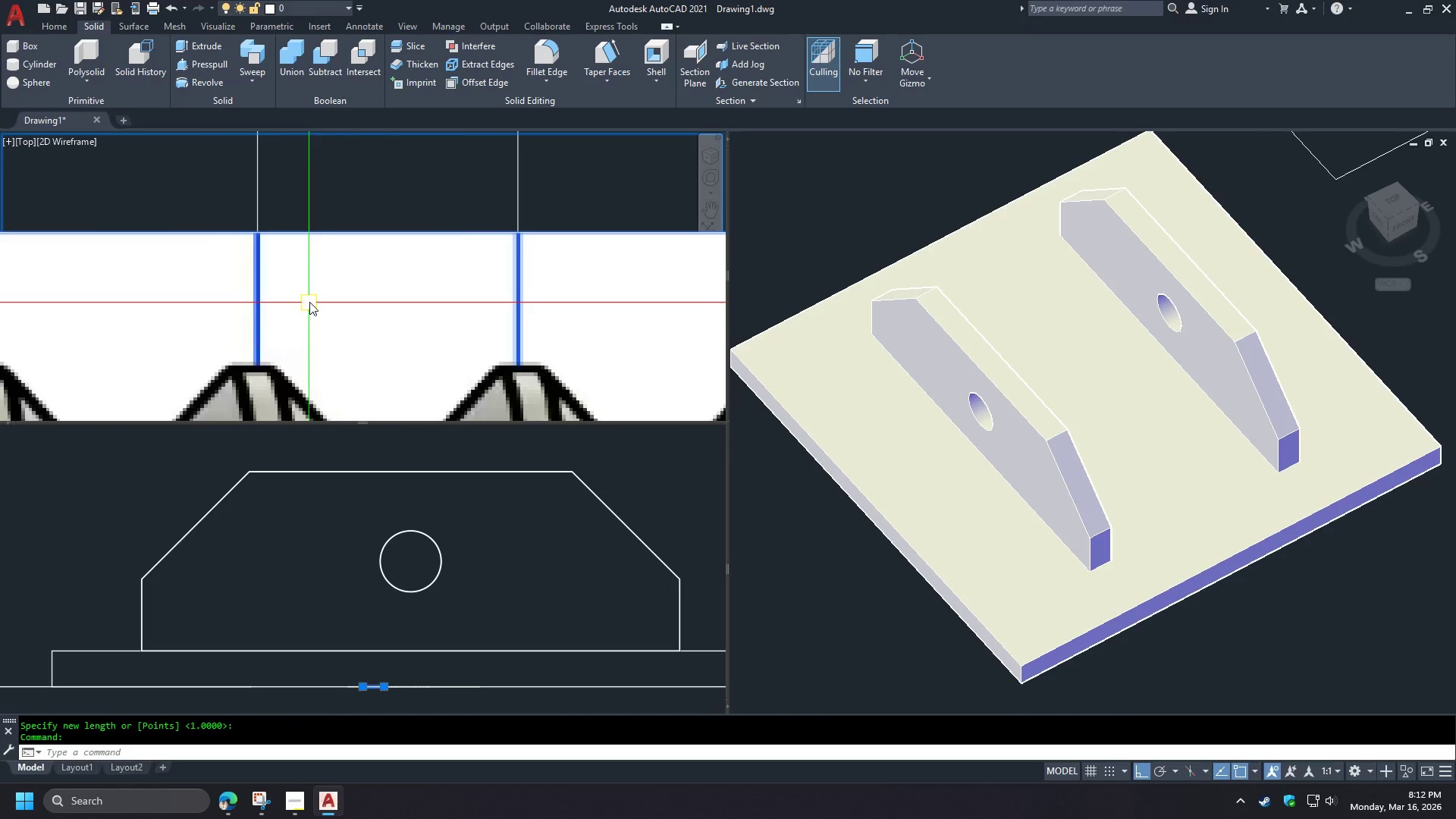 
key(M)
 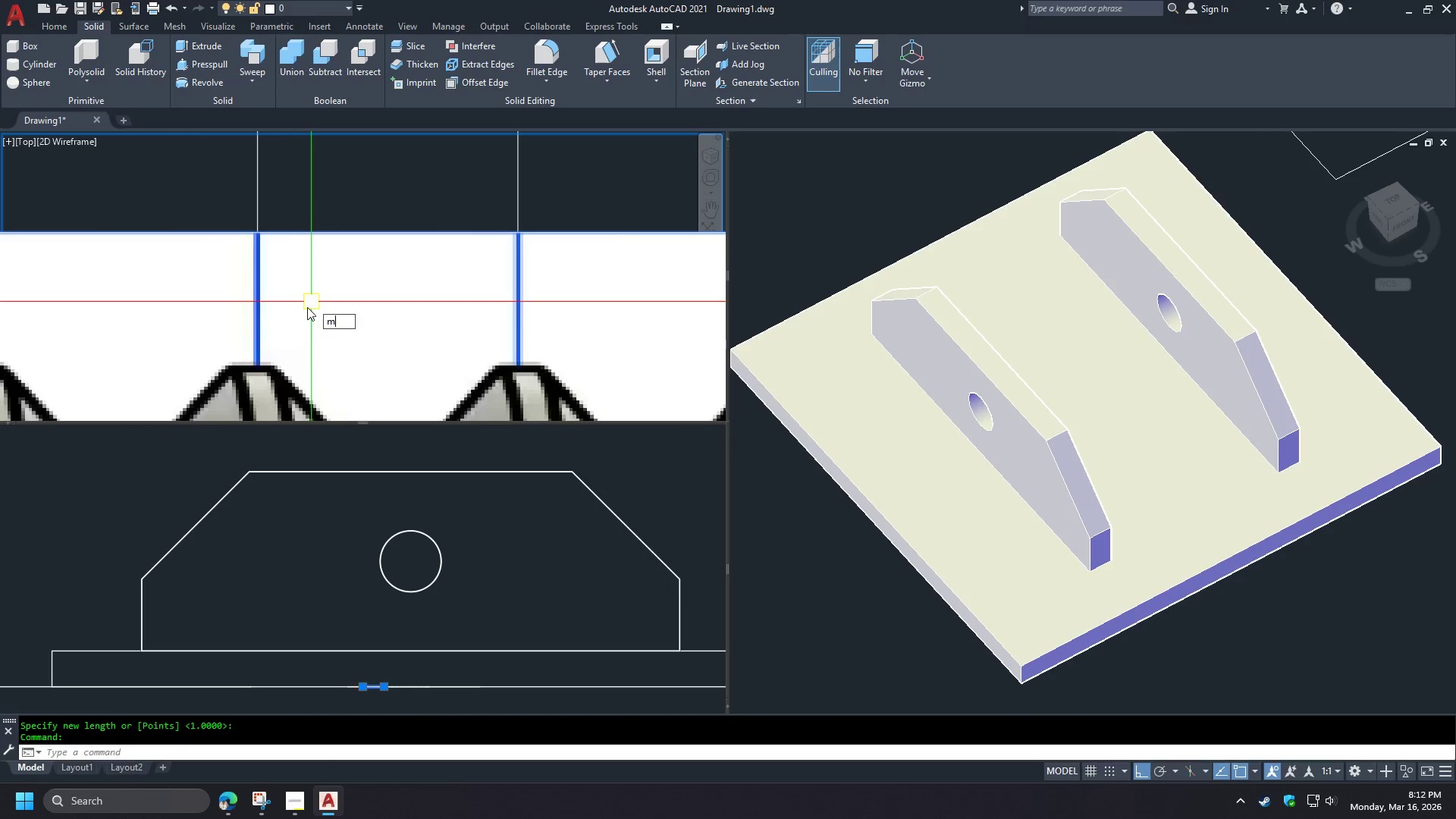 
key(Space)
 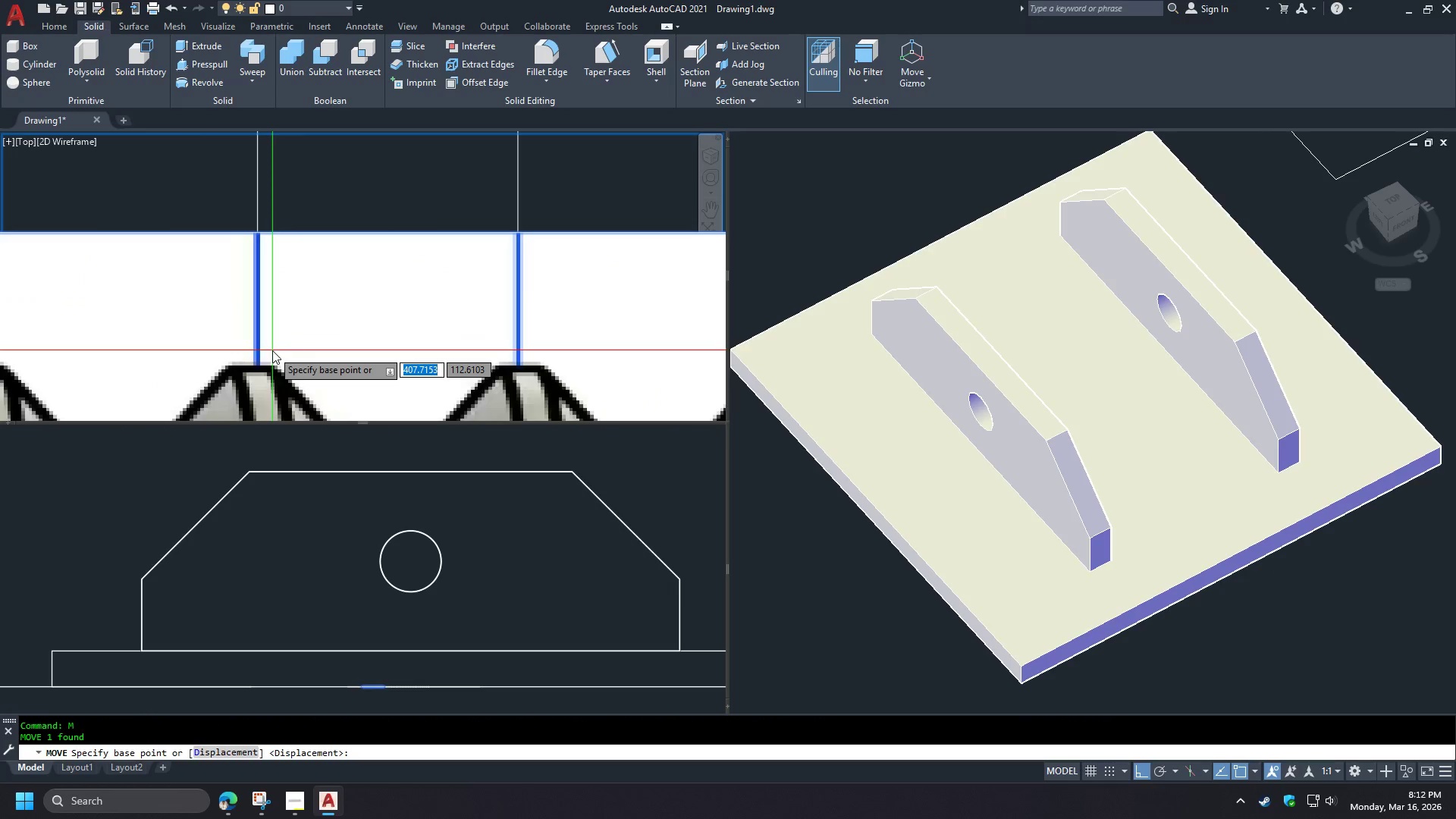 
left_click([272, 350])
 